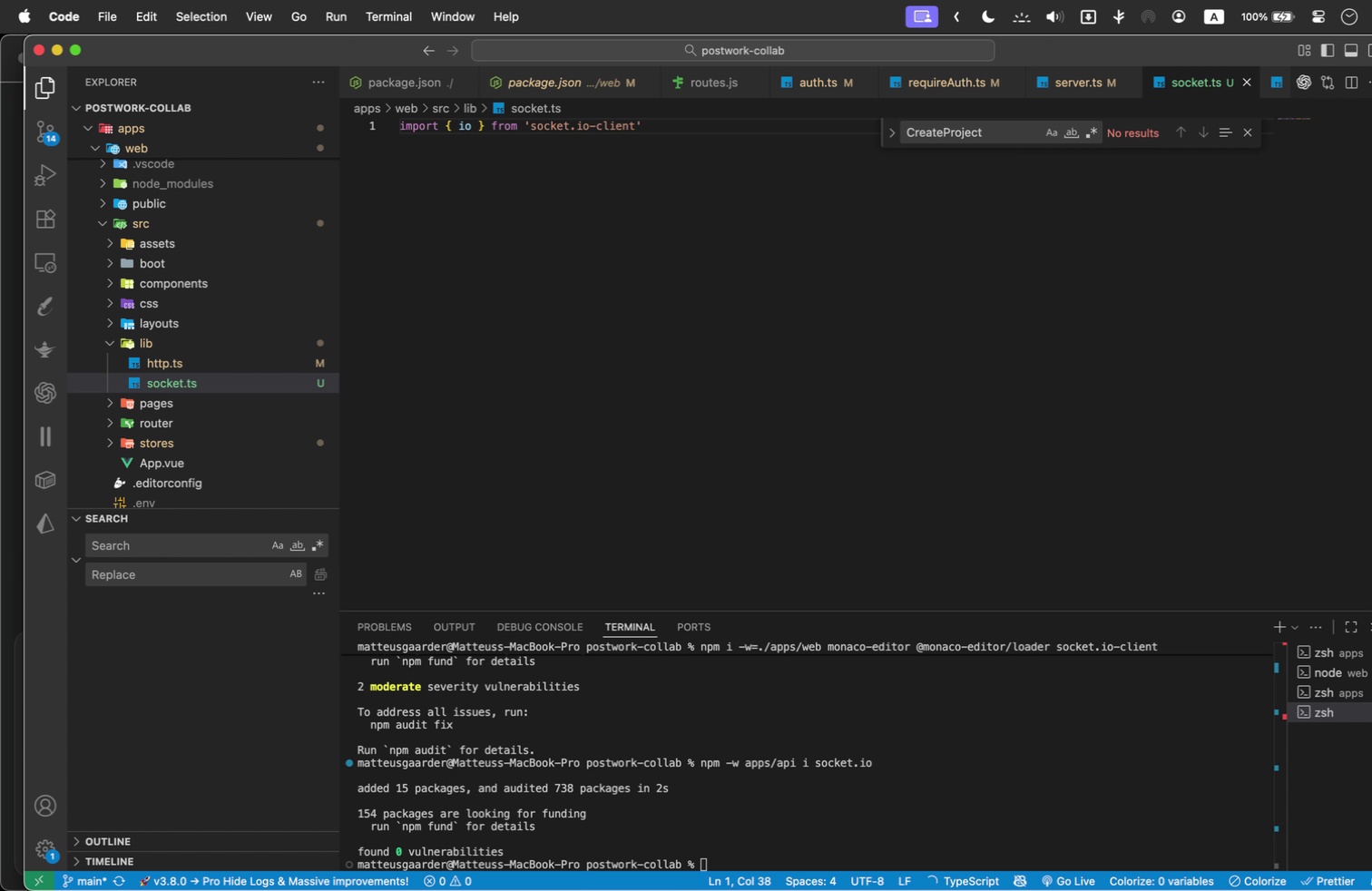 
key(Shift+Semicolon)
 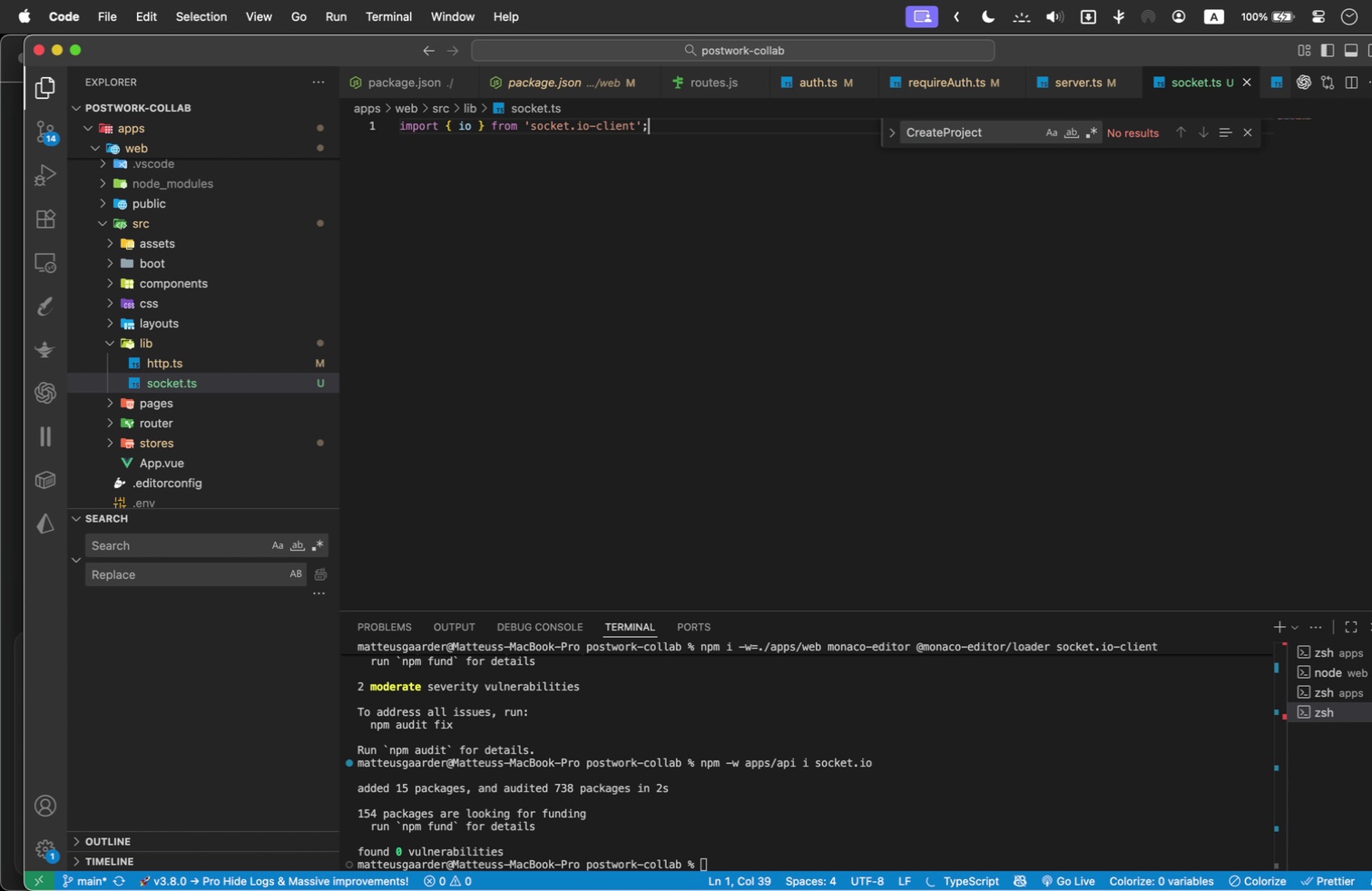 
key(Shift+Enter)
 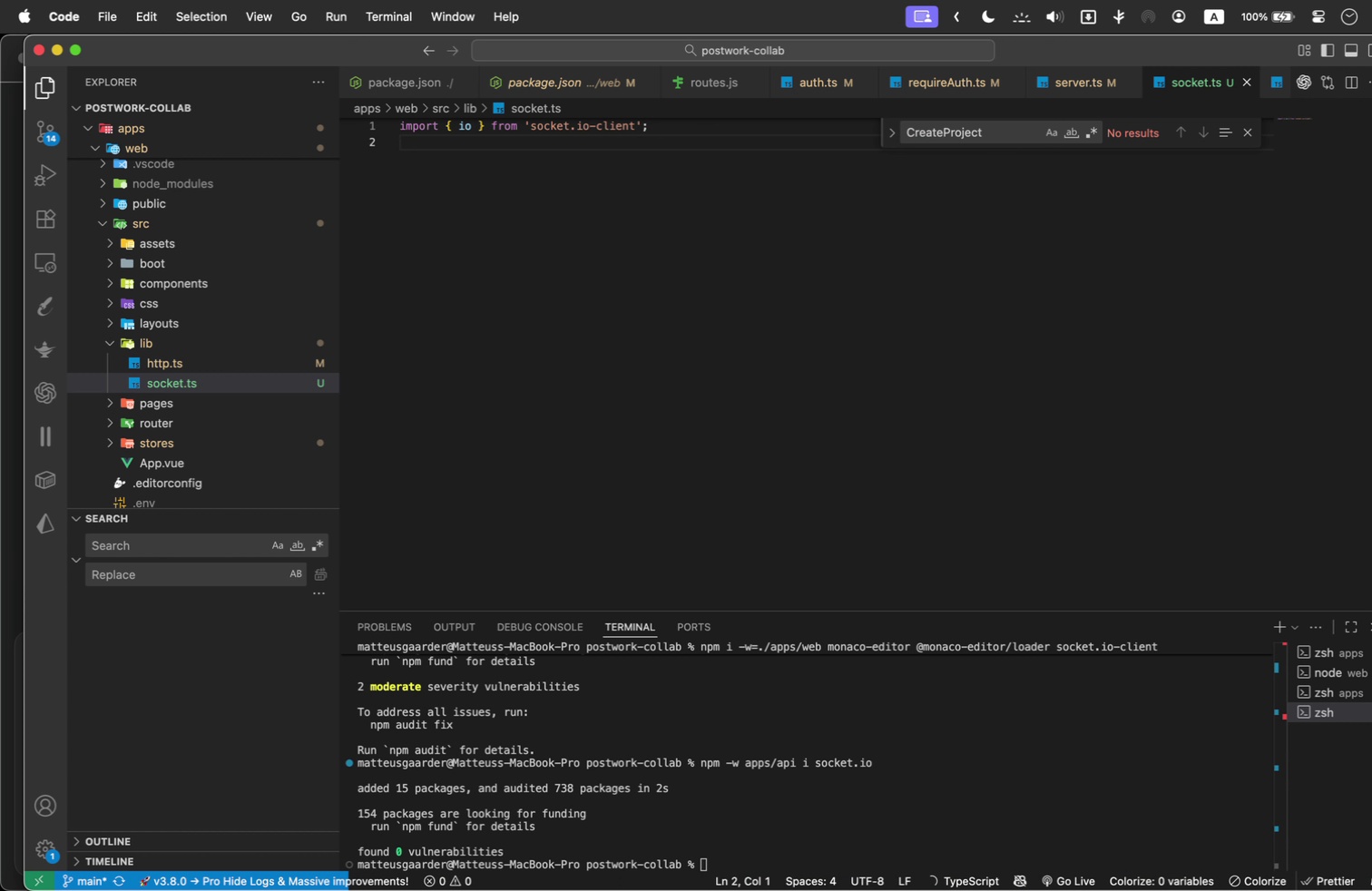 
key(Shift+Enter)
 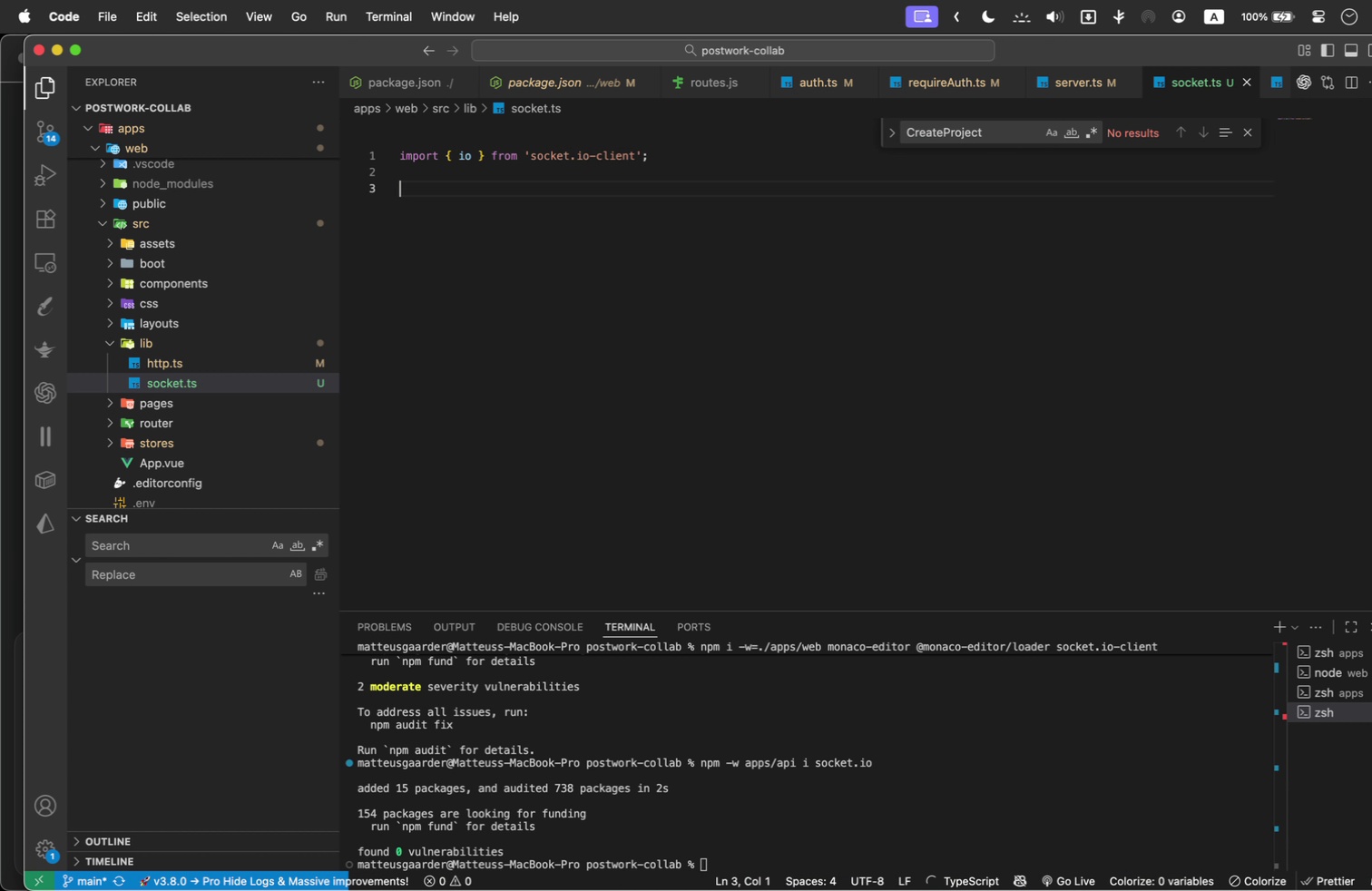 
type(EXPORT CONST SOCKET + IO(IMPORT>META>ENV>VIT)
 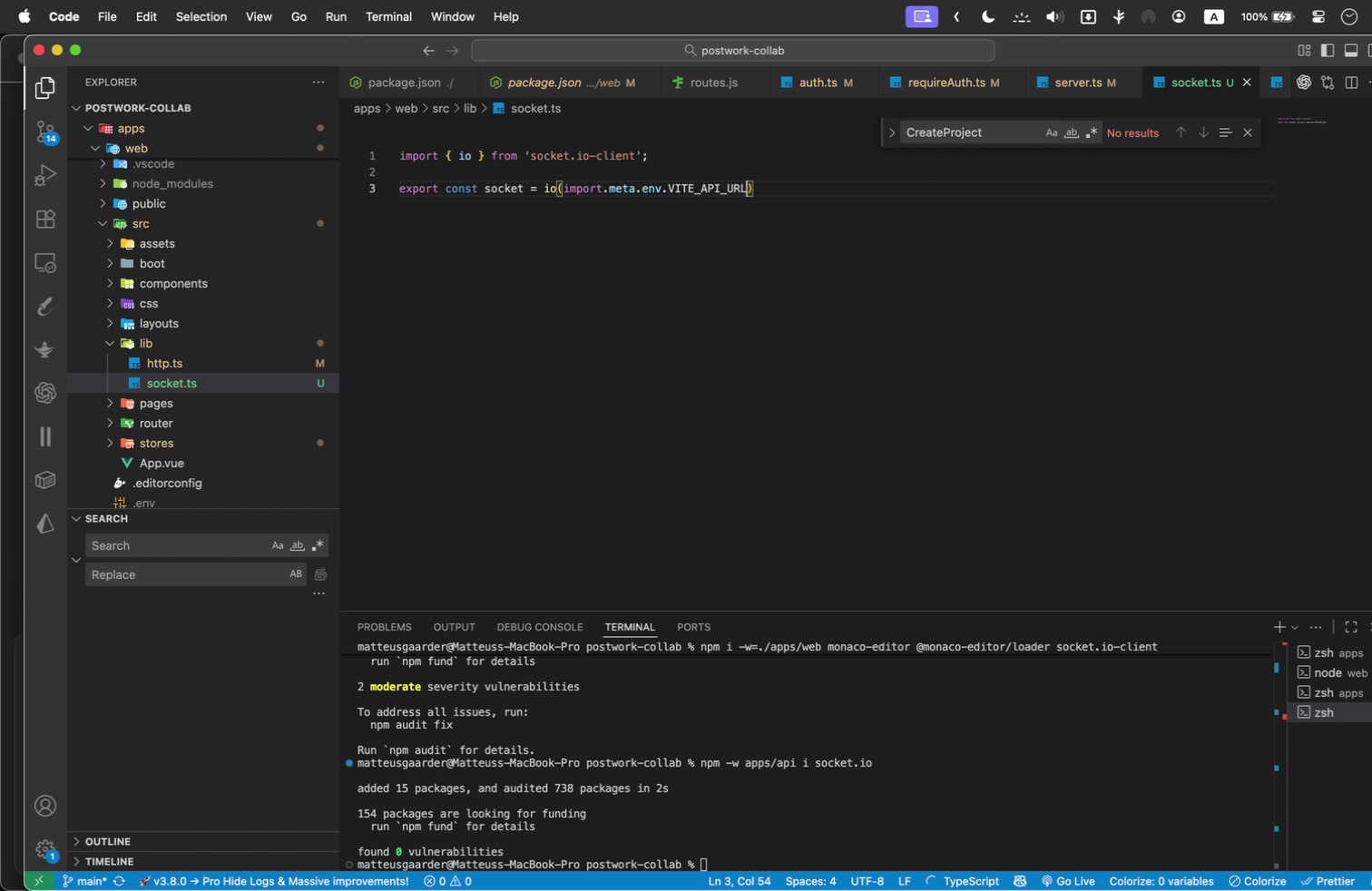 
 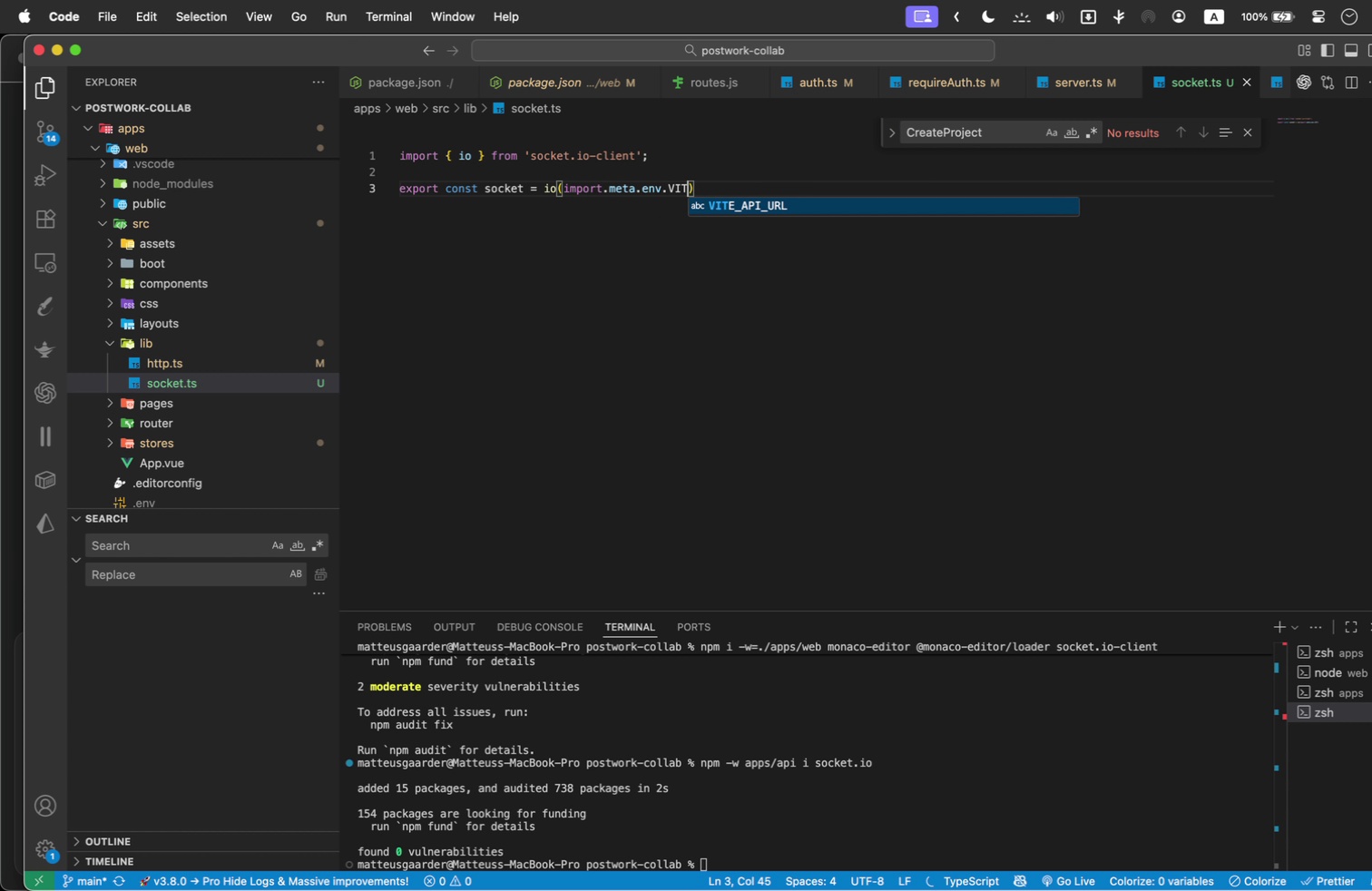 
key(Shift+Enter)
 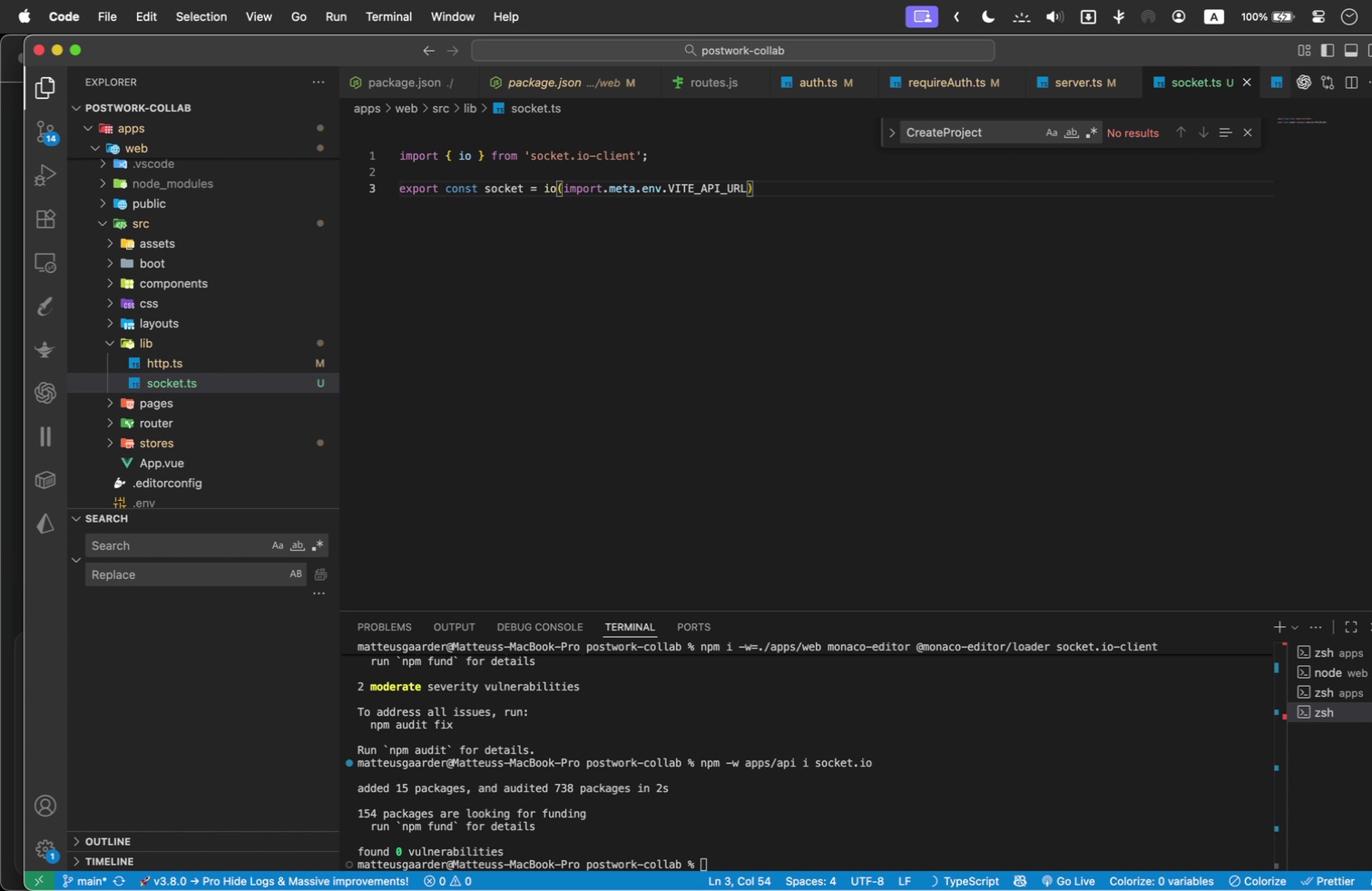 
key(Shift+ArrowRight)
 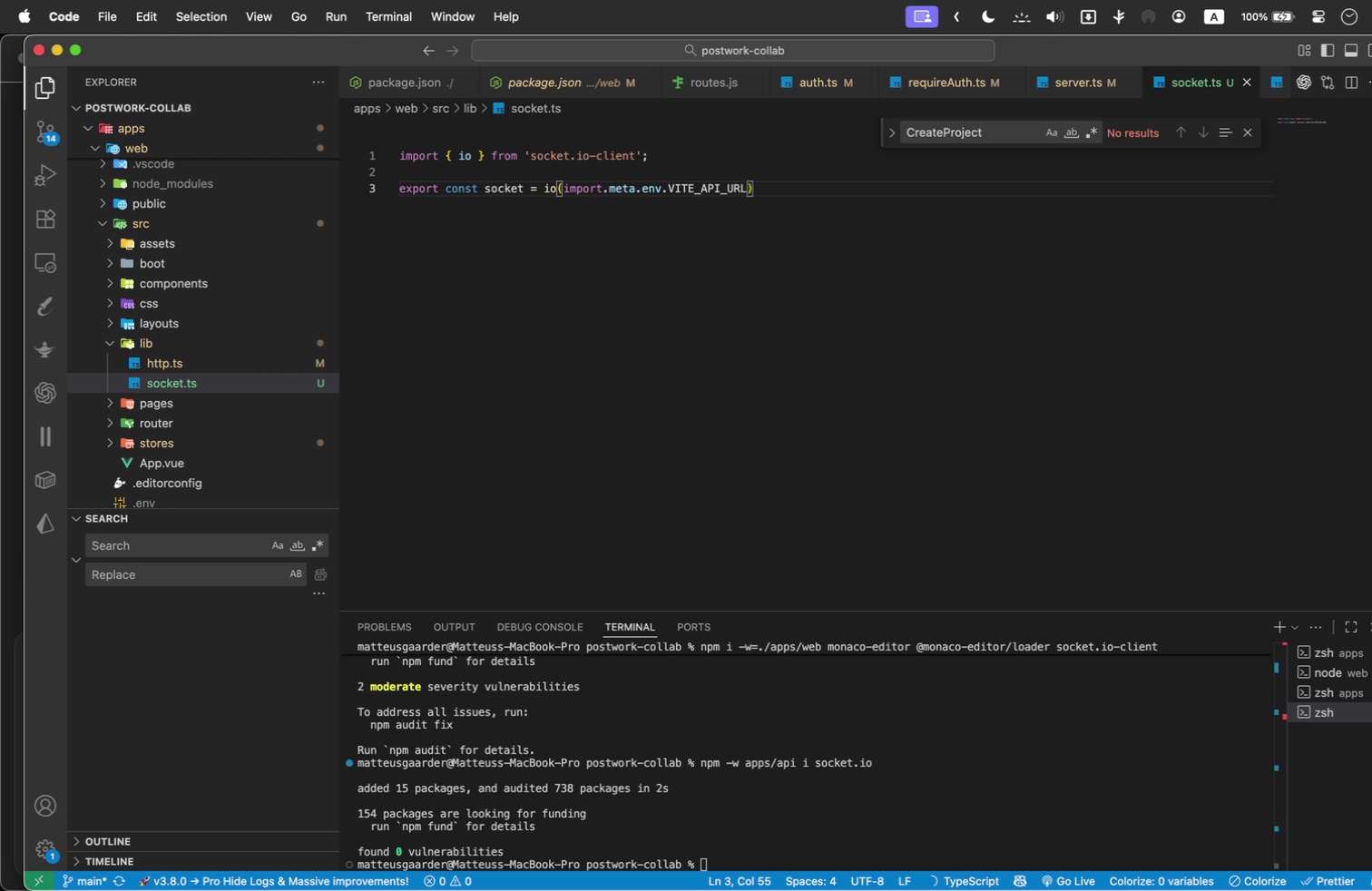 
key(Shift+Comma)
 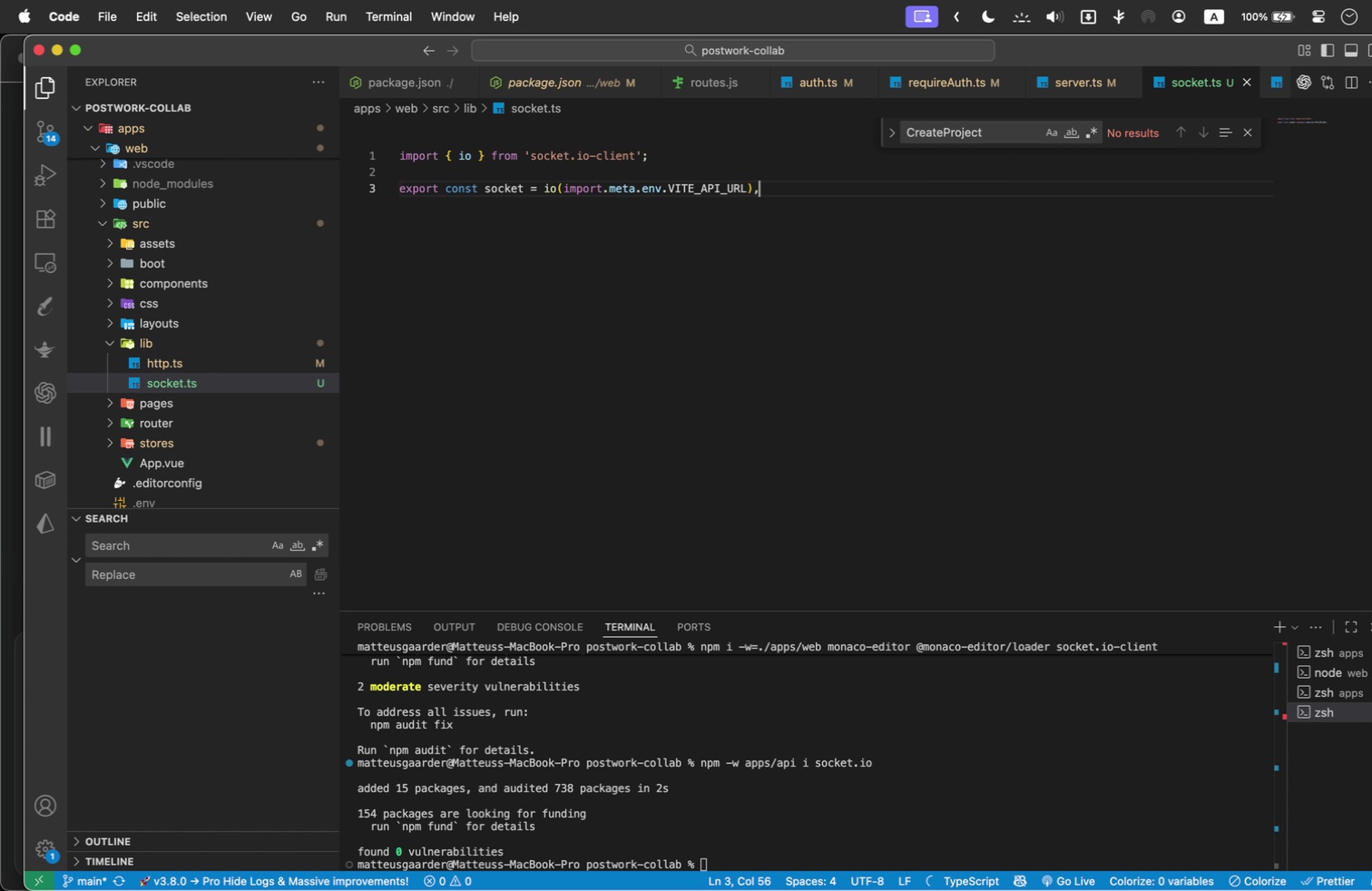 
key(Shift+Space)
 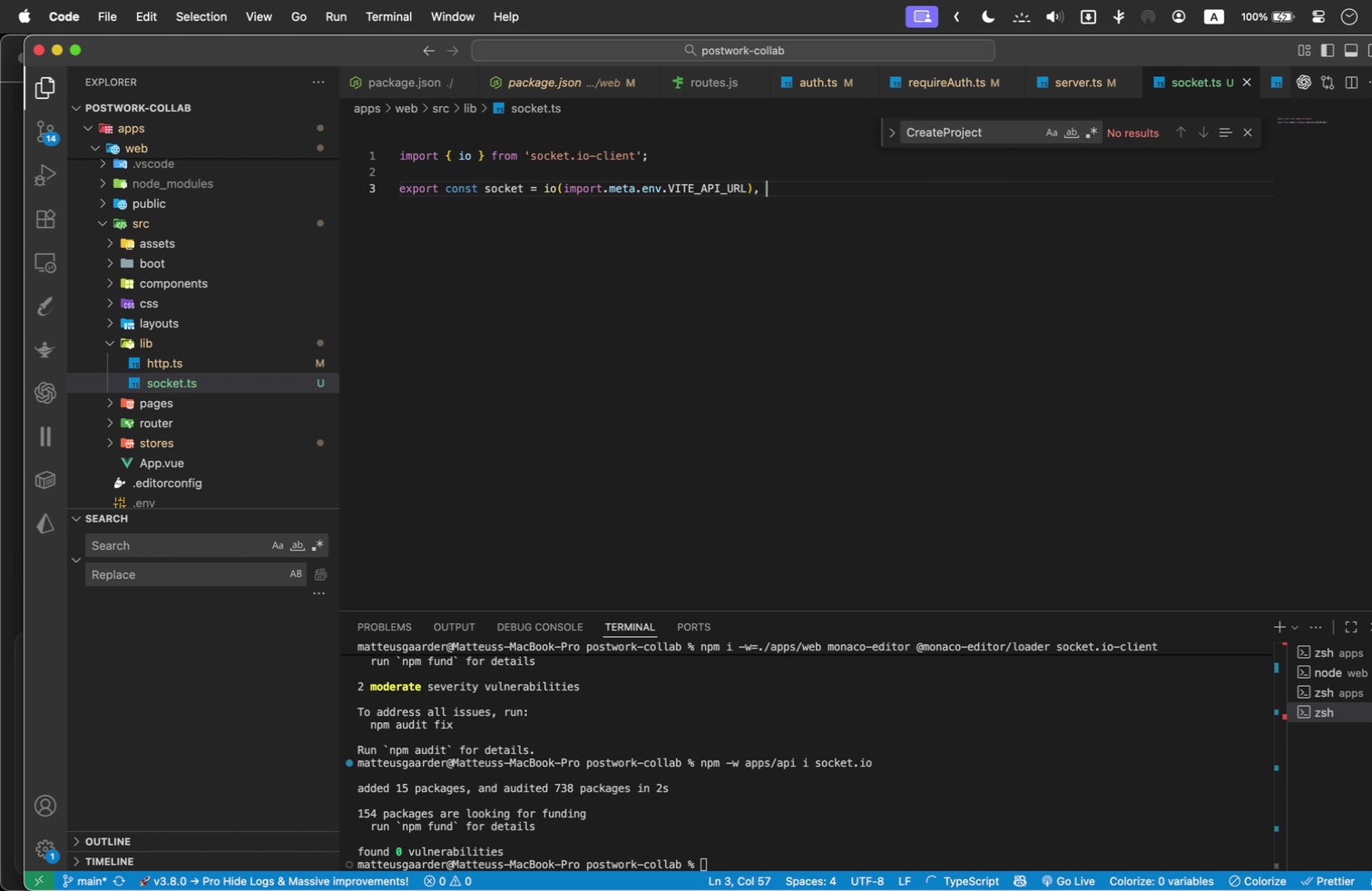 
key(Shift+ShiftLeft)
 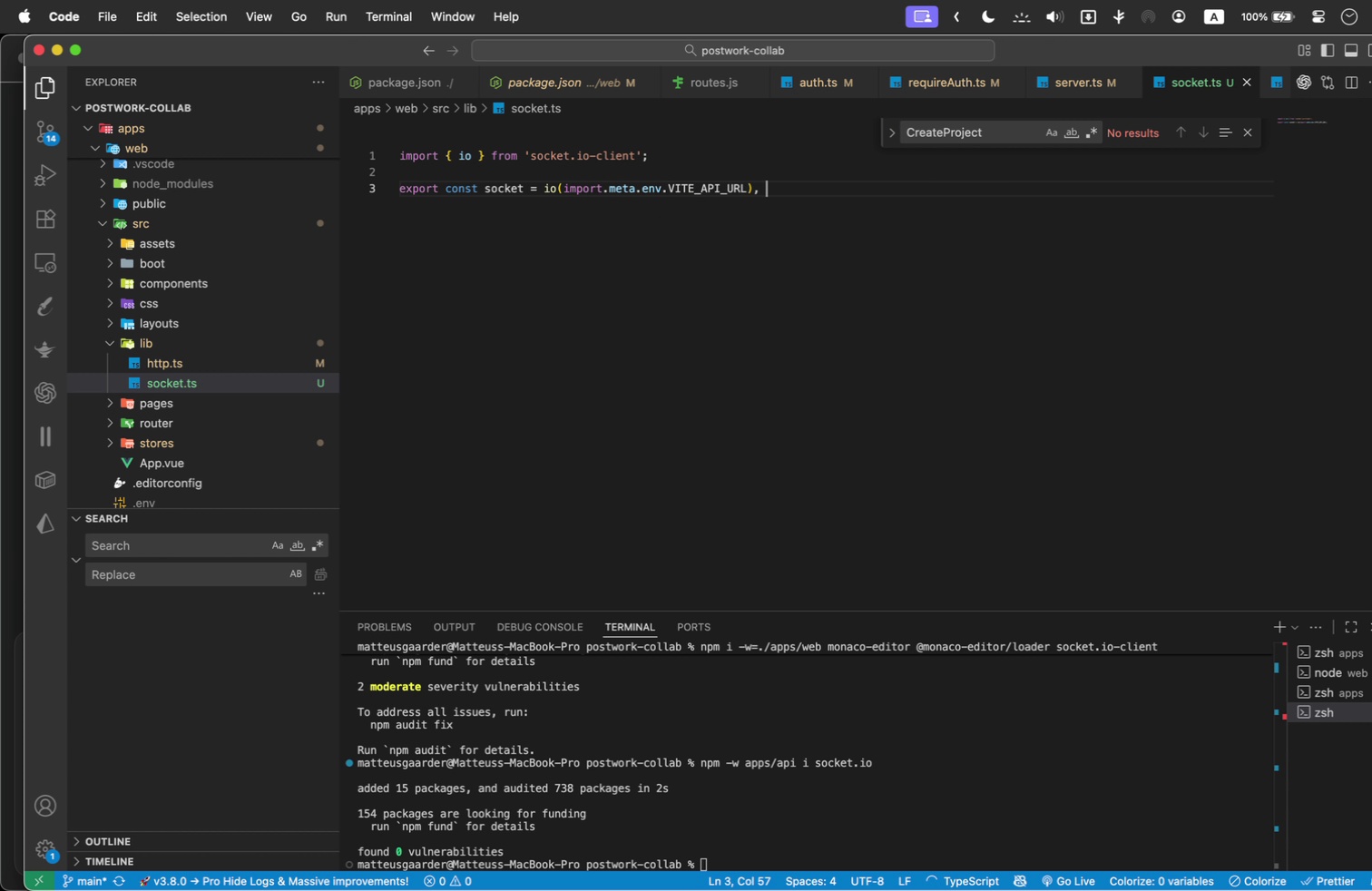 
key(Shift+BracketLeft)
 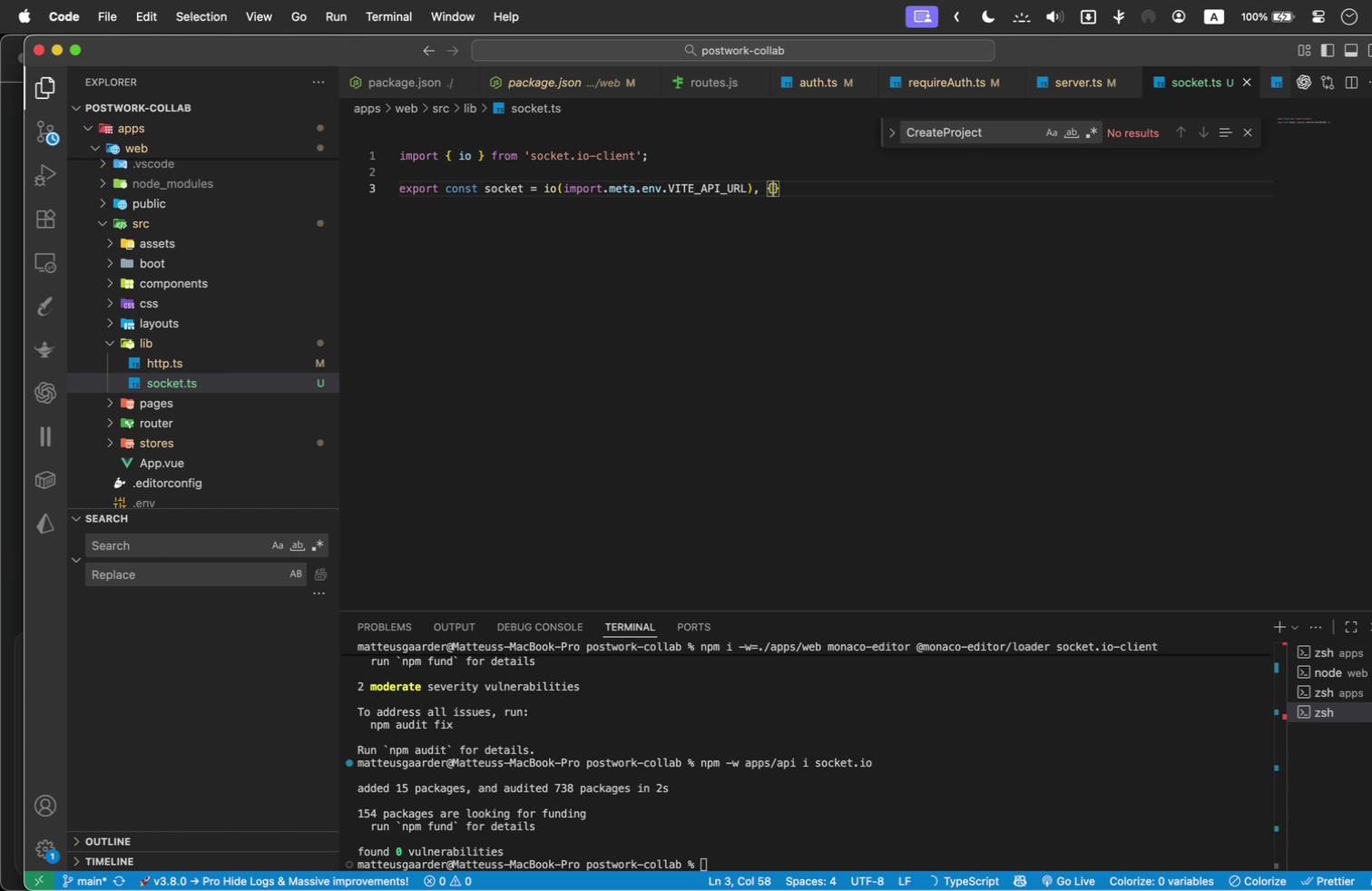 
key(Shift+Enter)
 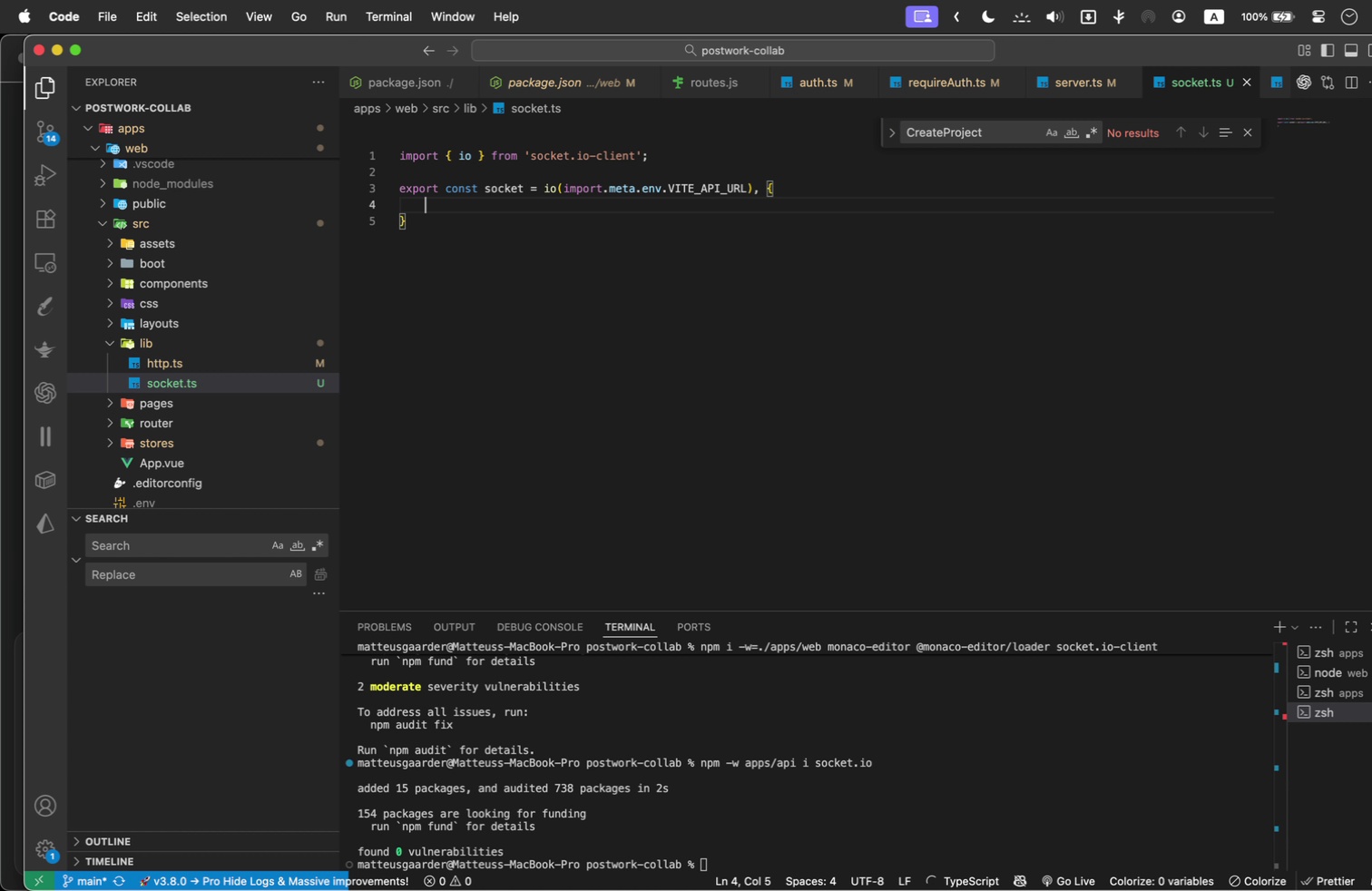 
wait(5.83)
 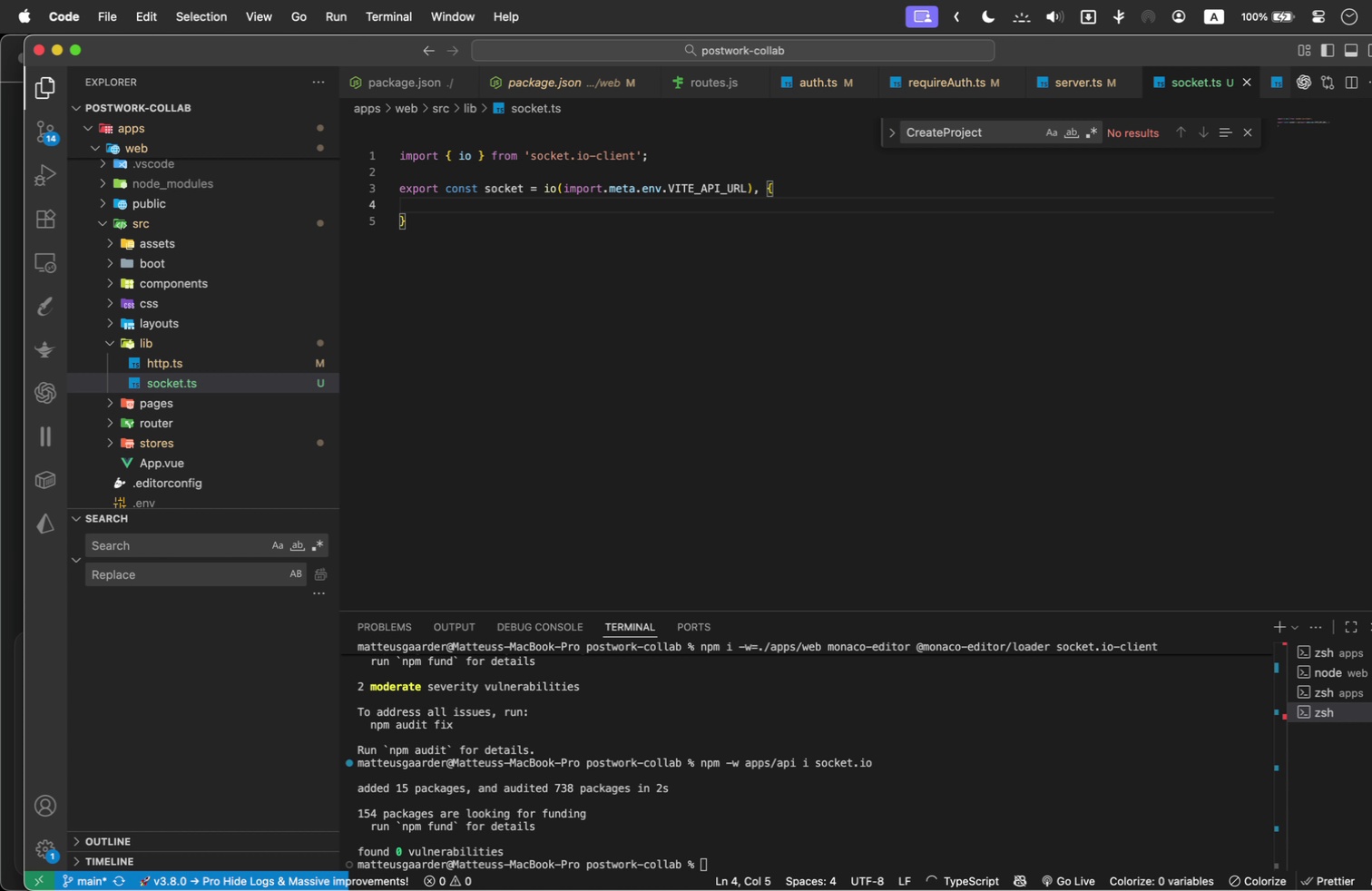 
type(TRANSPORTS )
key(Backspace)
type(: {)
key(Backspace)
type({W)
key(Backspace)
type("WEBSOCKET)
 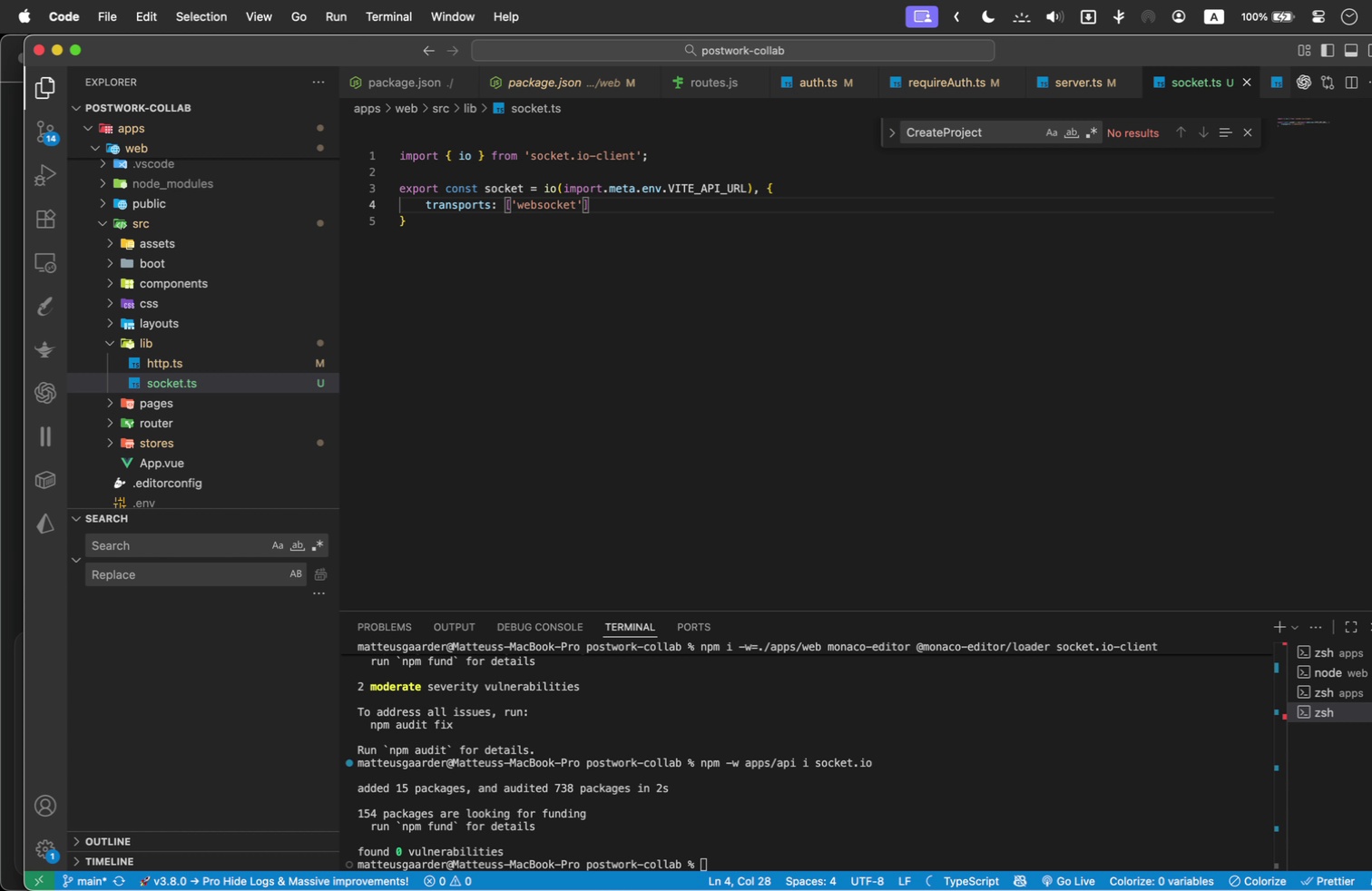 
key(Shift+ArrowRight)
 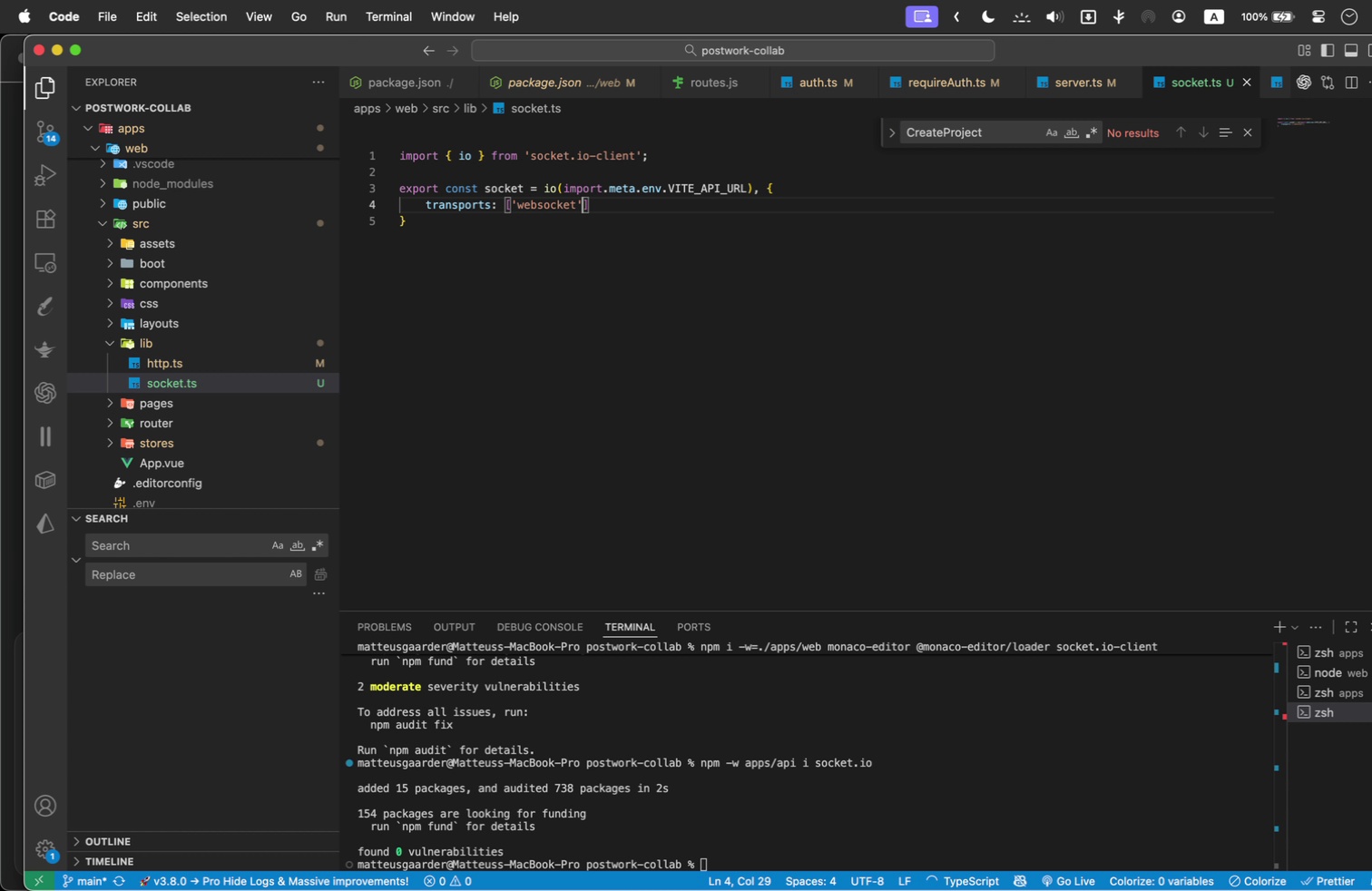 
key(Shift+ArrowRight)
 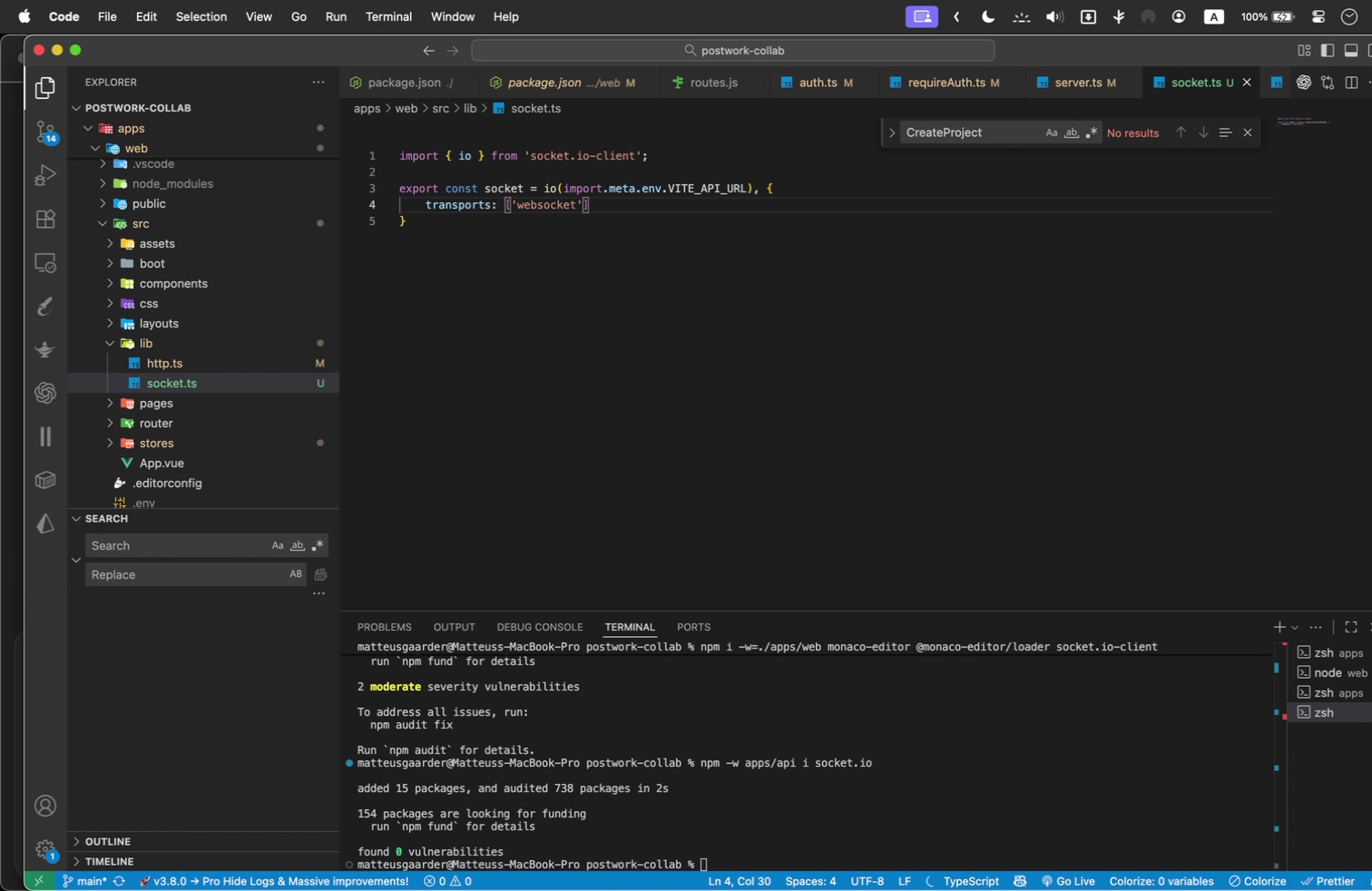 
key(Shift+Semicolon)
 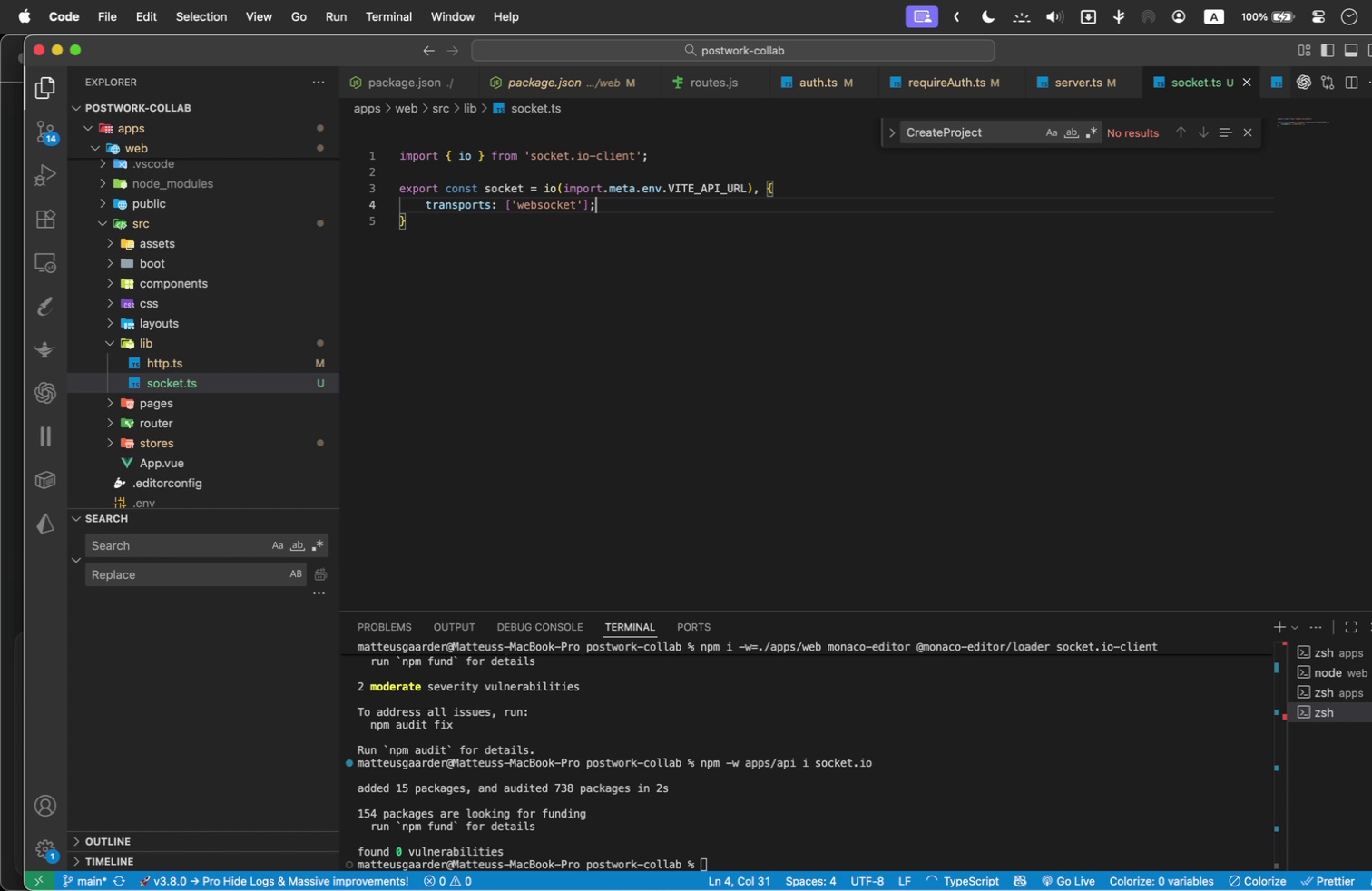 
key(Meta+Shift+A)
 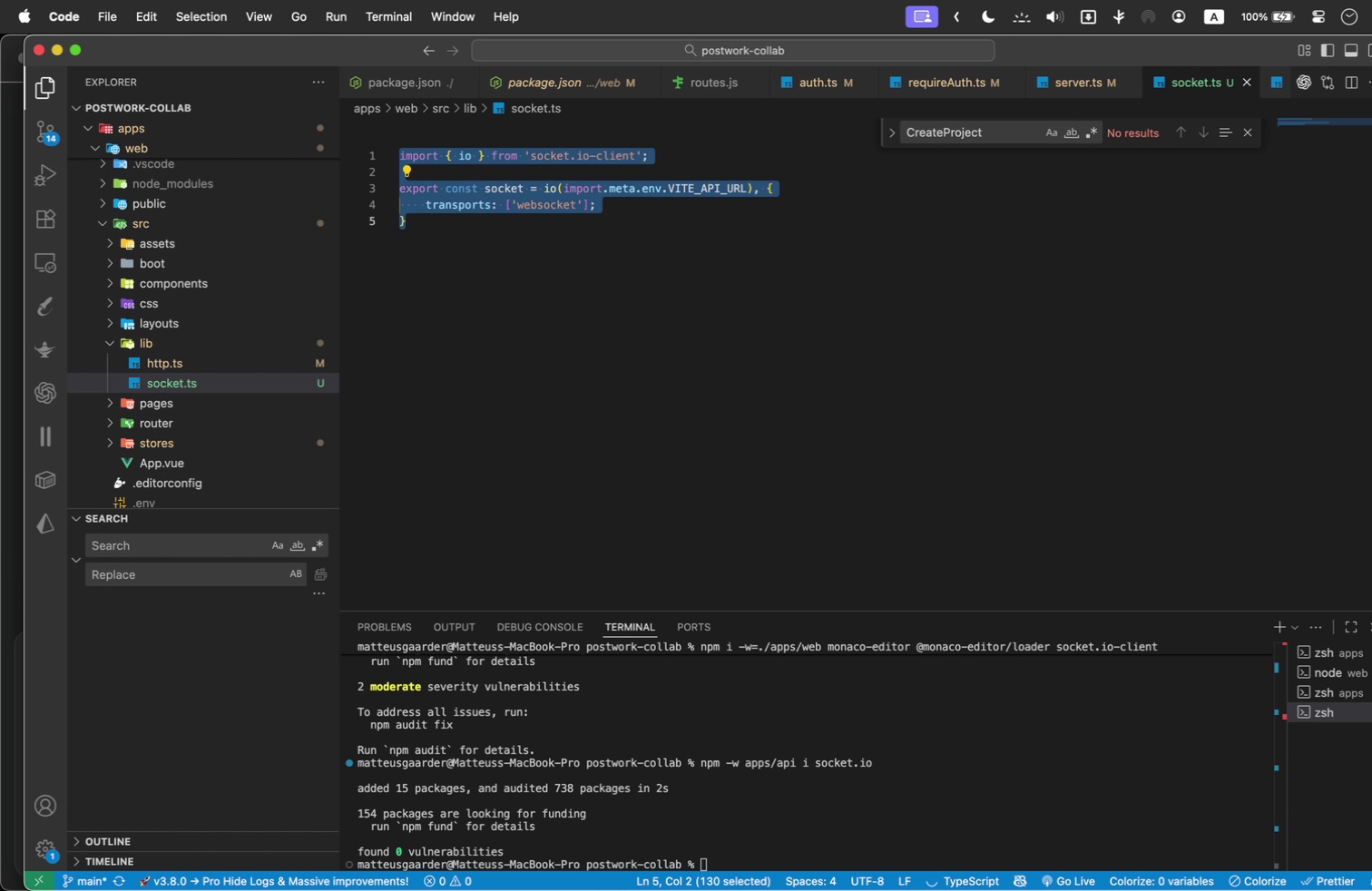 
key(Meta+Shift+C)
 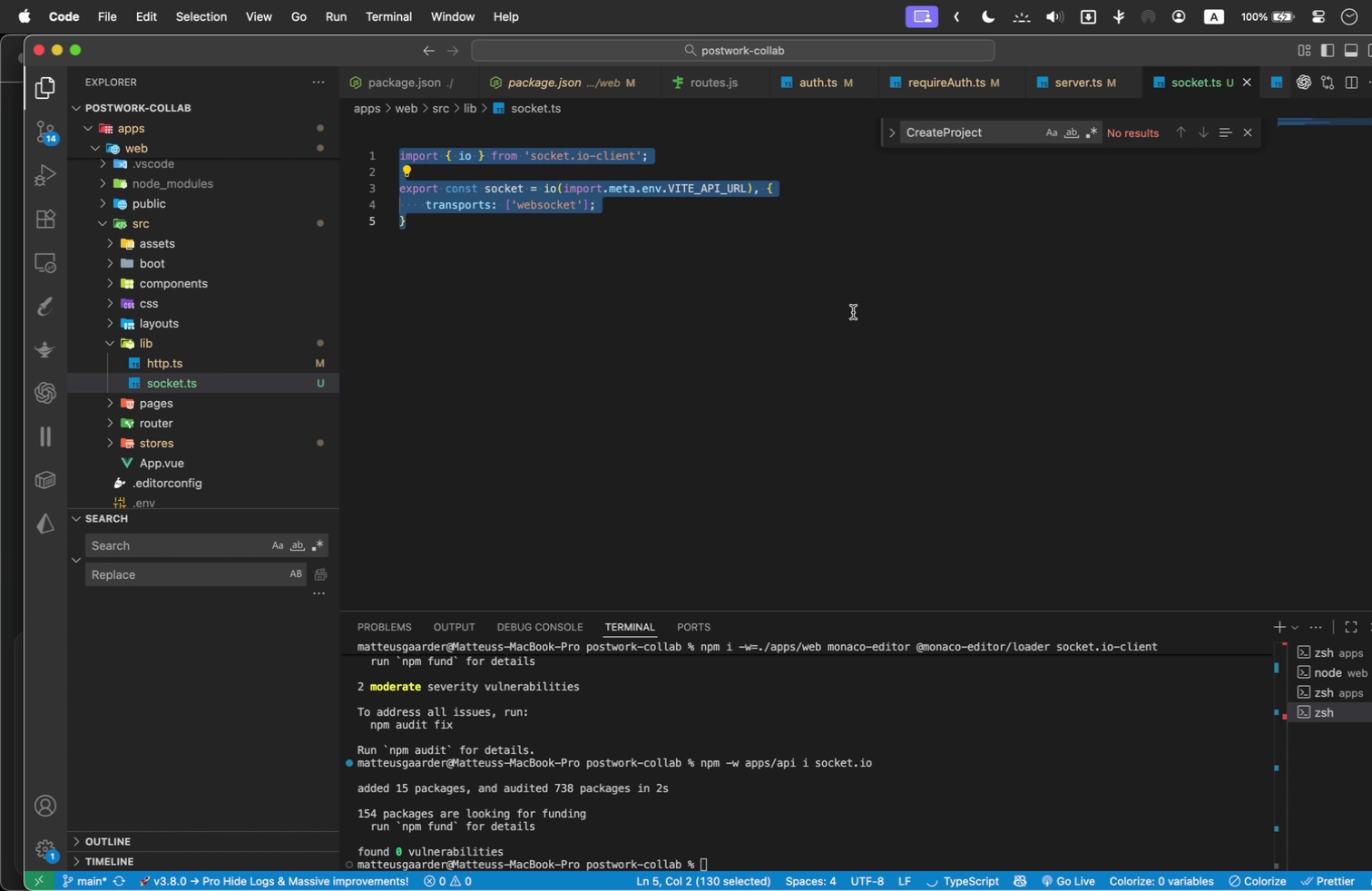 
left_click([793, 282])
 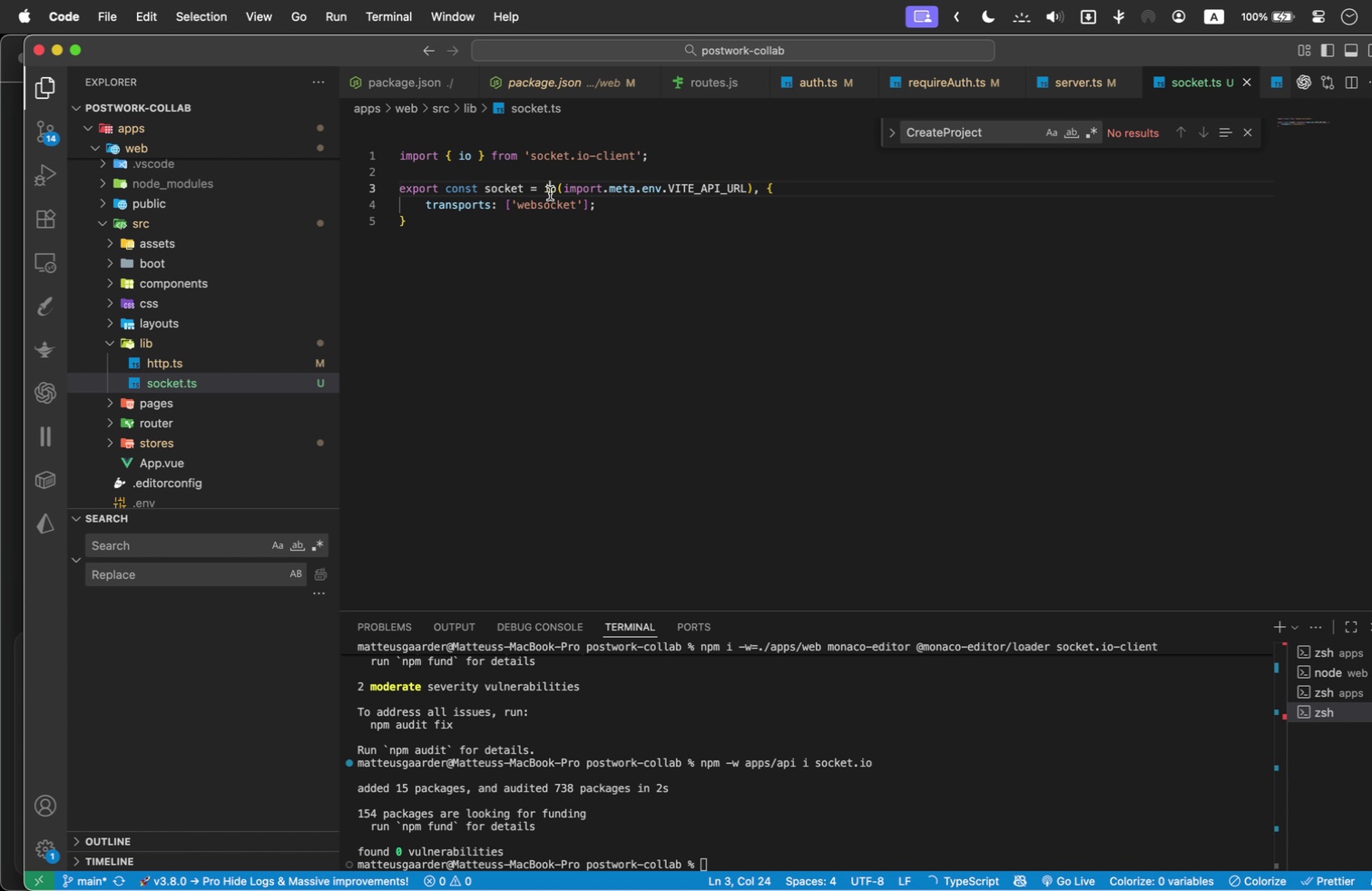 
wait(6.89)
 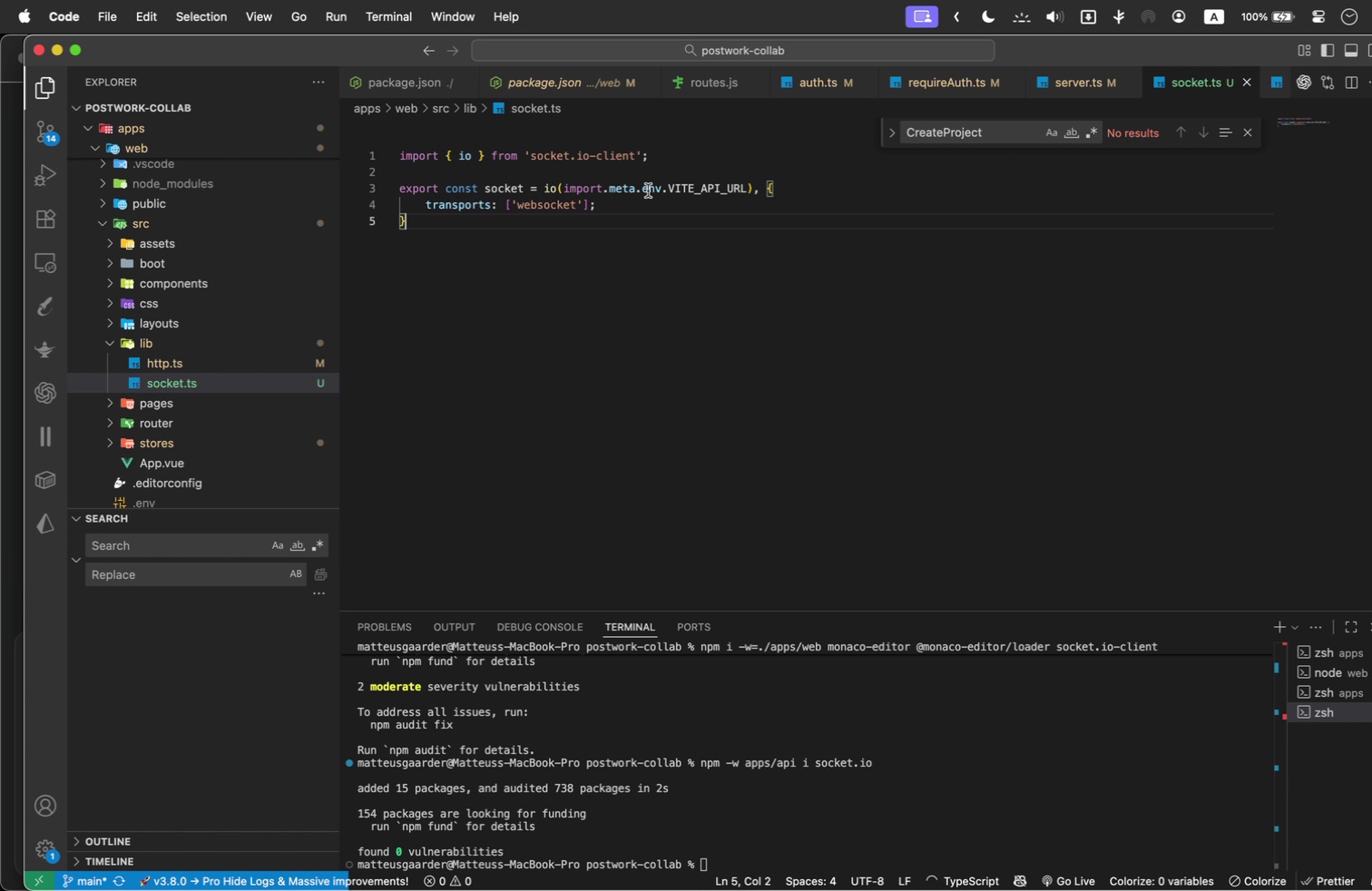 
left_click([539, 250])
 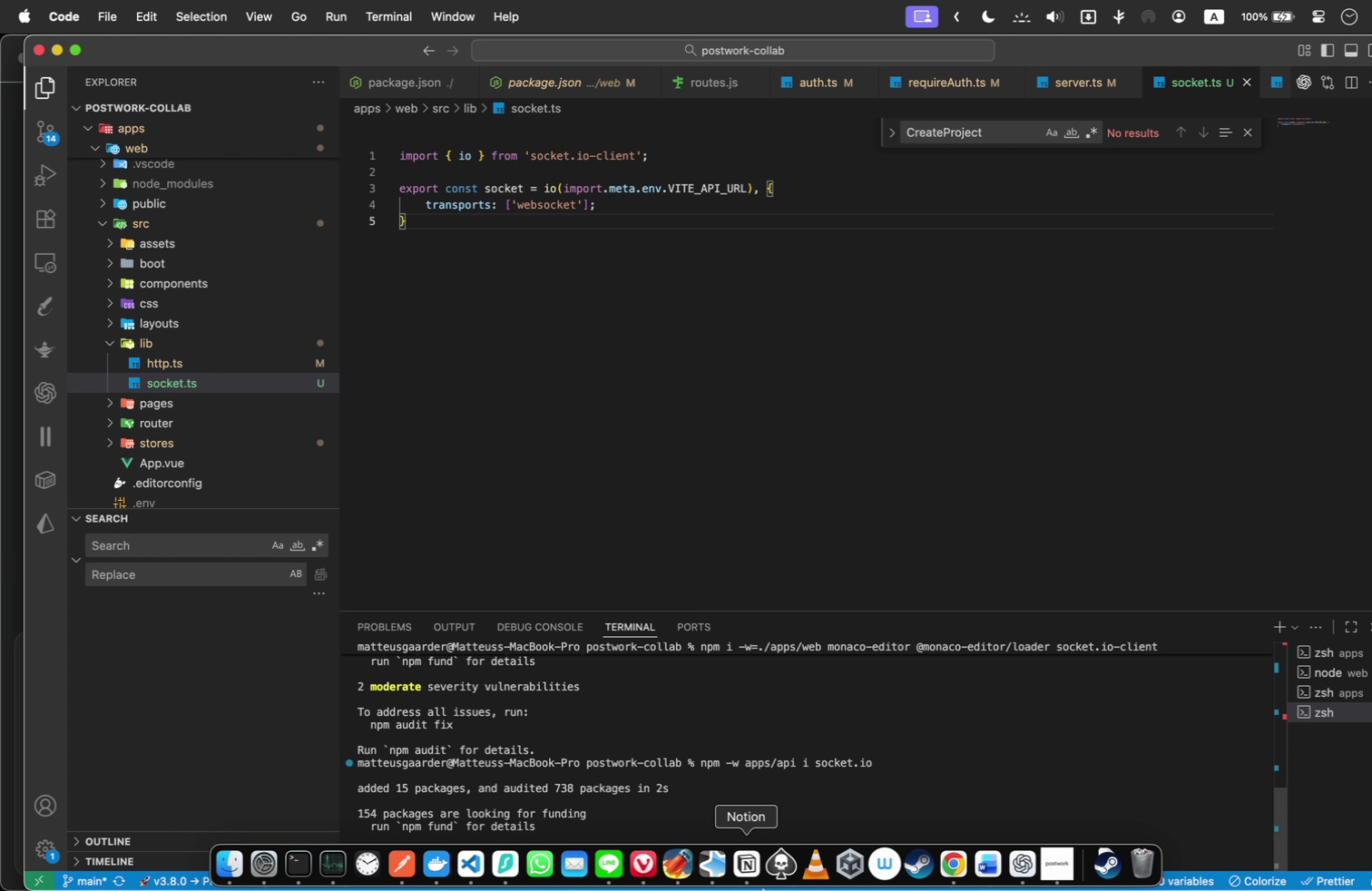 
left_click([1026, 855])
 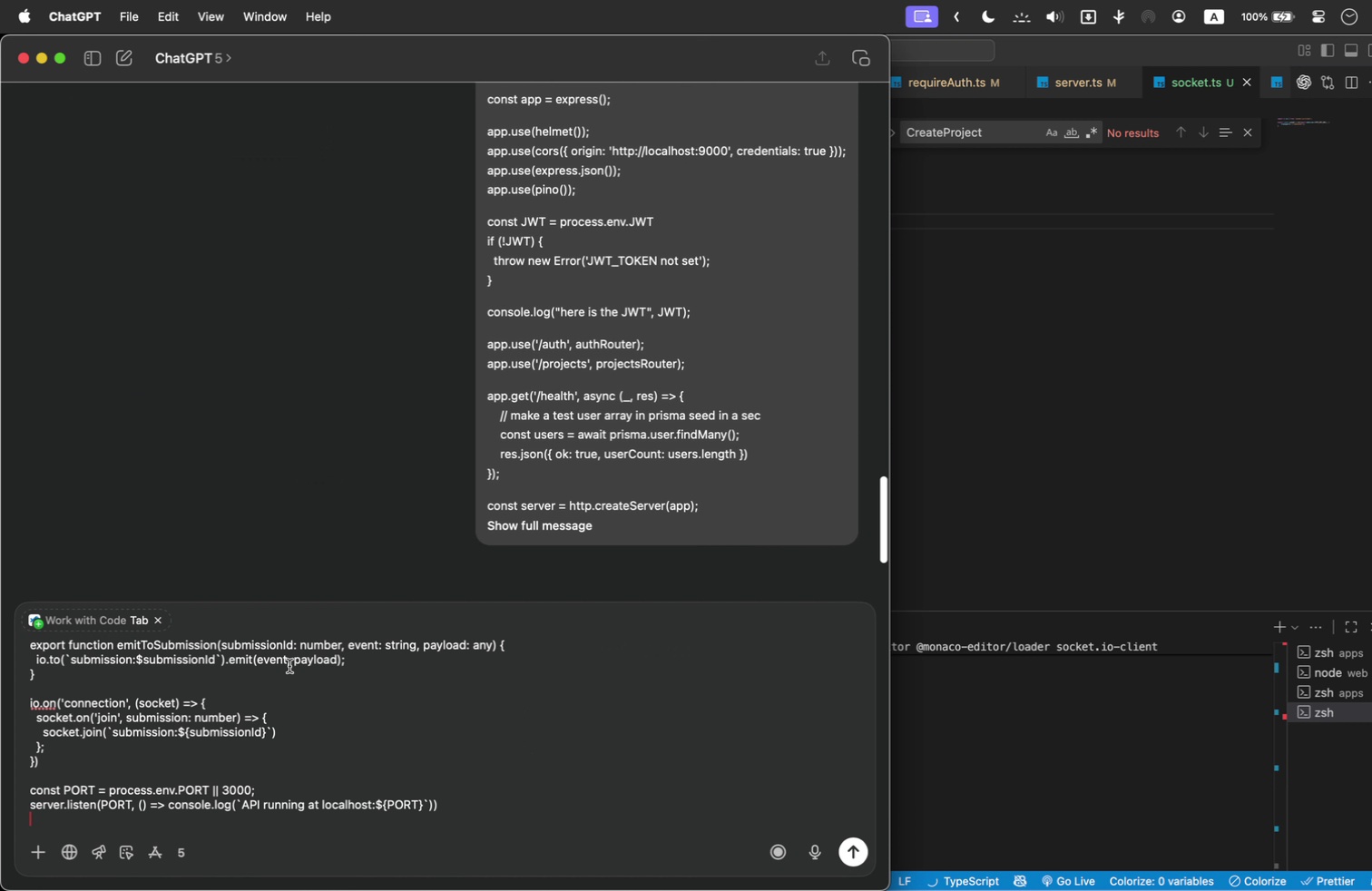 
scroll: coordinate [341, 460], scroll_direction: down, amount: 175.0
 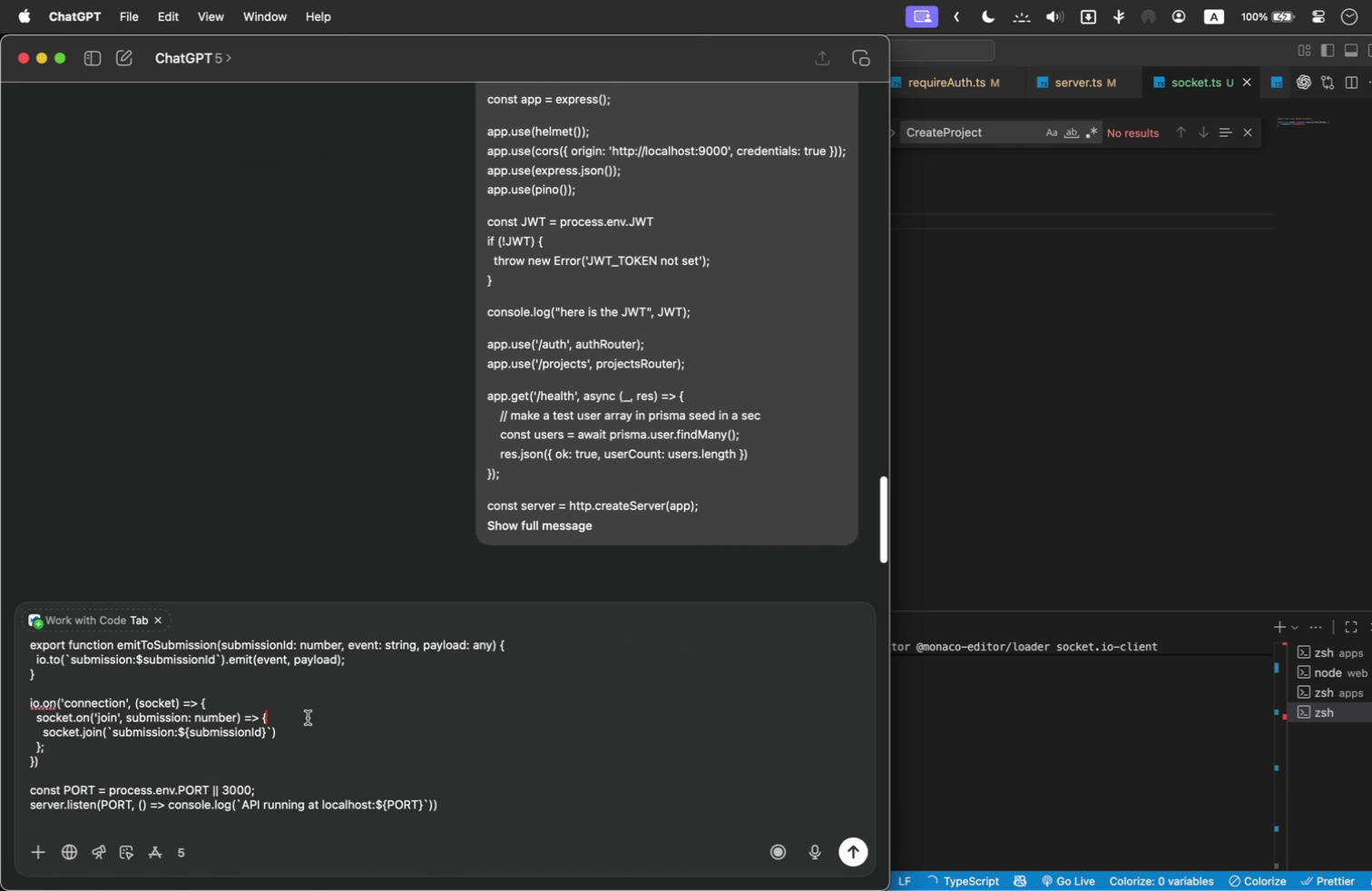 
left_click([308, 718])
 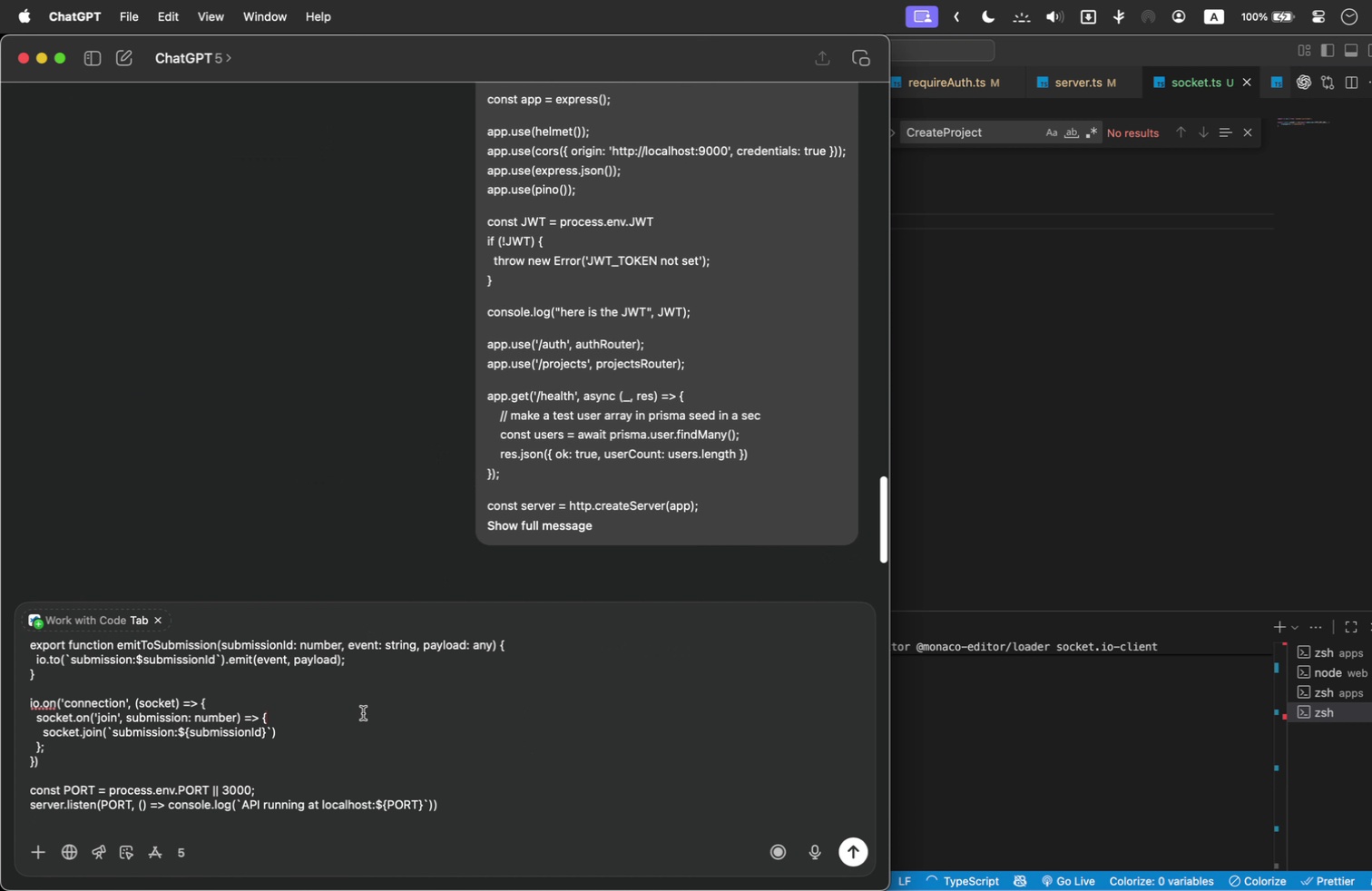 
key(Shift+Enter)
 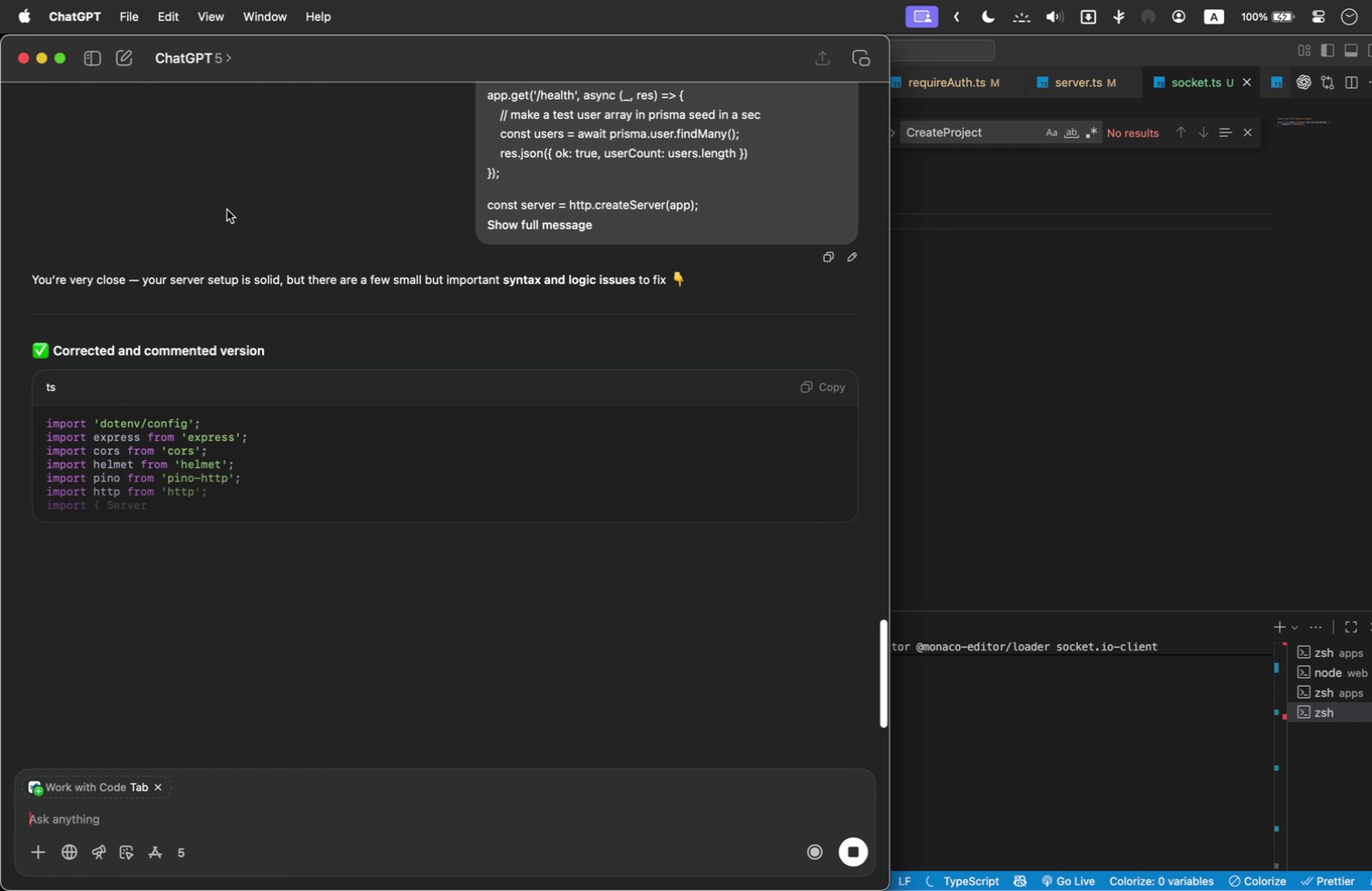 
wait(5.85)
 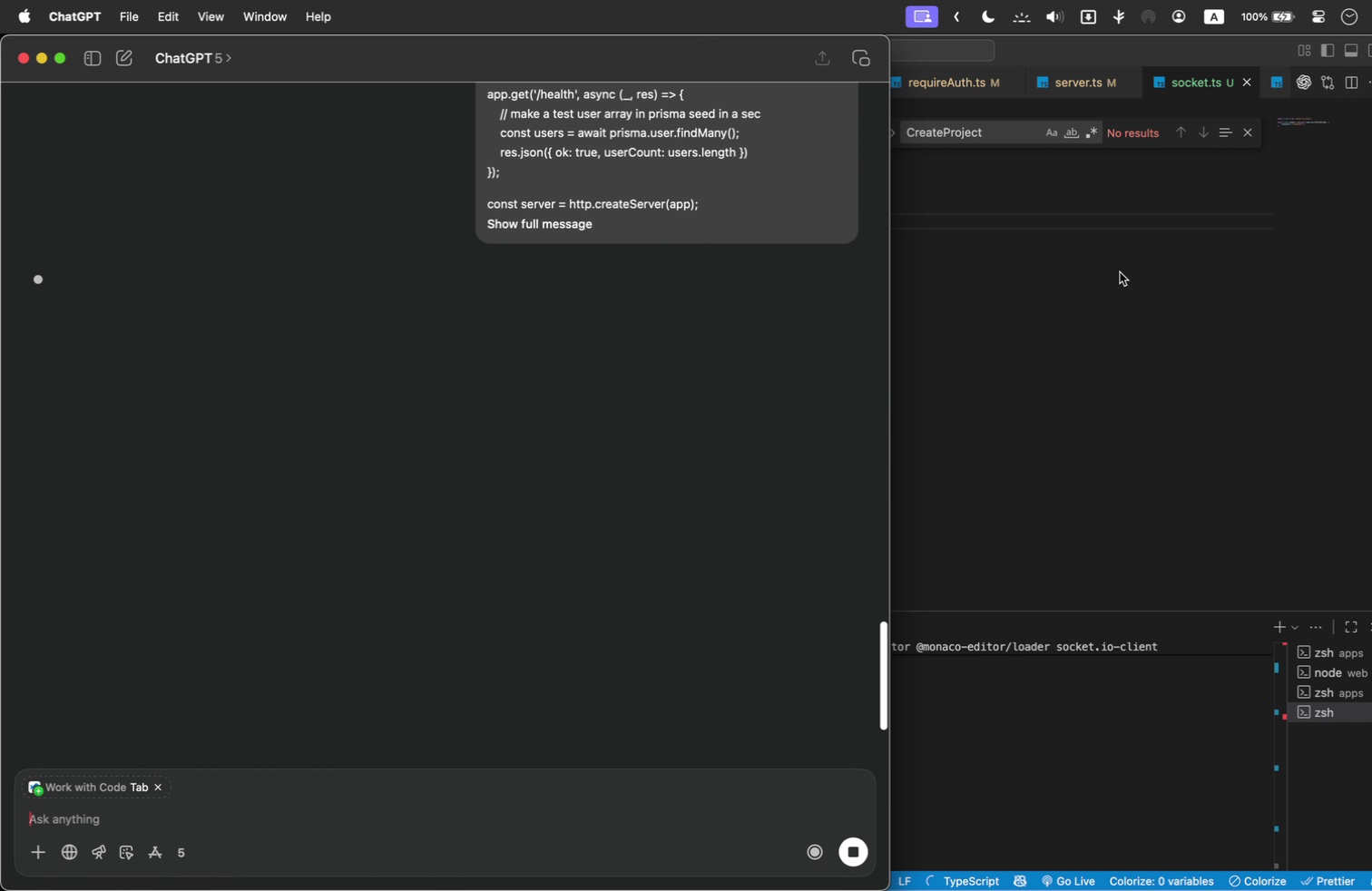 
scroll: coordinate [360, 383], scroll_direction: down, amount: 38.0
 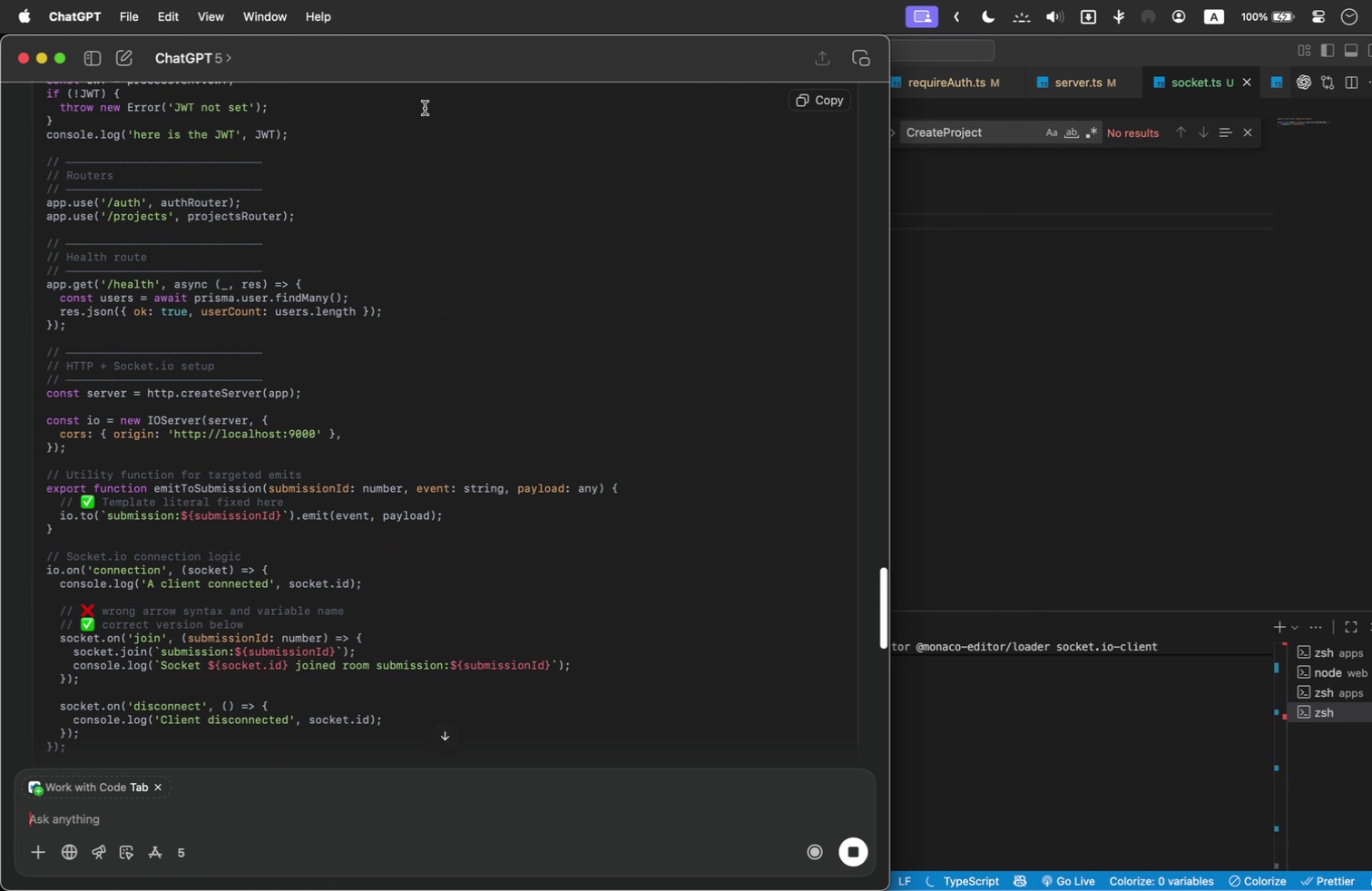 
key(Alt+Control+Shift+ArrowLeft)
 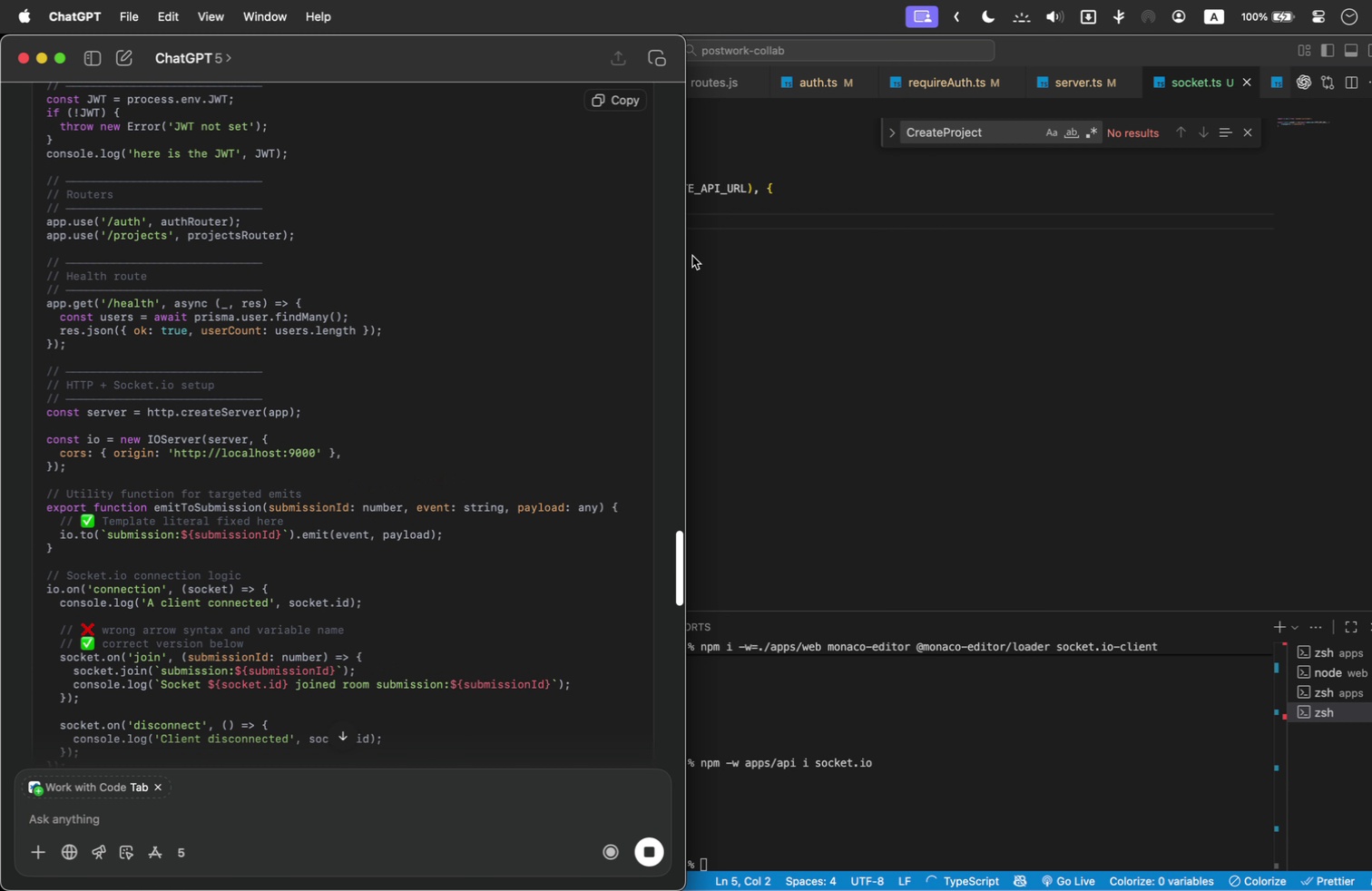 
left_click([768, 299])
 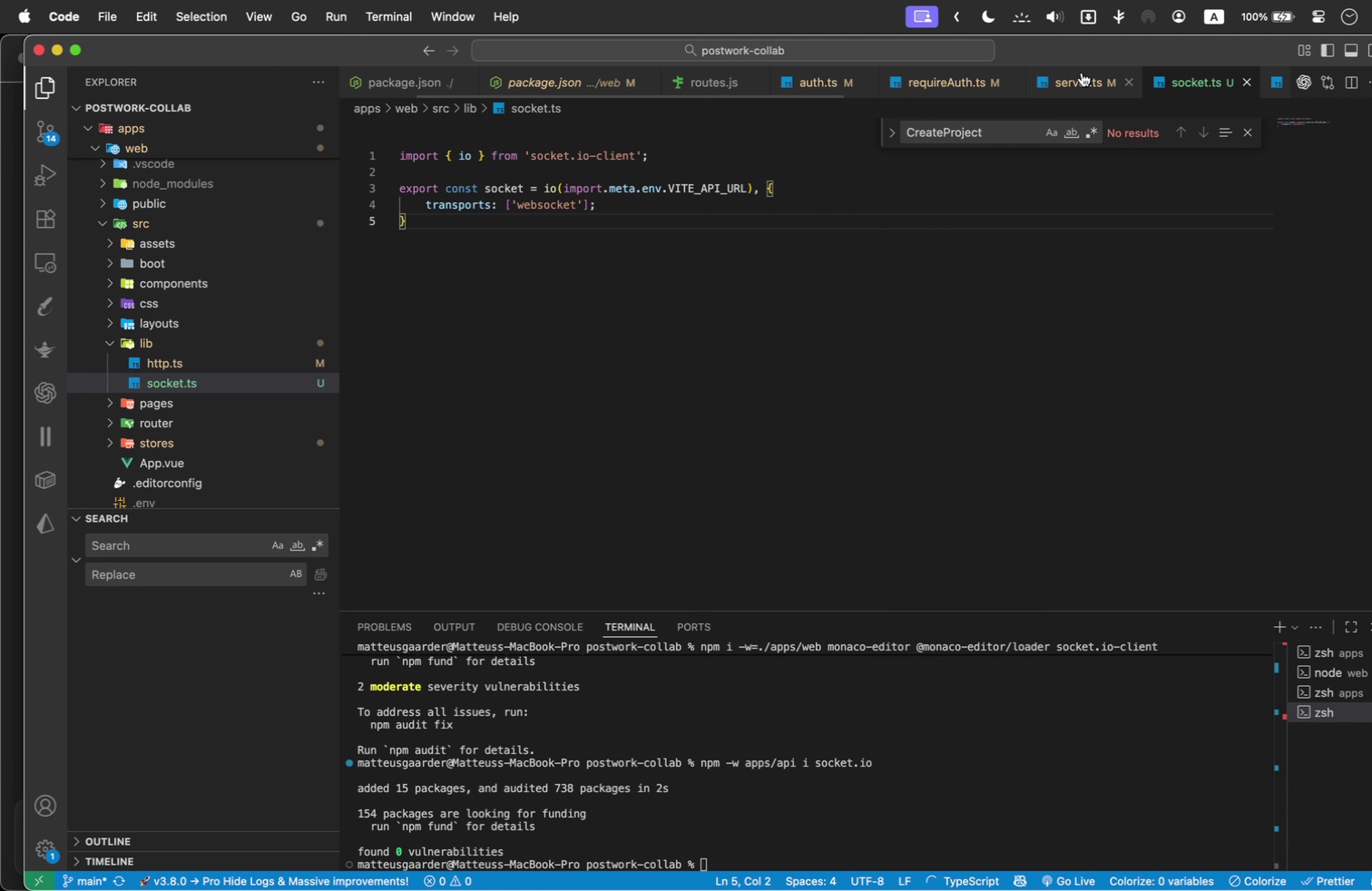 
left_click([1082, 73])
 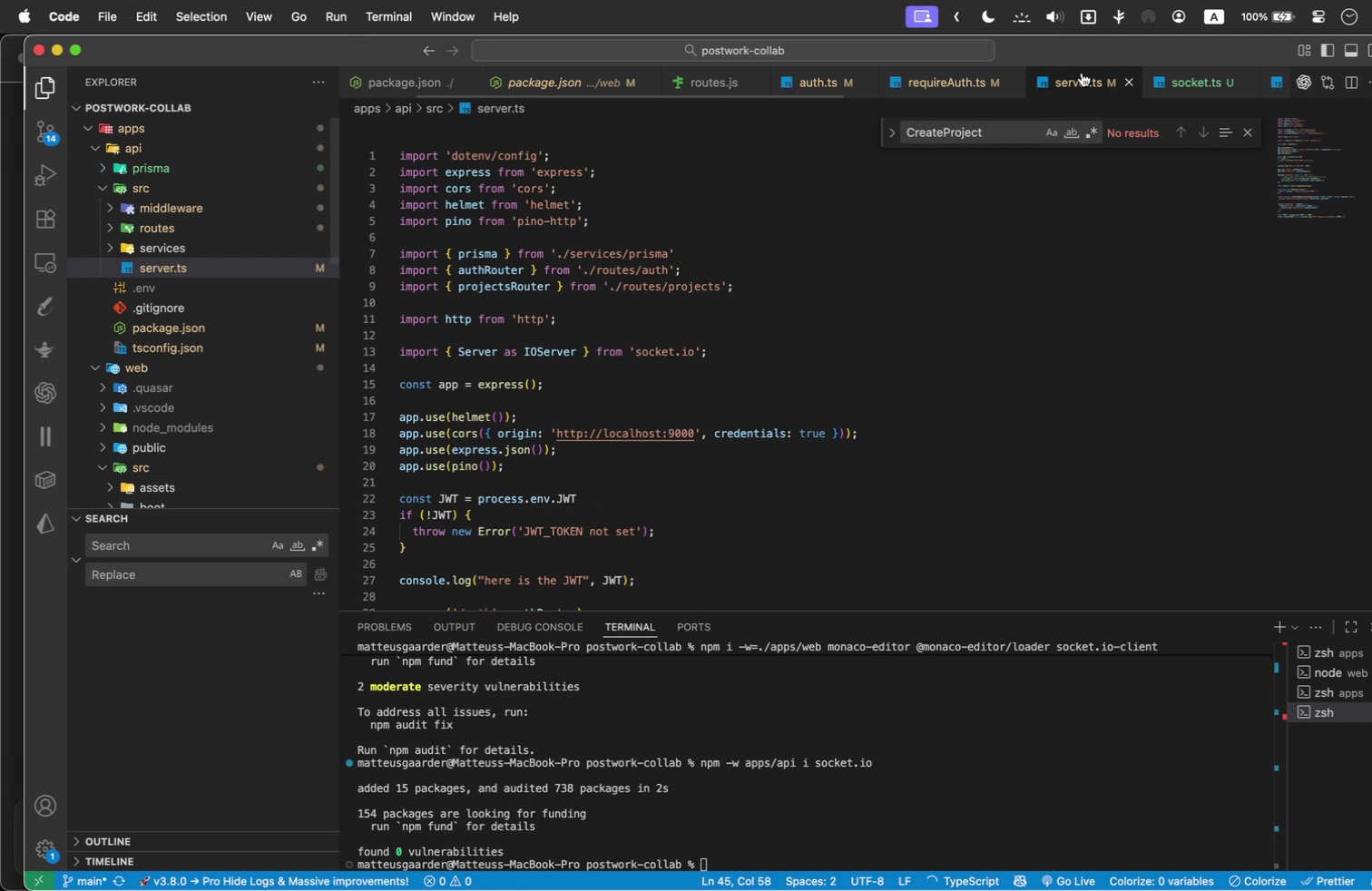 
key(Alt+Control+Shift+ArrowRight)
 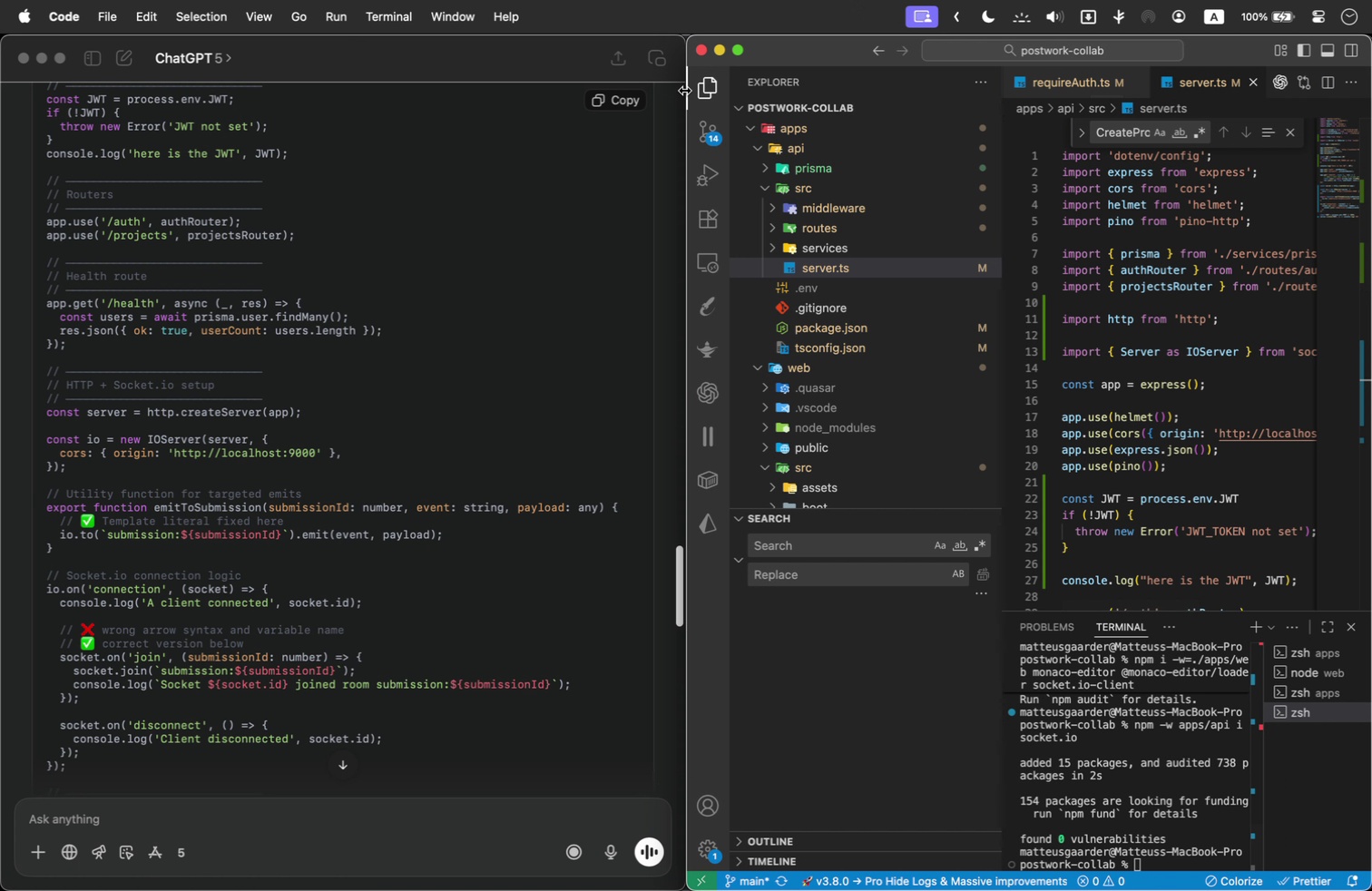 
left_click([701, 85])
 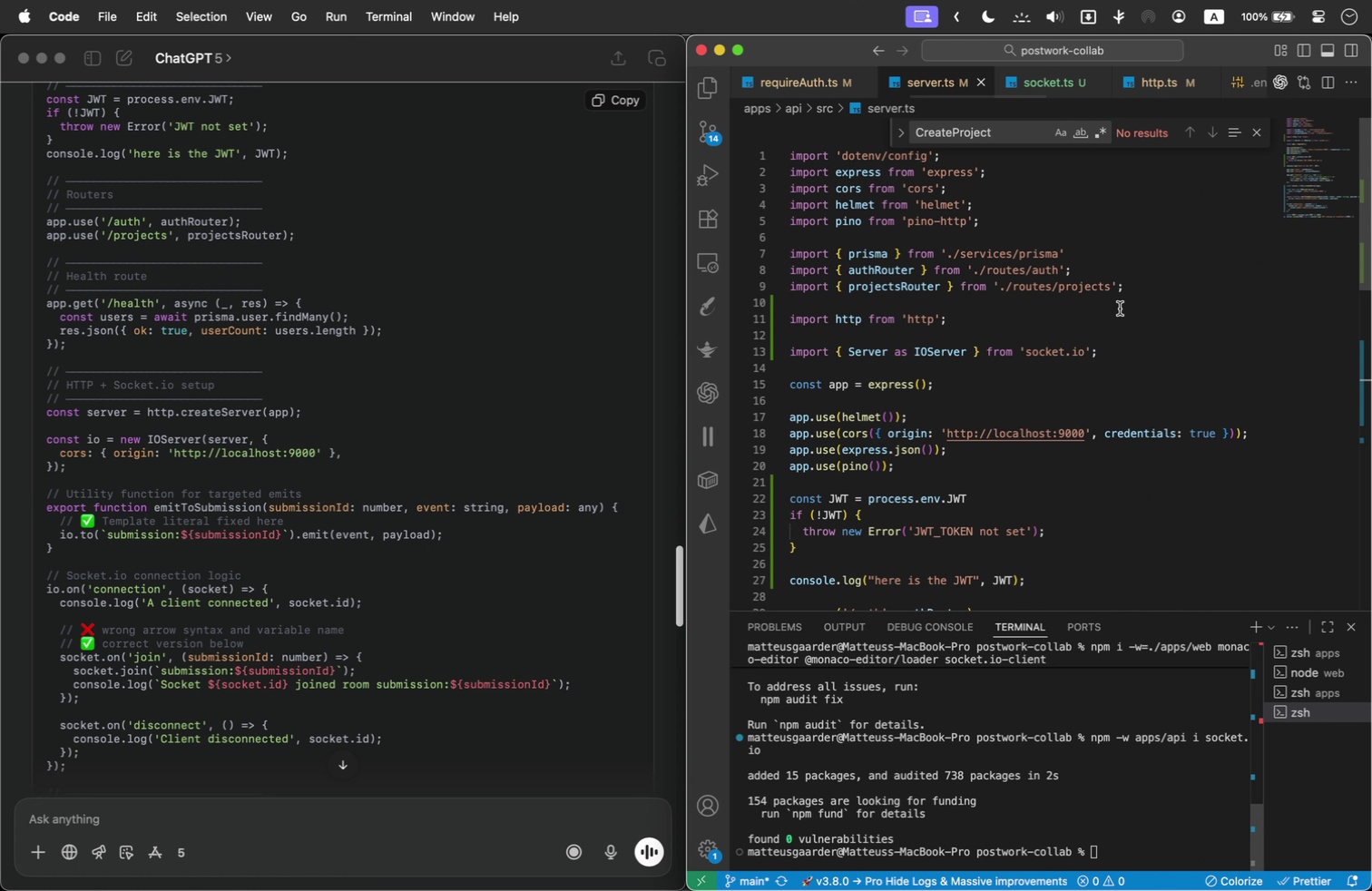 
scroll: coordinate [272, 434], scroll_direction: down, amount: 6.0
 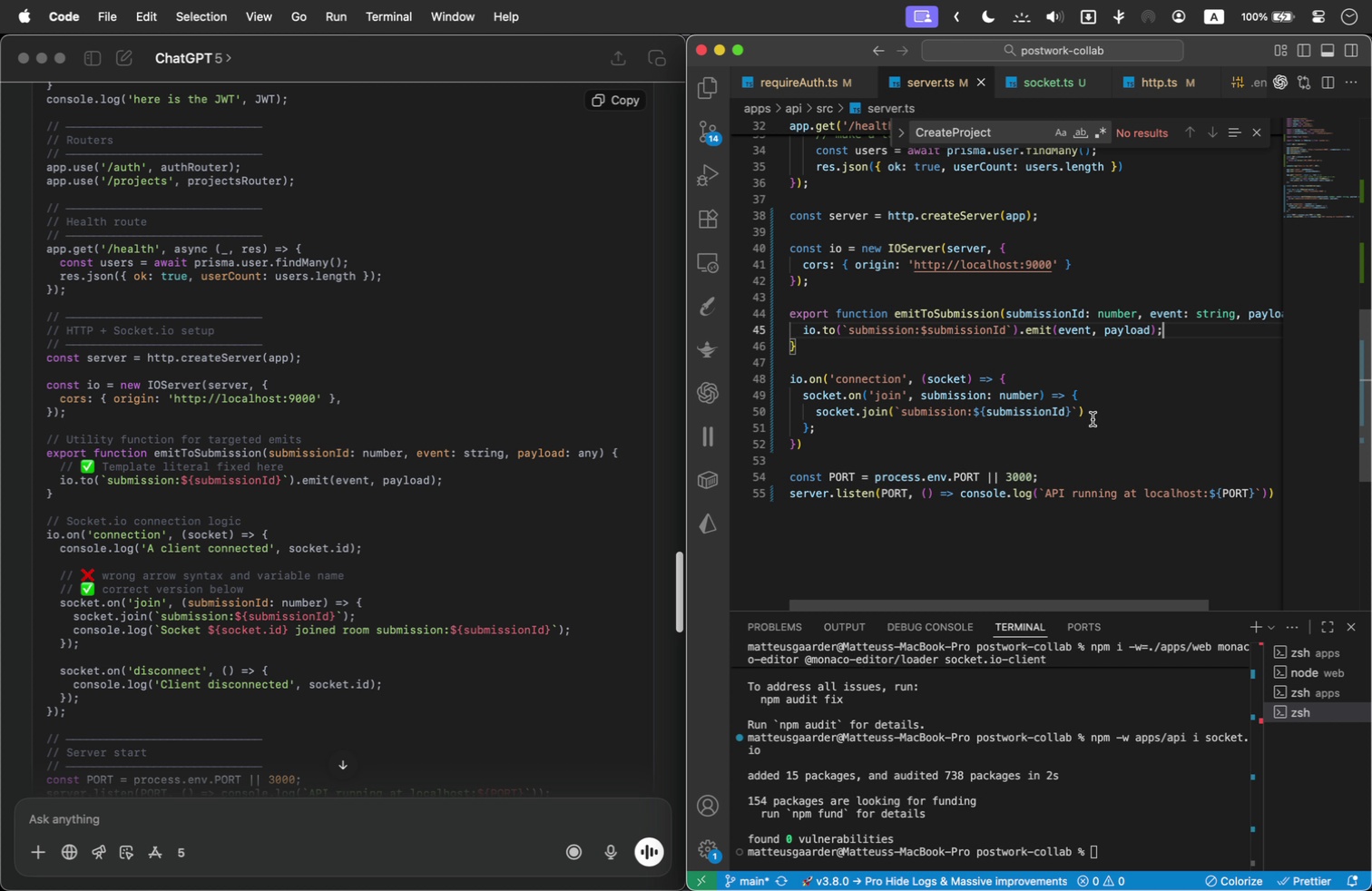 
scroll: coordinate [1092, 417], scroll_direction: none, amount: 0.0
 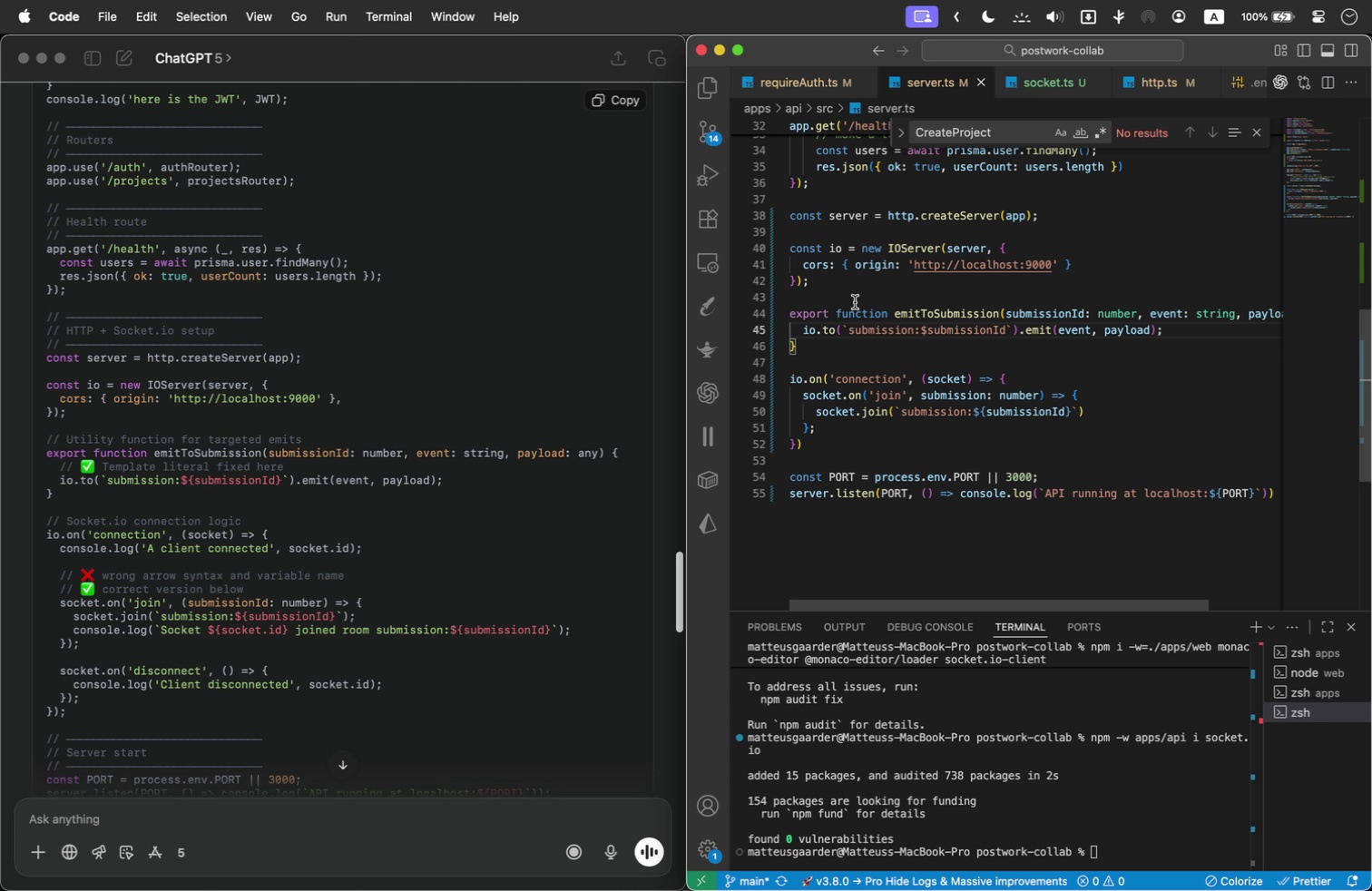 
scroll: coordinate [856, 291], scroll_direction: up, amount: 1.0
 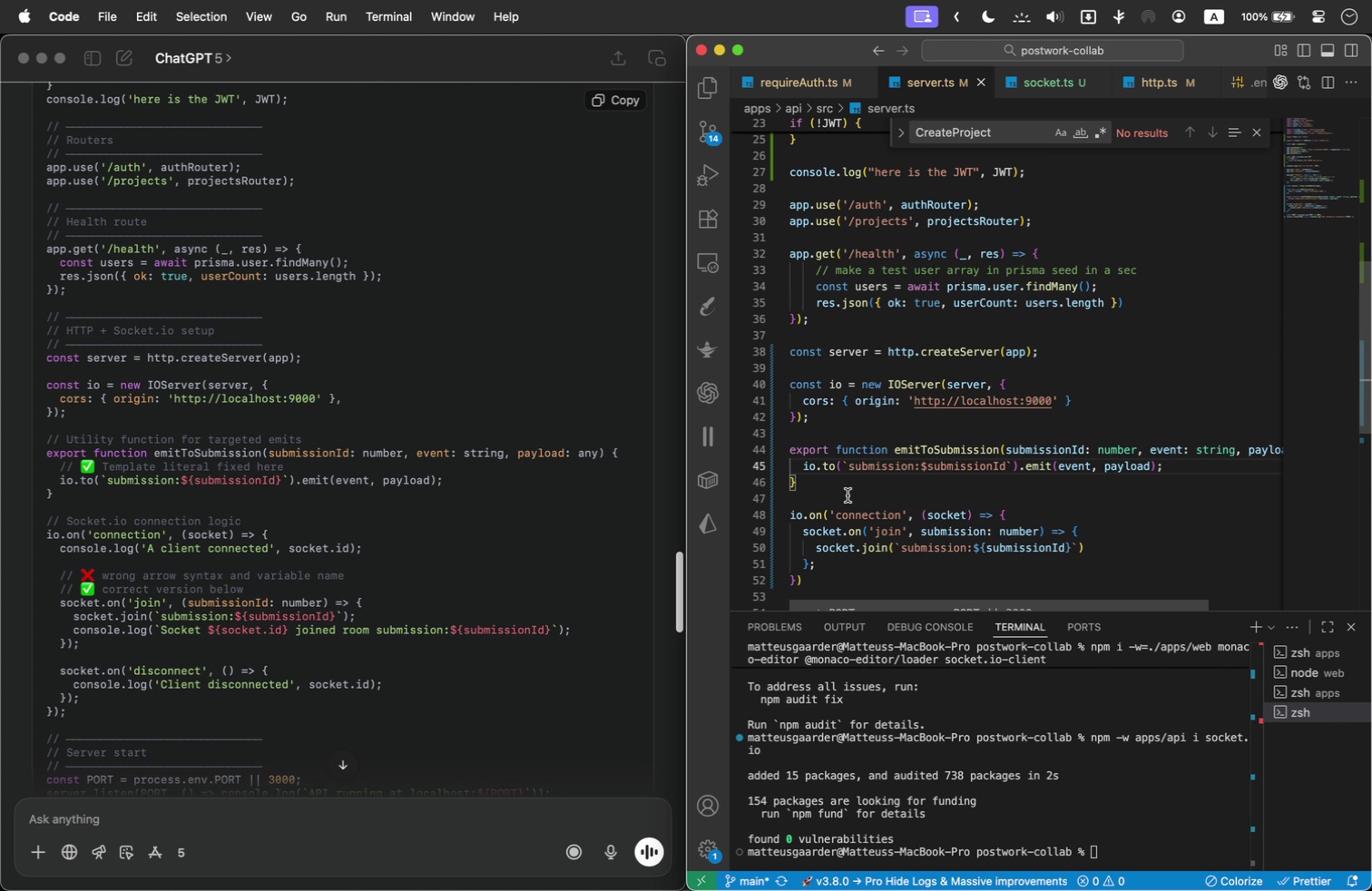 
wait(9.99)
 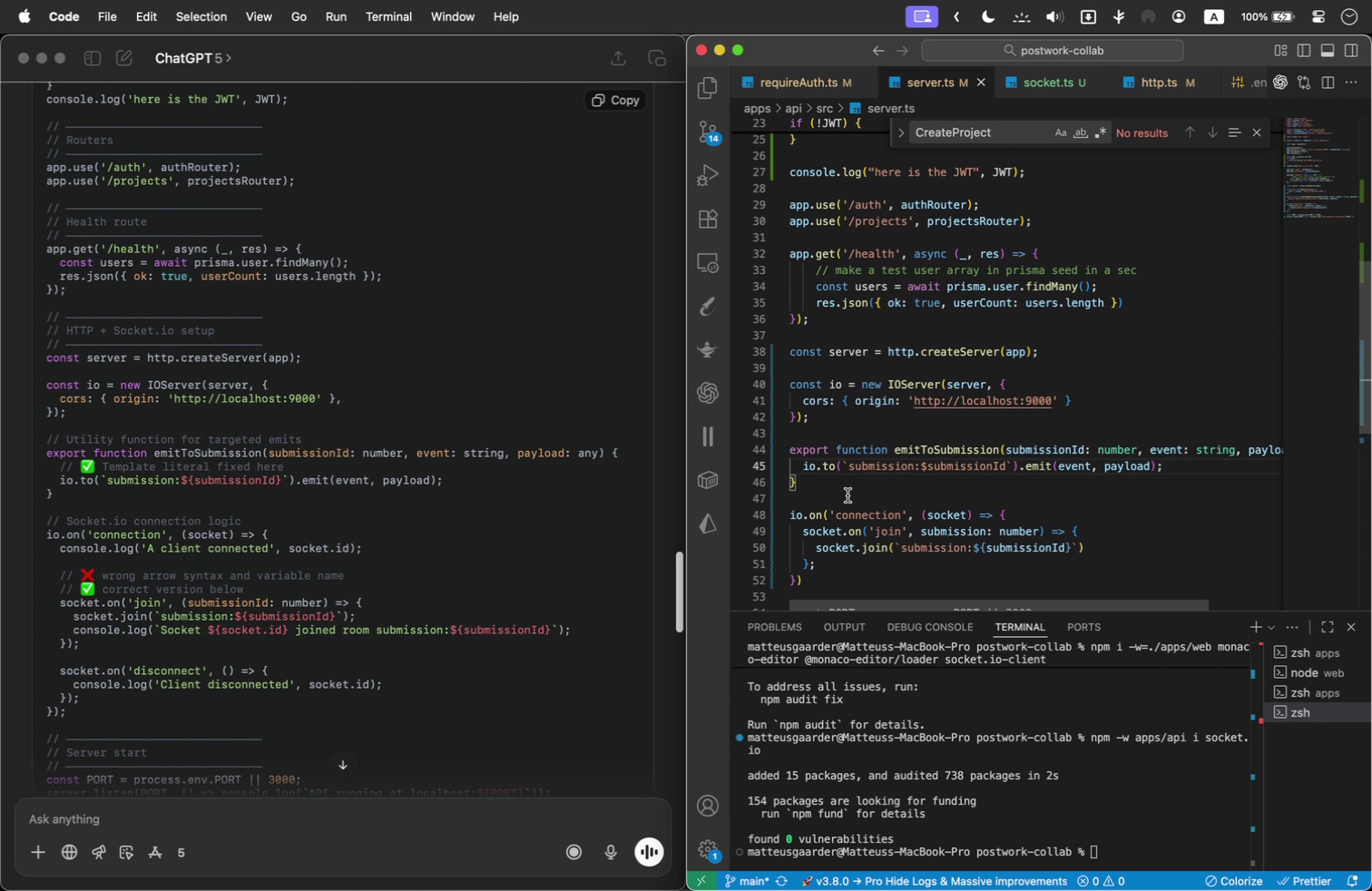 
left_click([368, 556])
 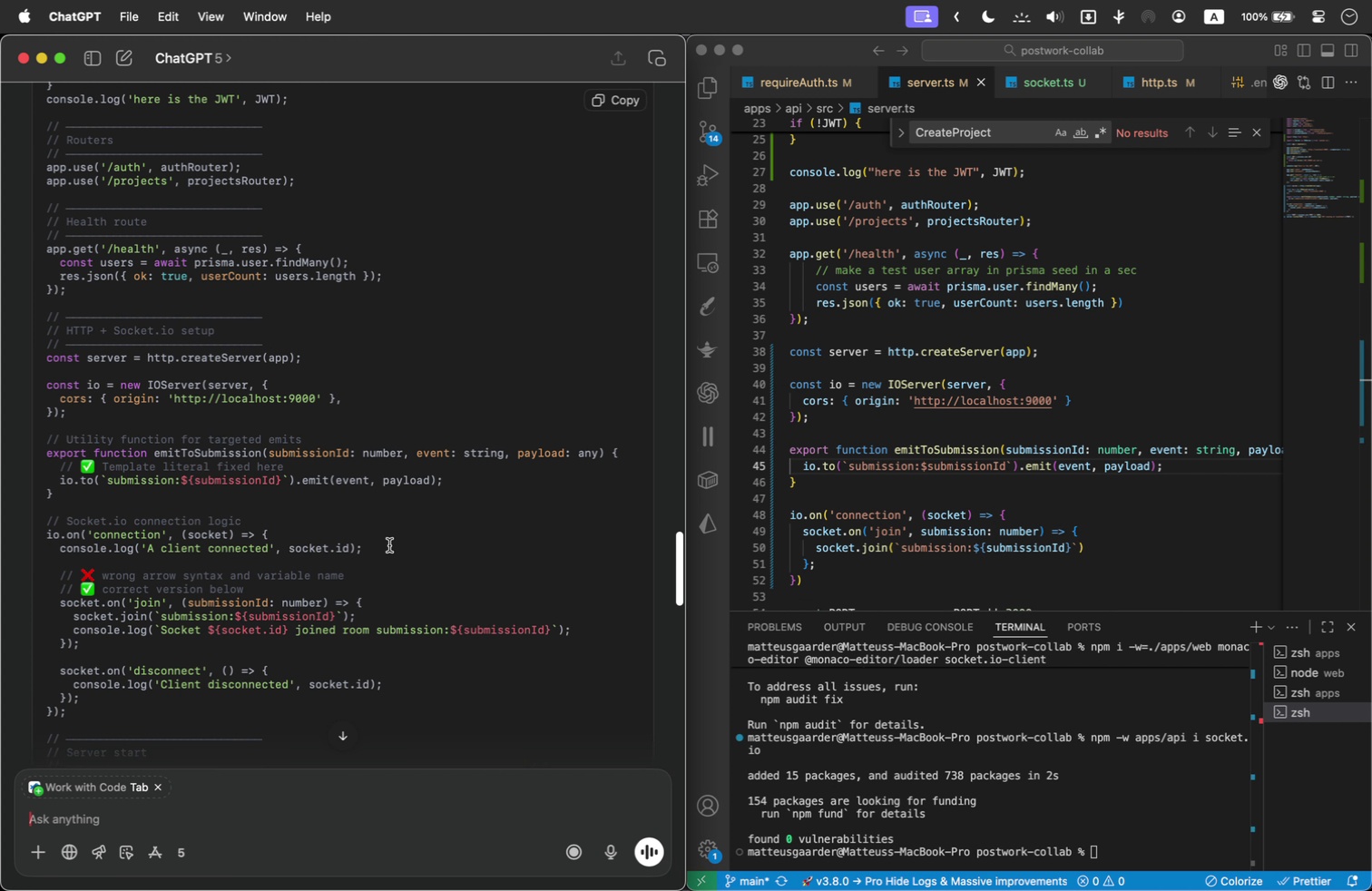 
left_click_drag(start_coordinate=[389, 545], to_coordinate=[61, 548])
 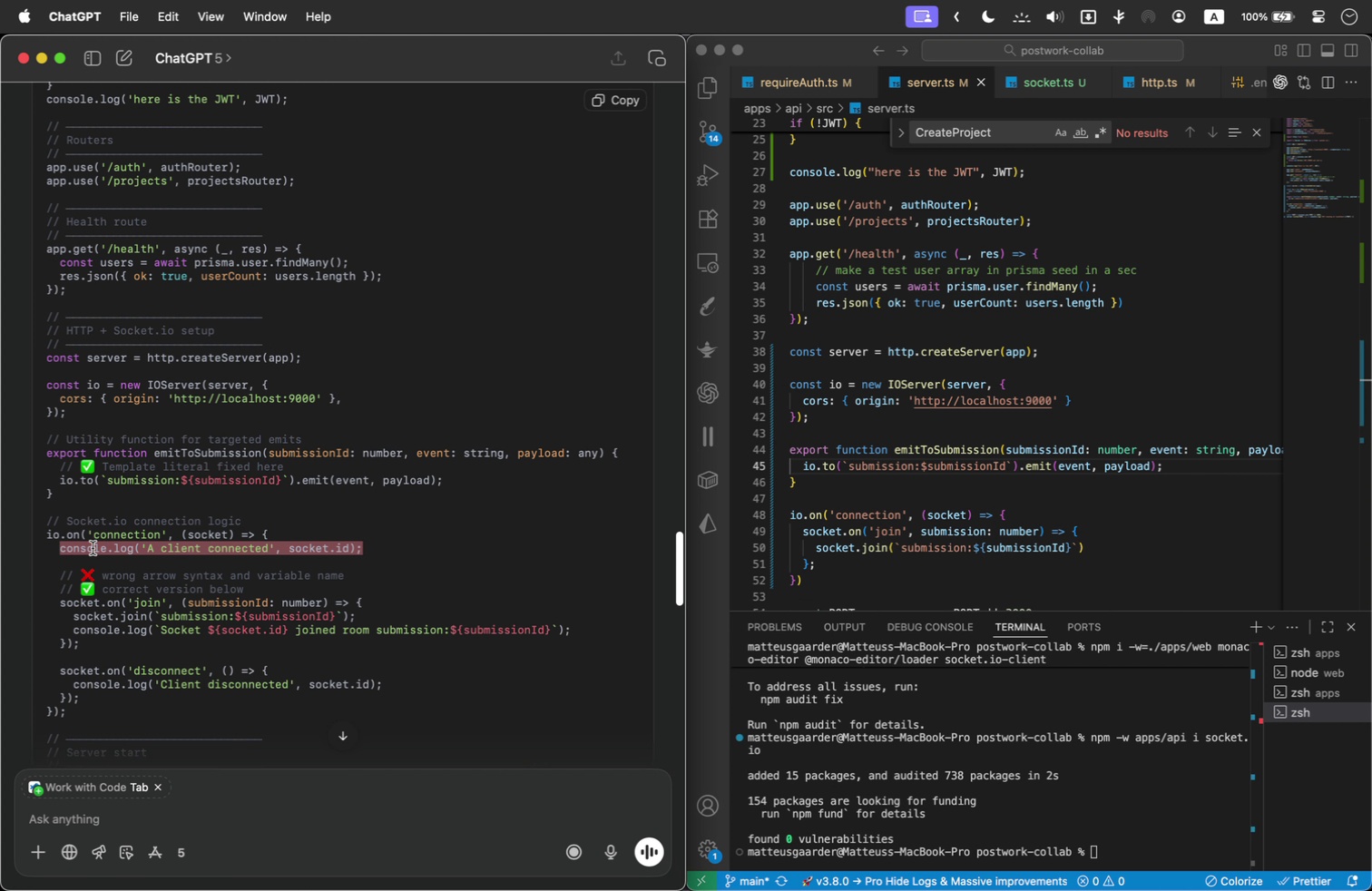 
key(Meta+Shift+C)
 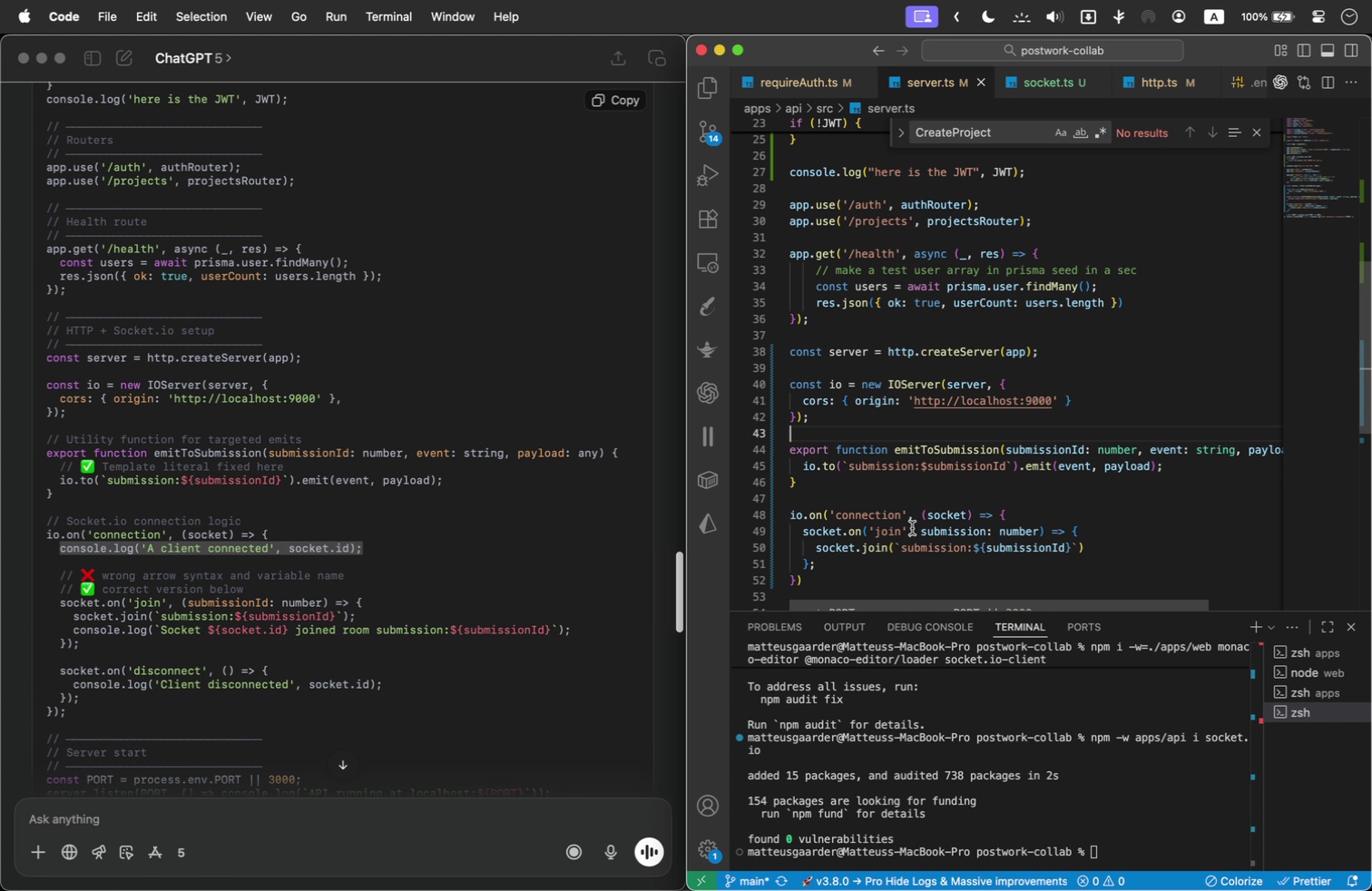 
left_click([1059, 515])
 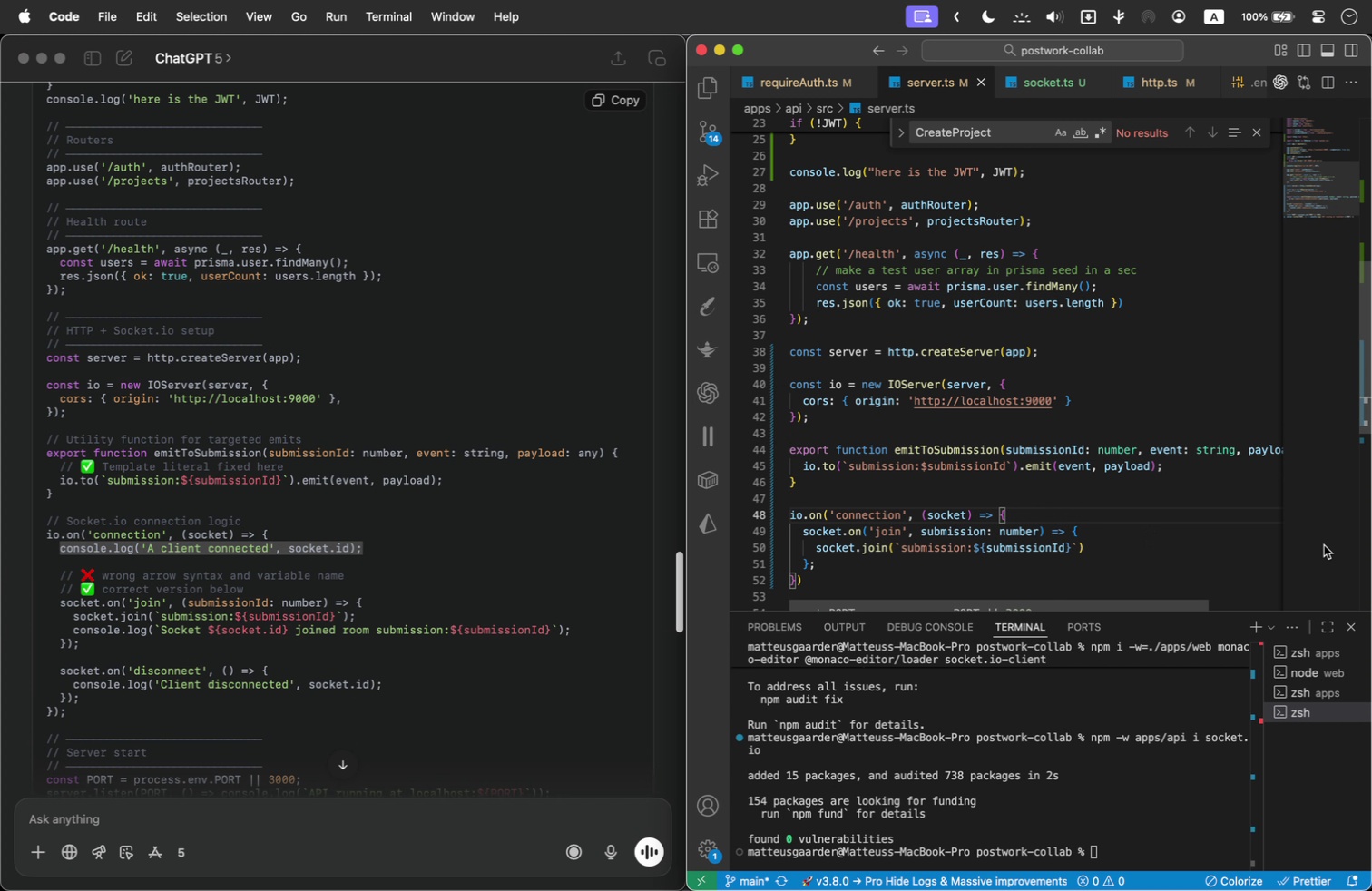 
key(Shift+Enter)
 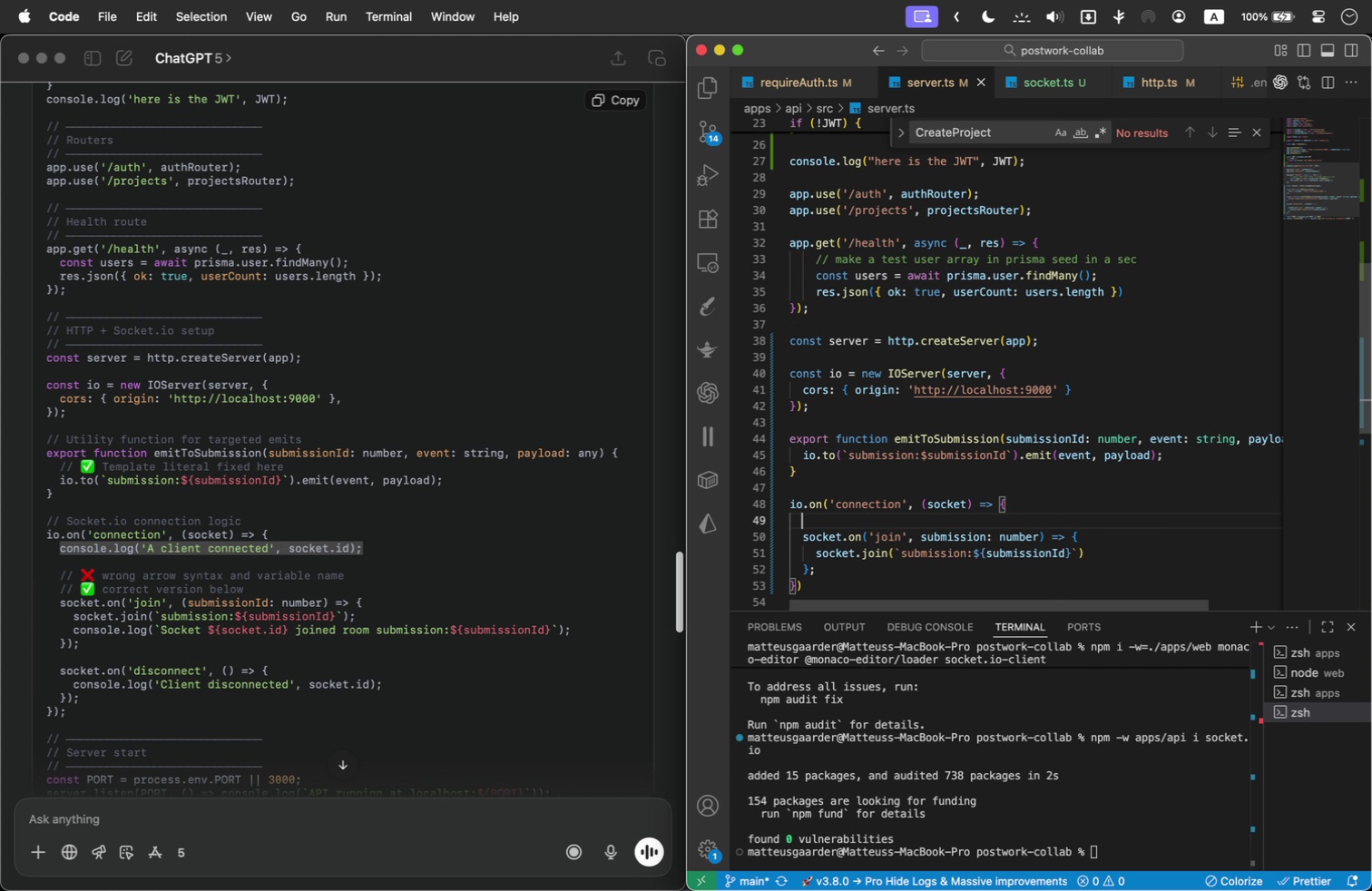 
key(Meta+Shift+V)
 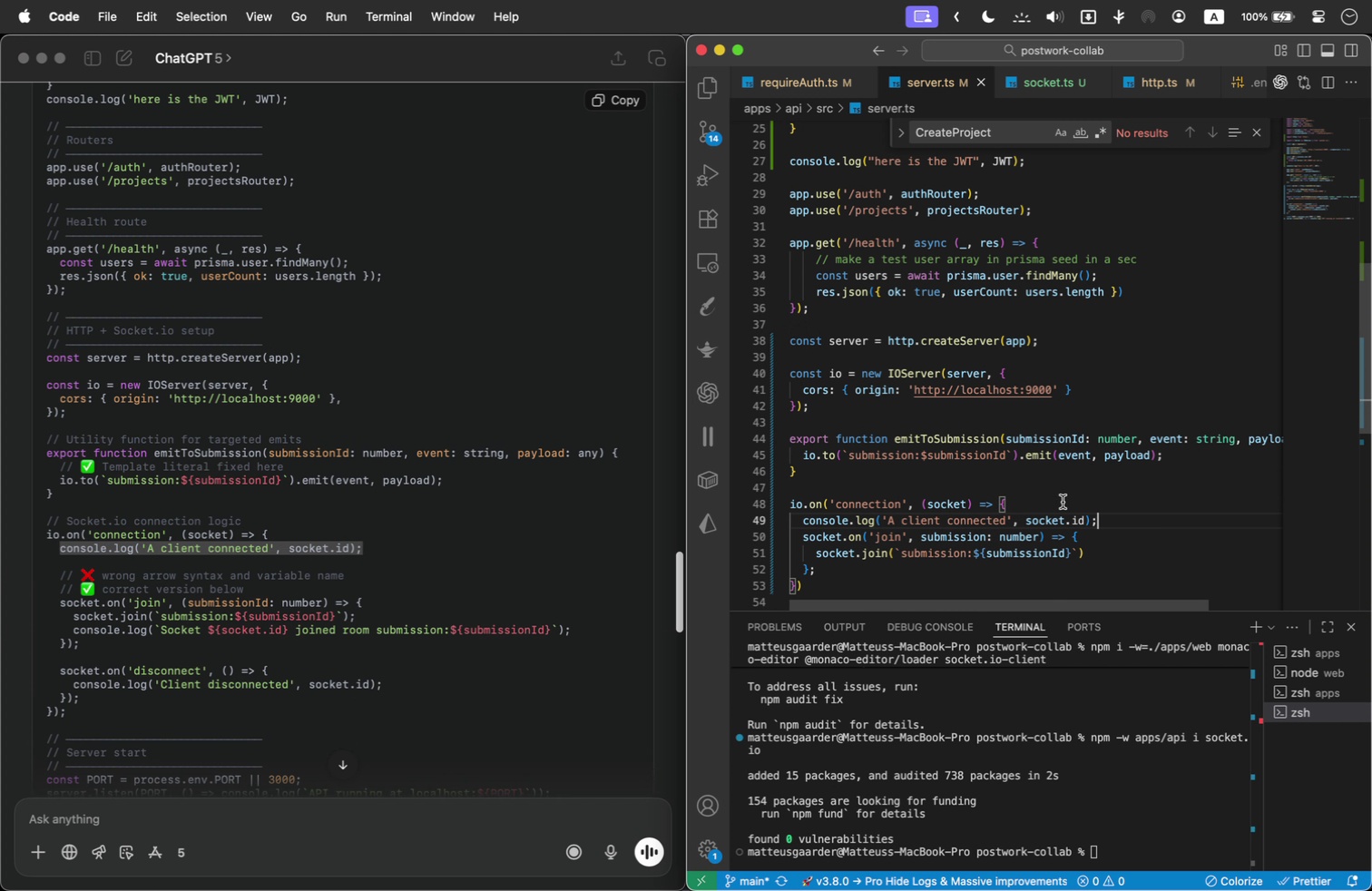 
left_click([1124, 517])
 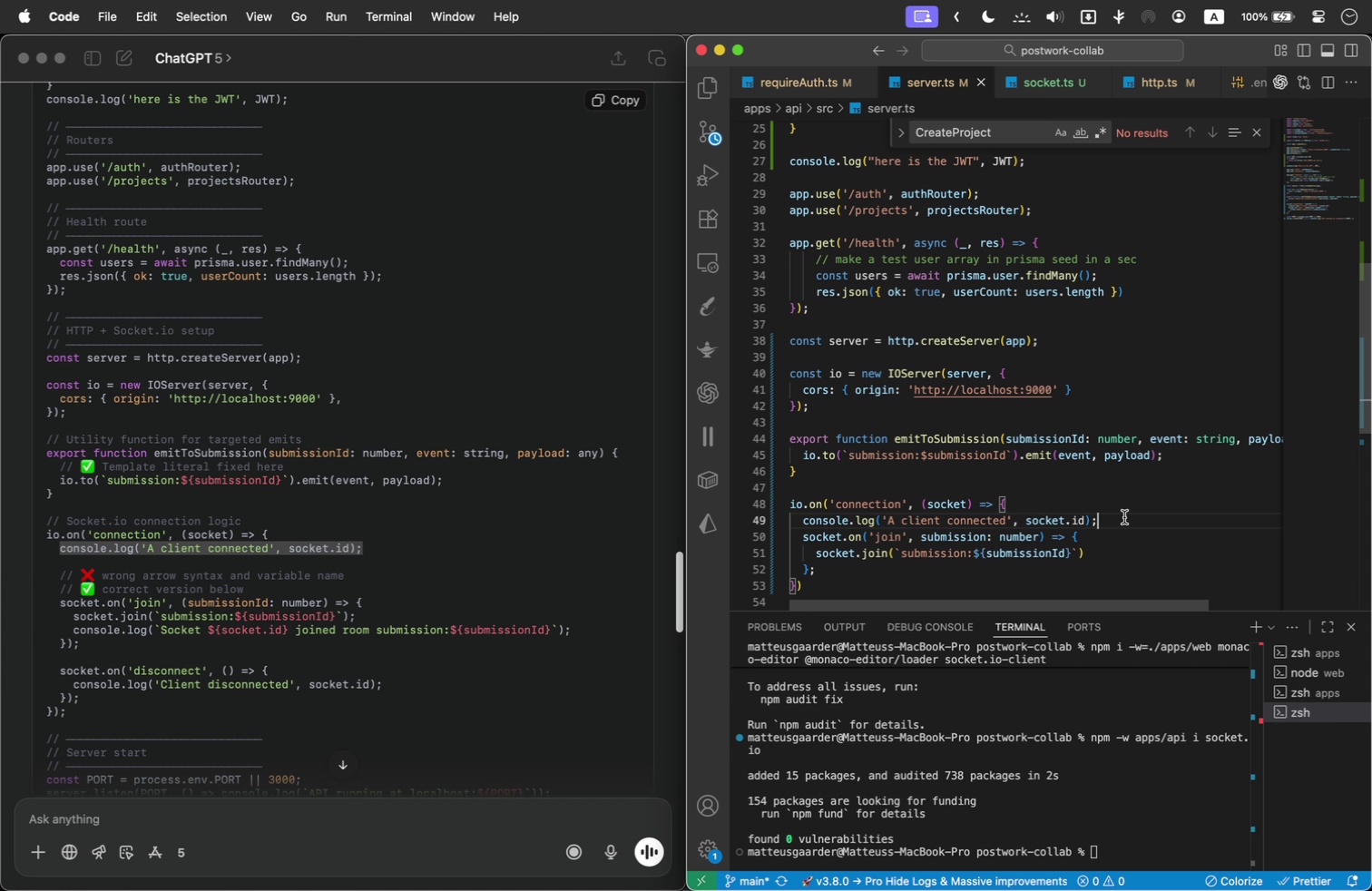 
key(Shift+Enter)
 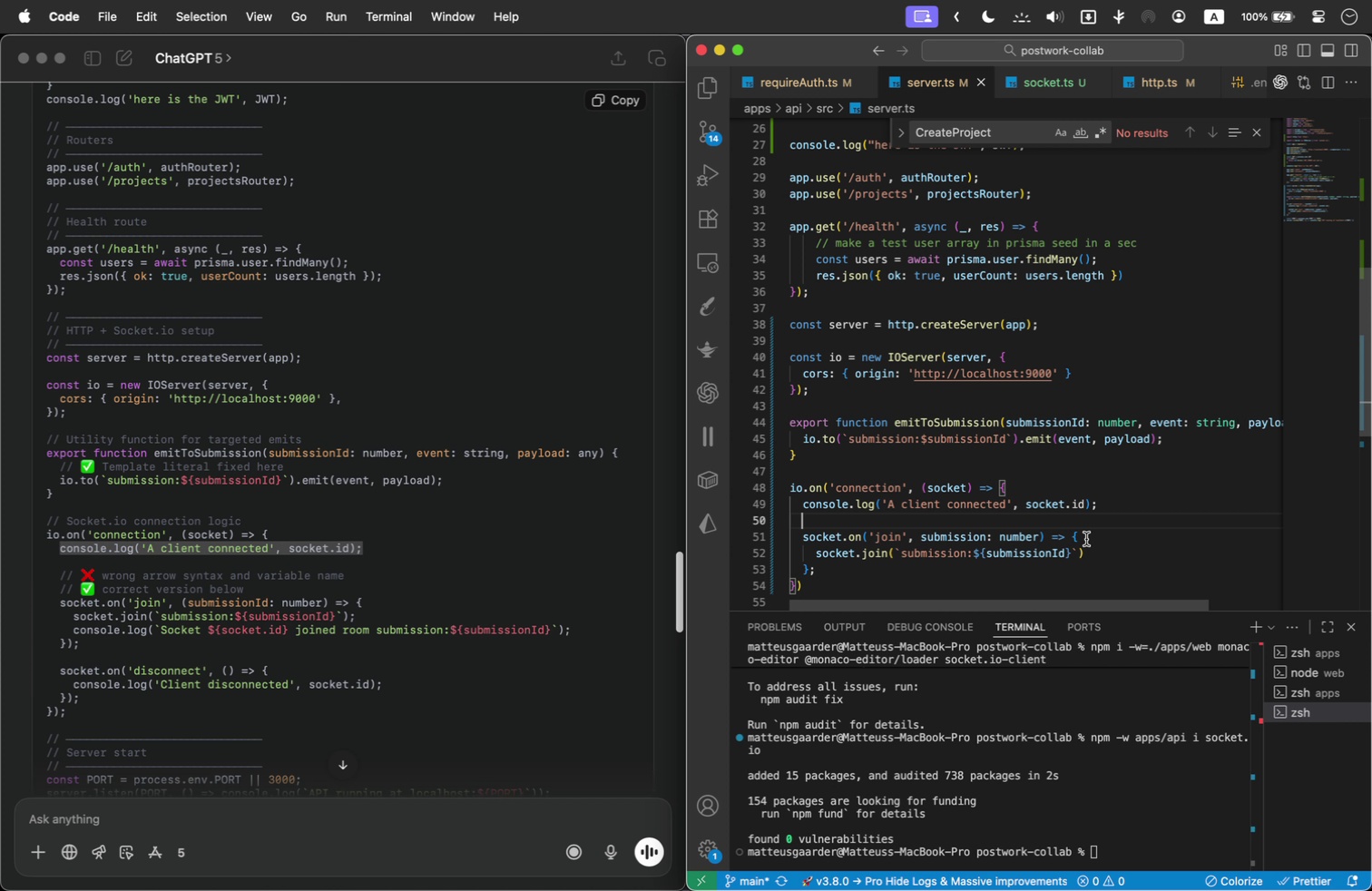 
wait(18.05)
 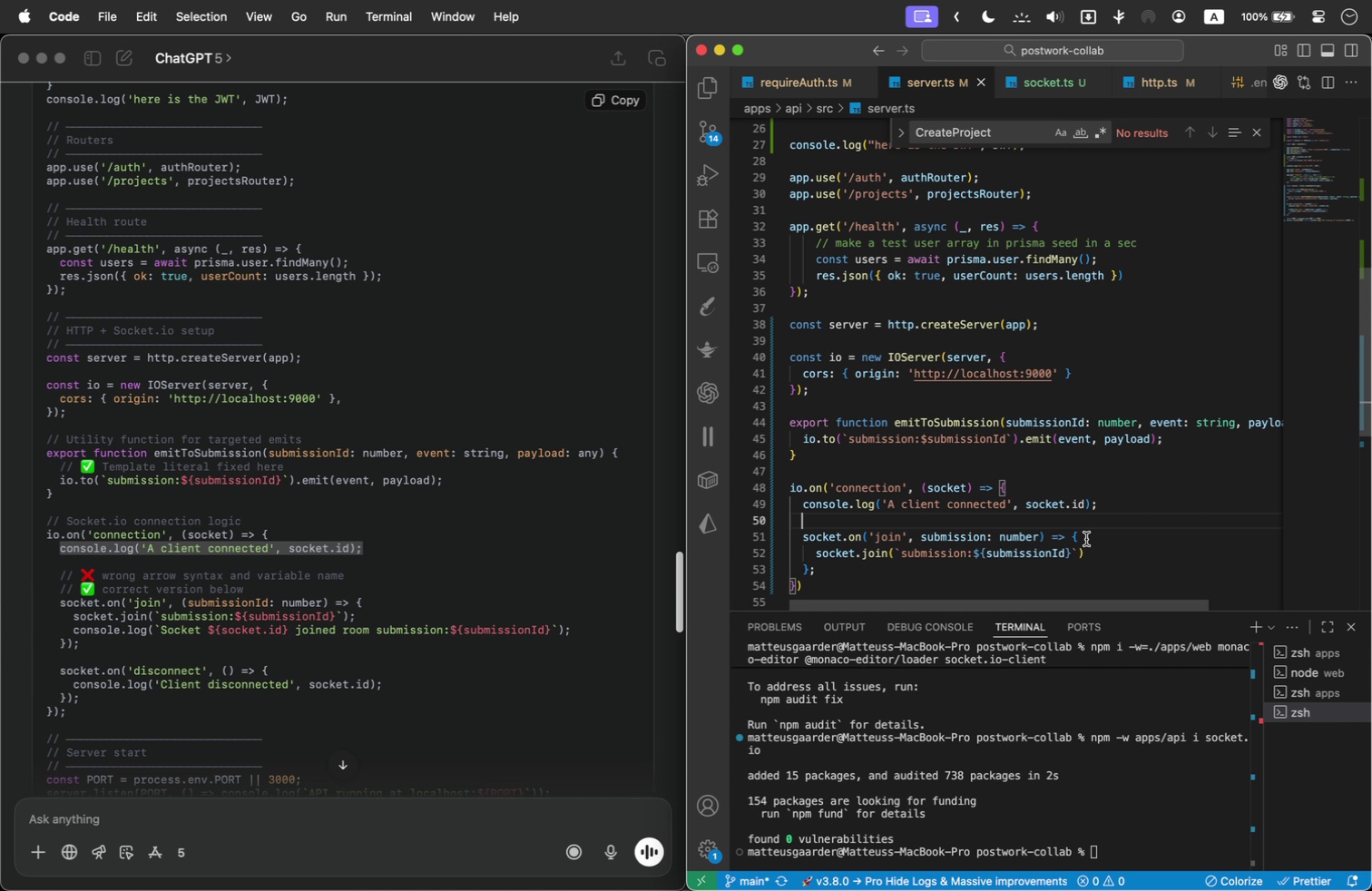 
left_click([819, 553])
 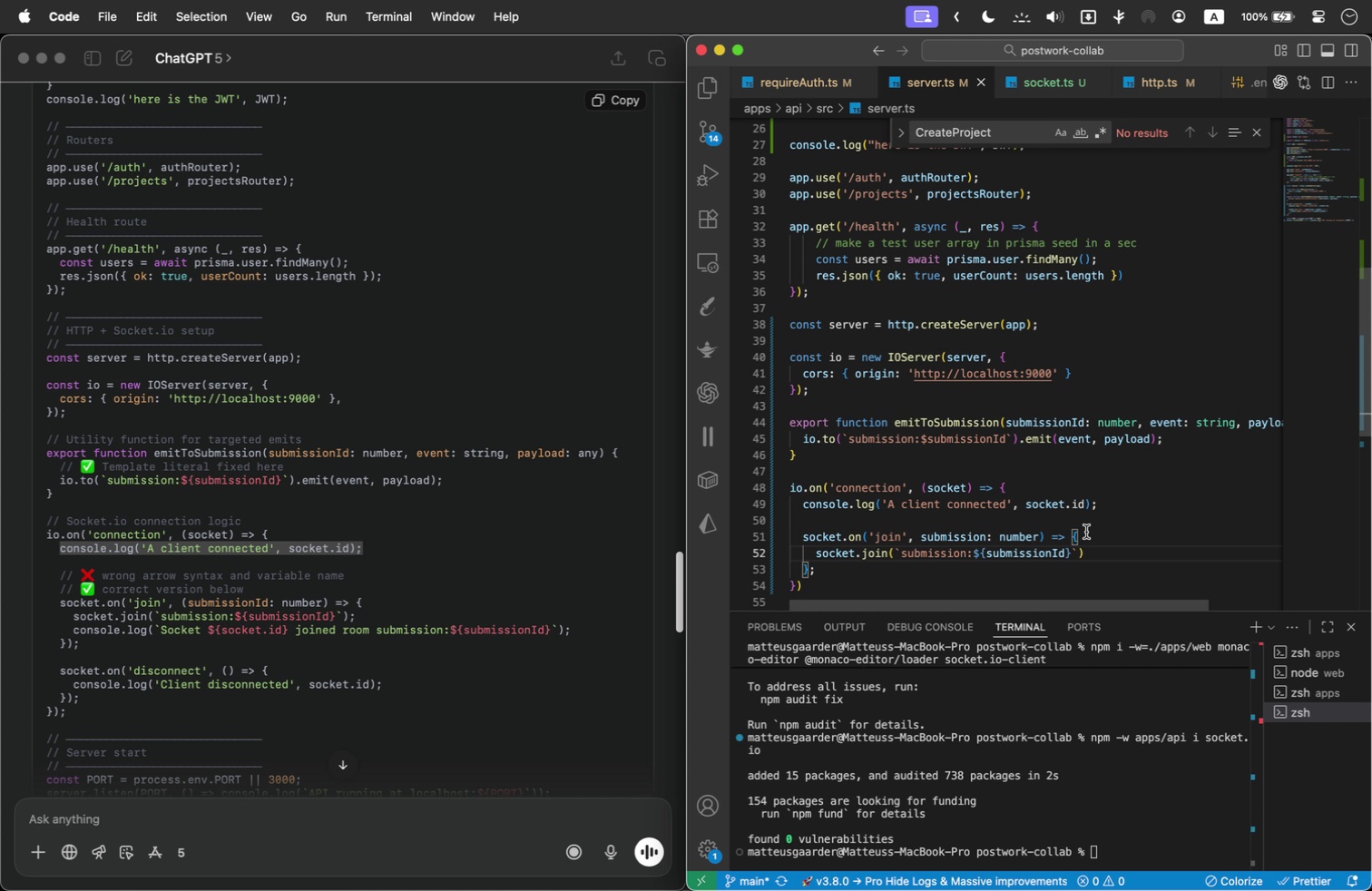 
wait(19.29)
 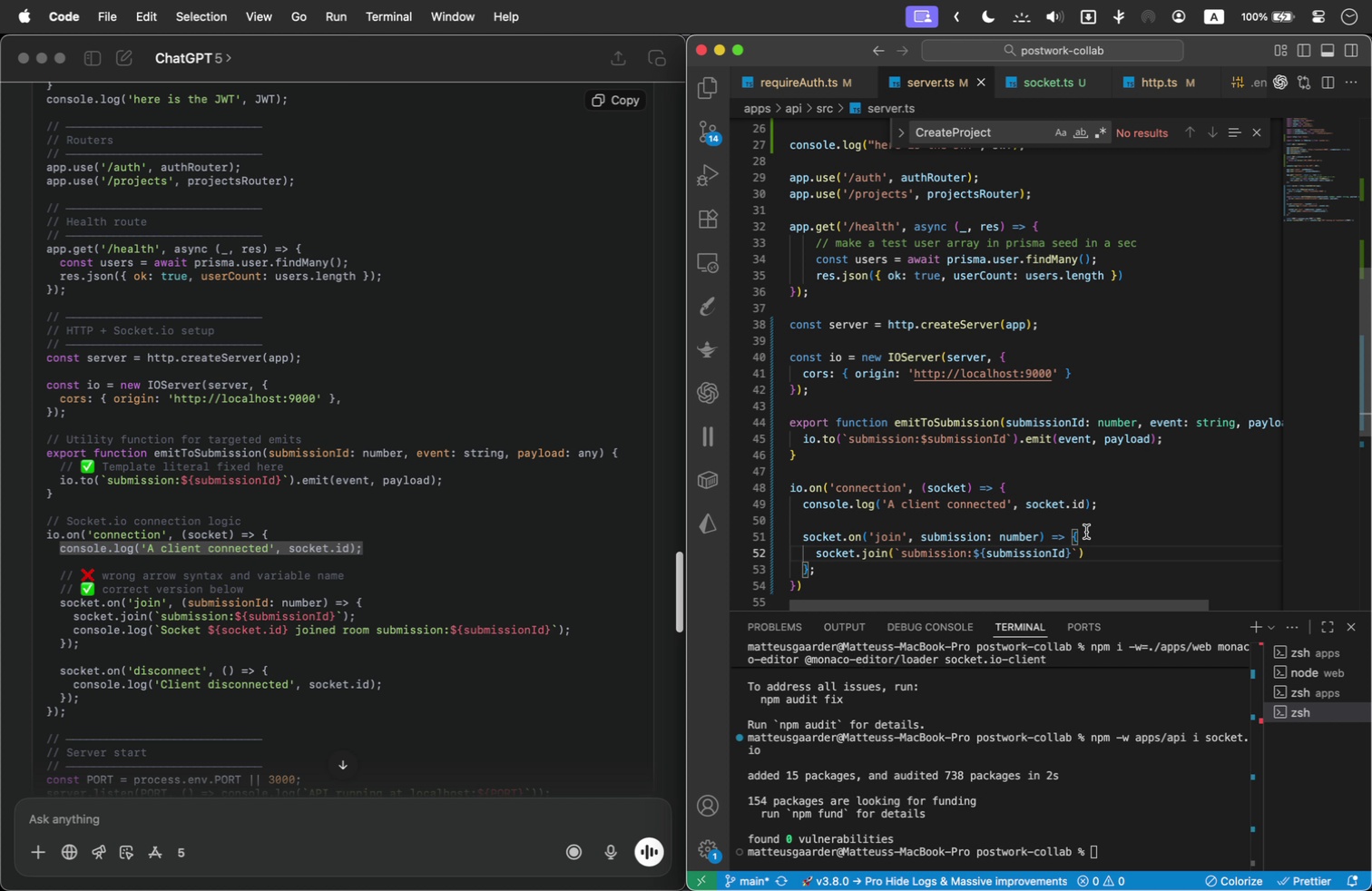 
left_click([986, 539])
 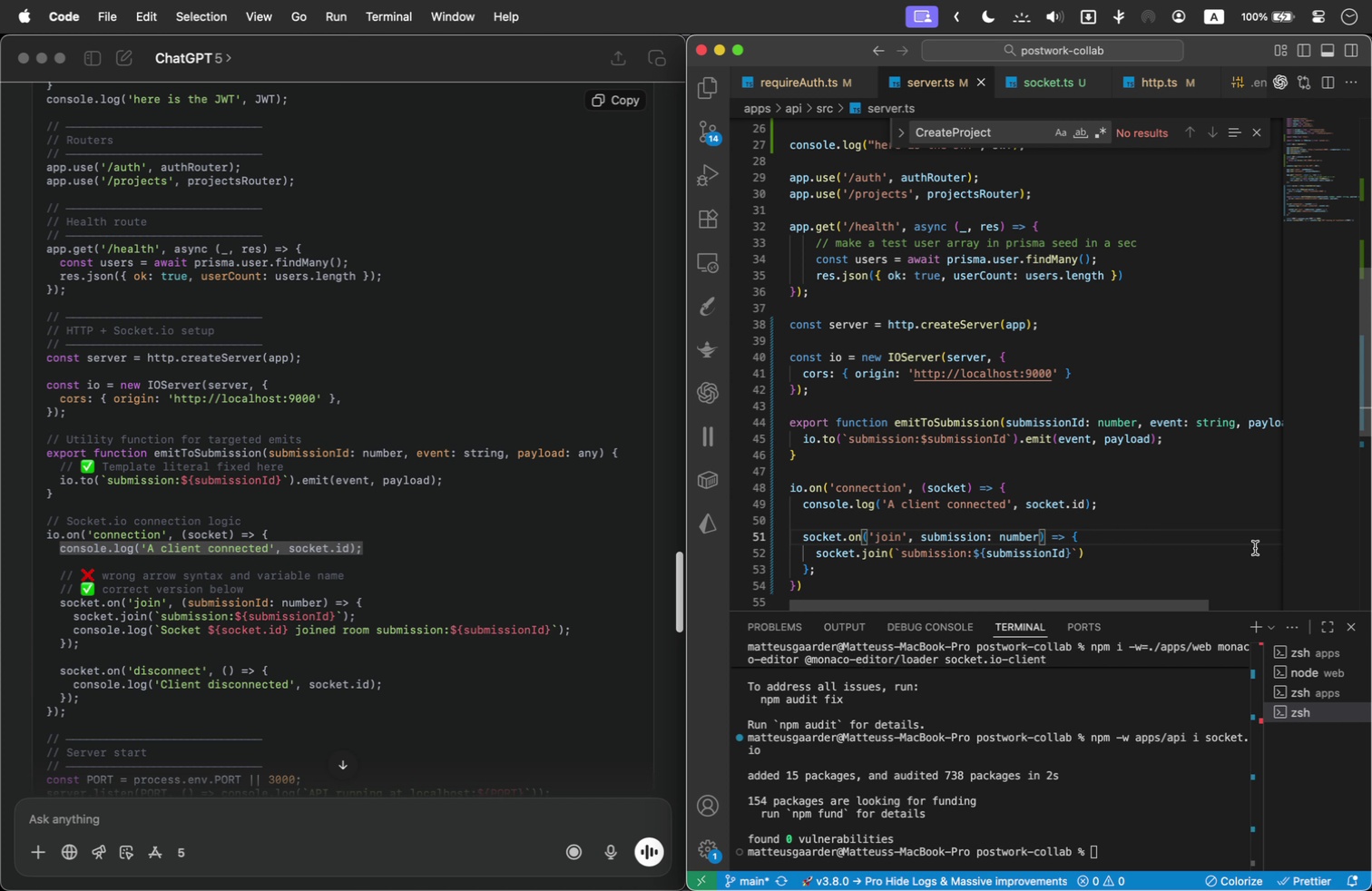 
type(ID)
 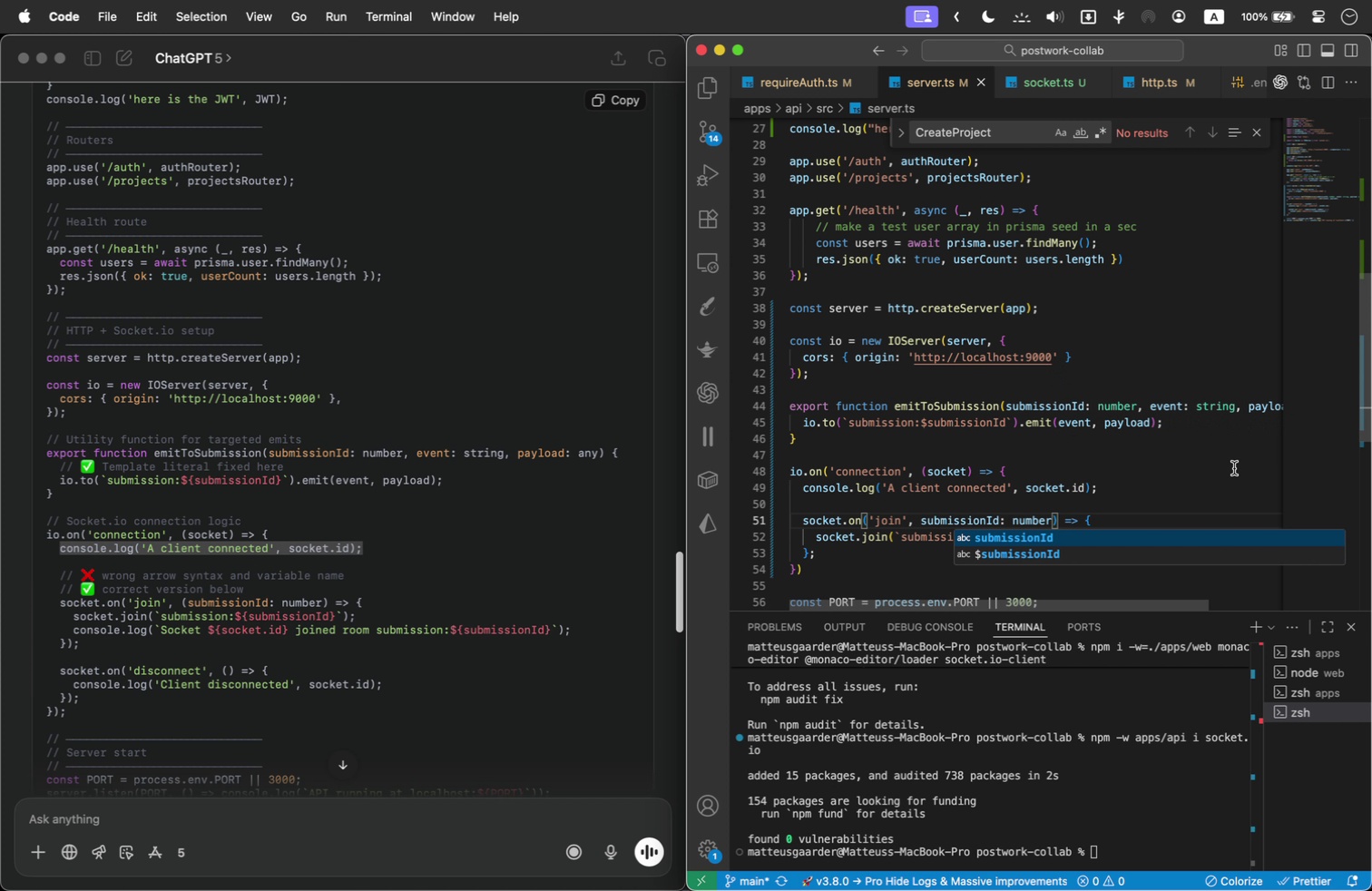 
left_click([1237, 458])
 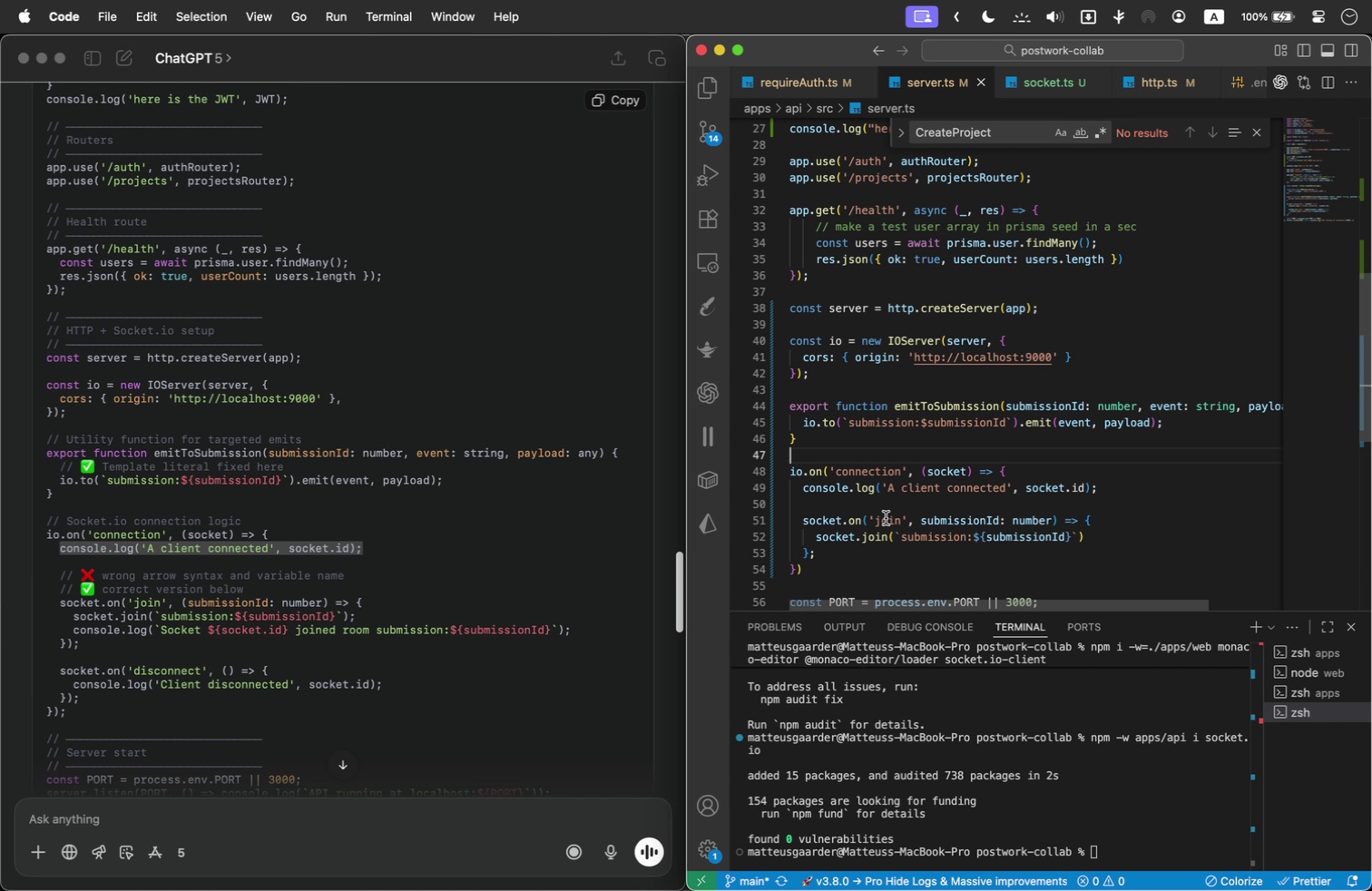 
wait(5.47)
 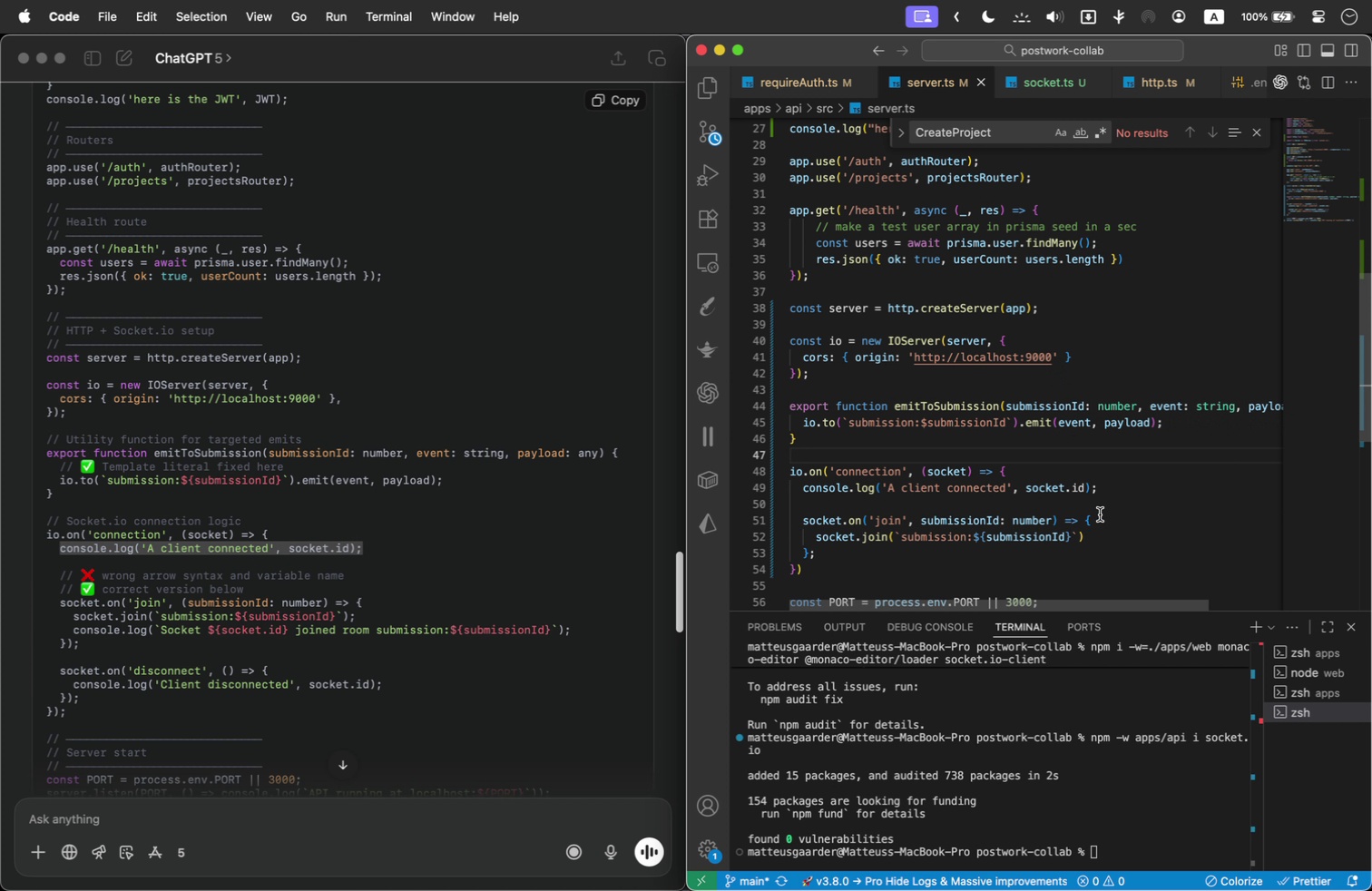 
left_click([1087, 534])
 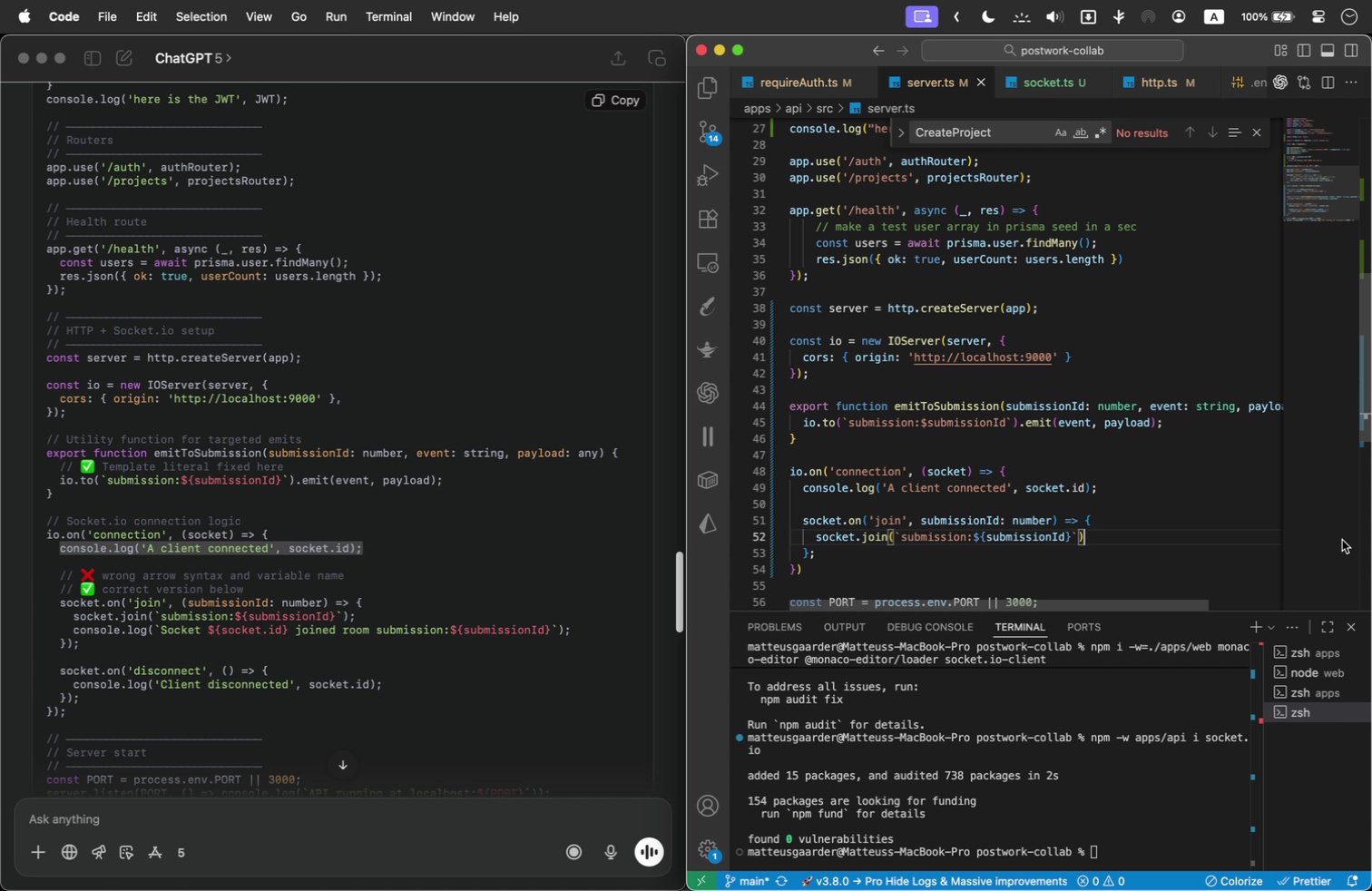 
key(Shift+Semicolon)
 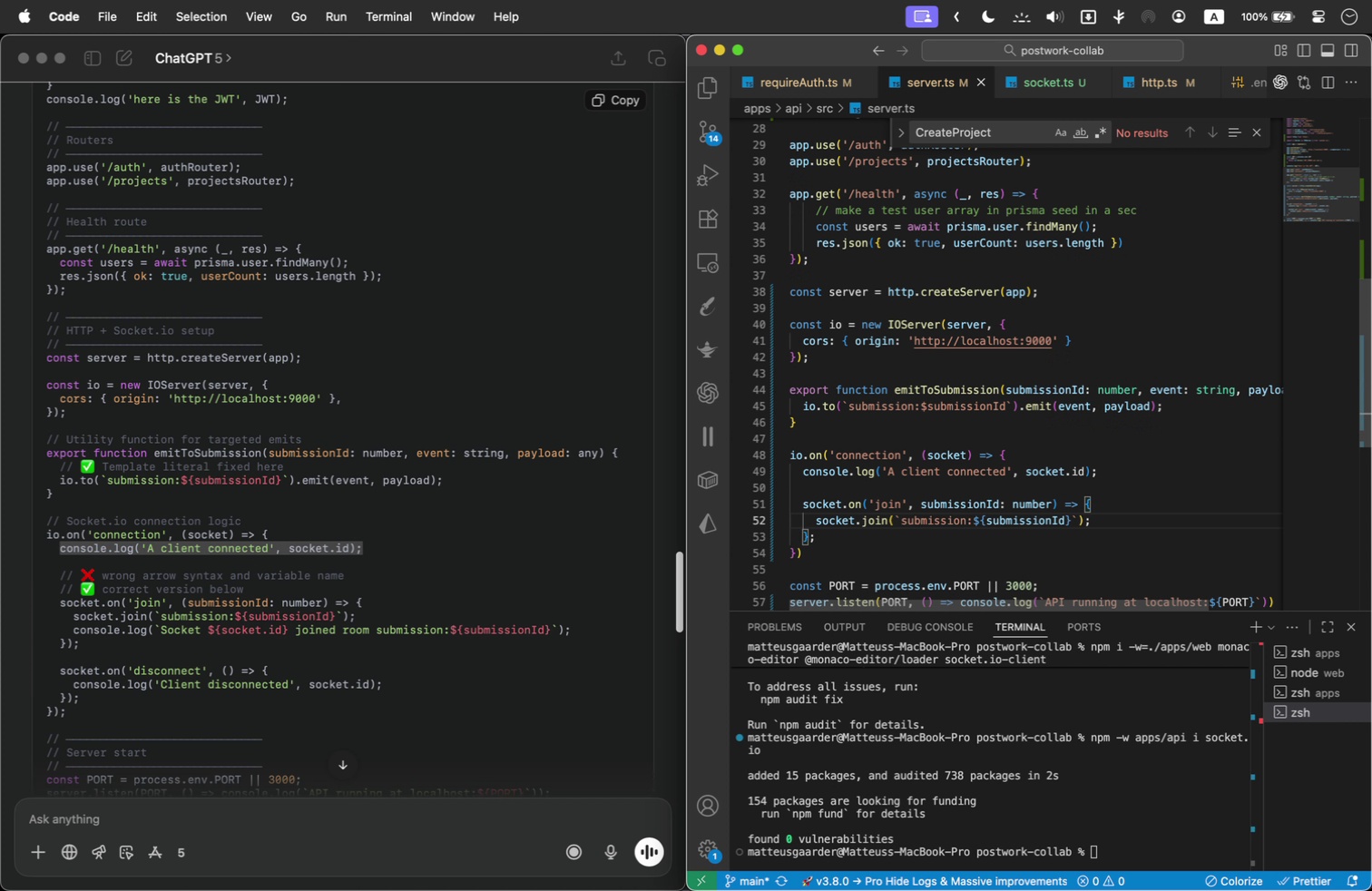 
key(Shift+Enter)
 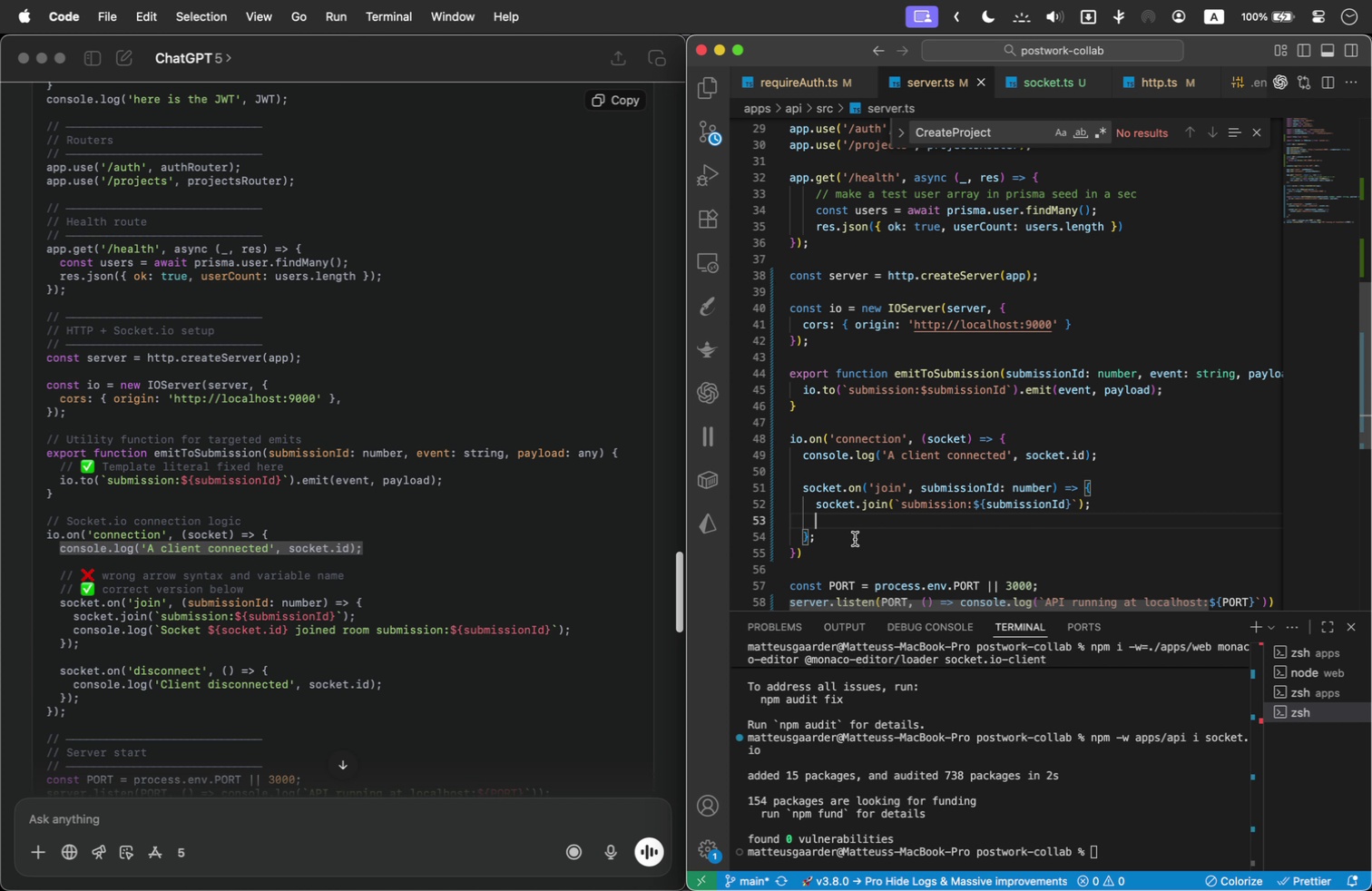 
wait(6.98)
 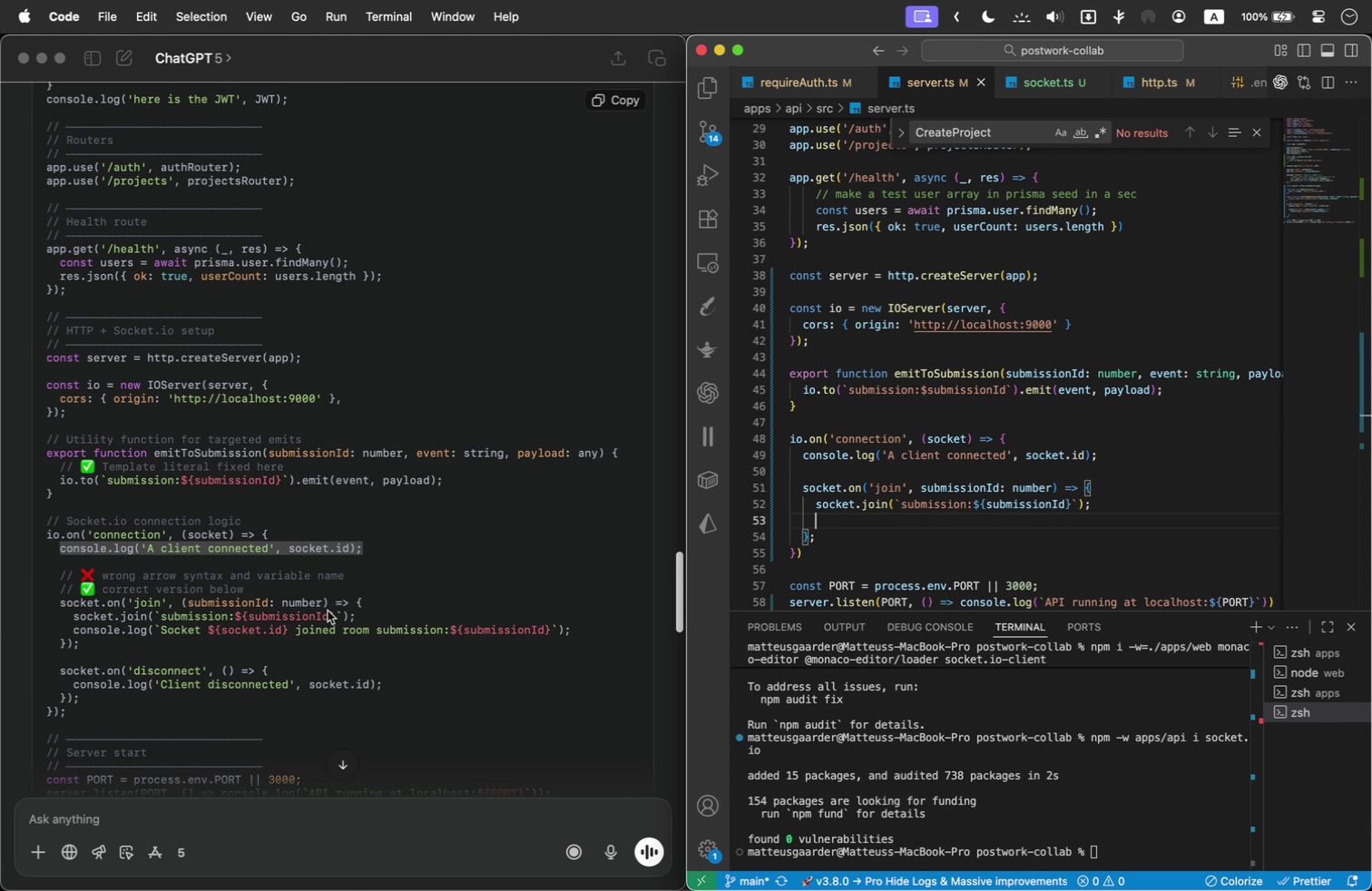 
left_click([798, 553])
 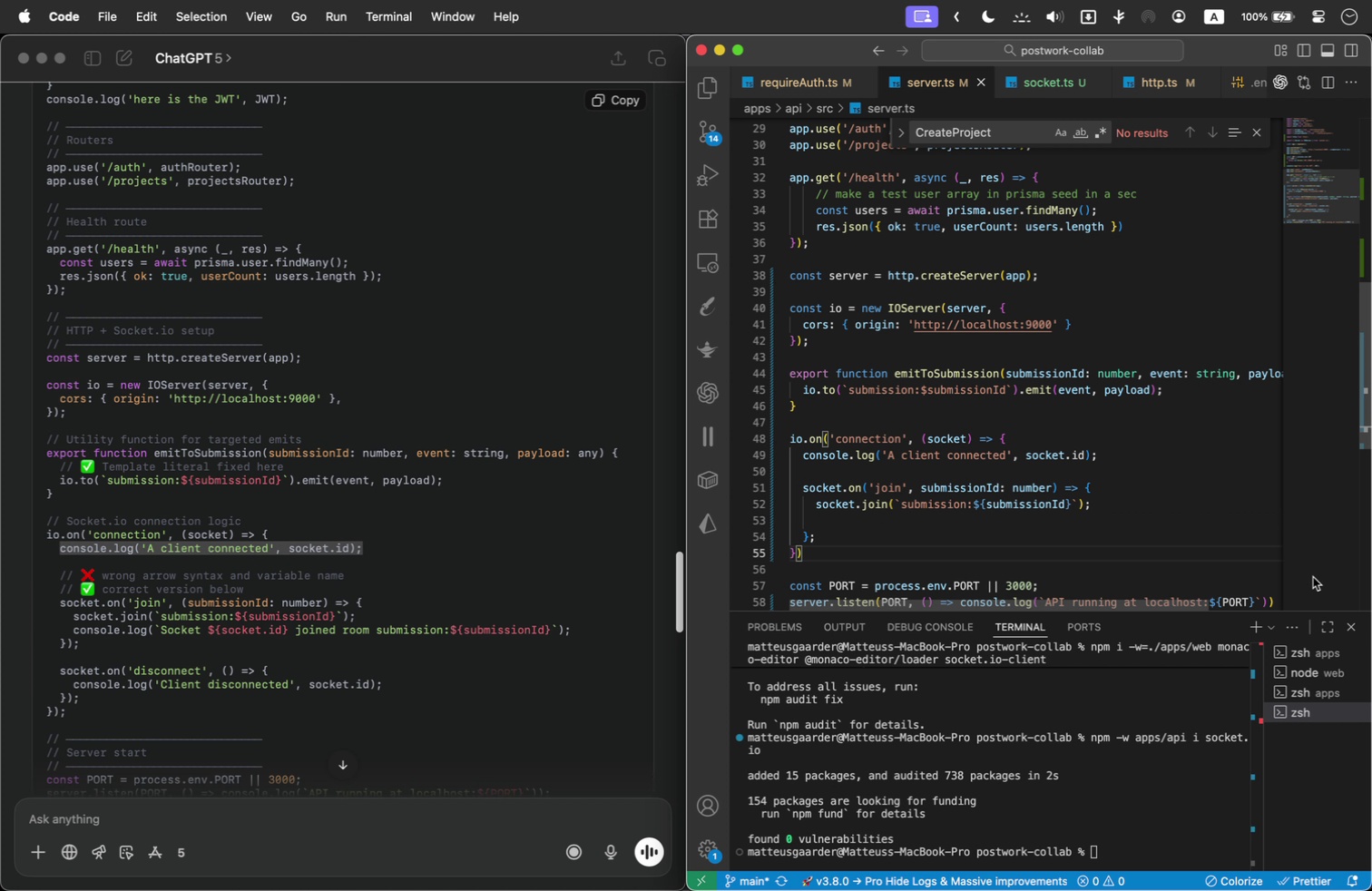 
key(Shift+Backspace)
 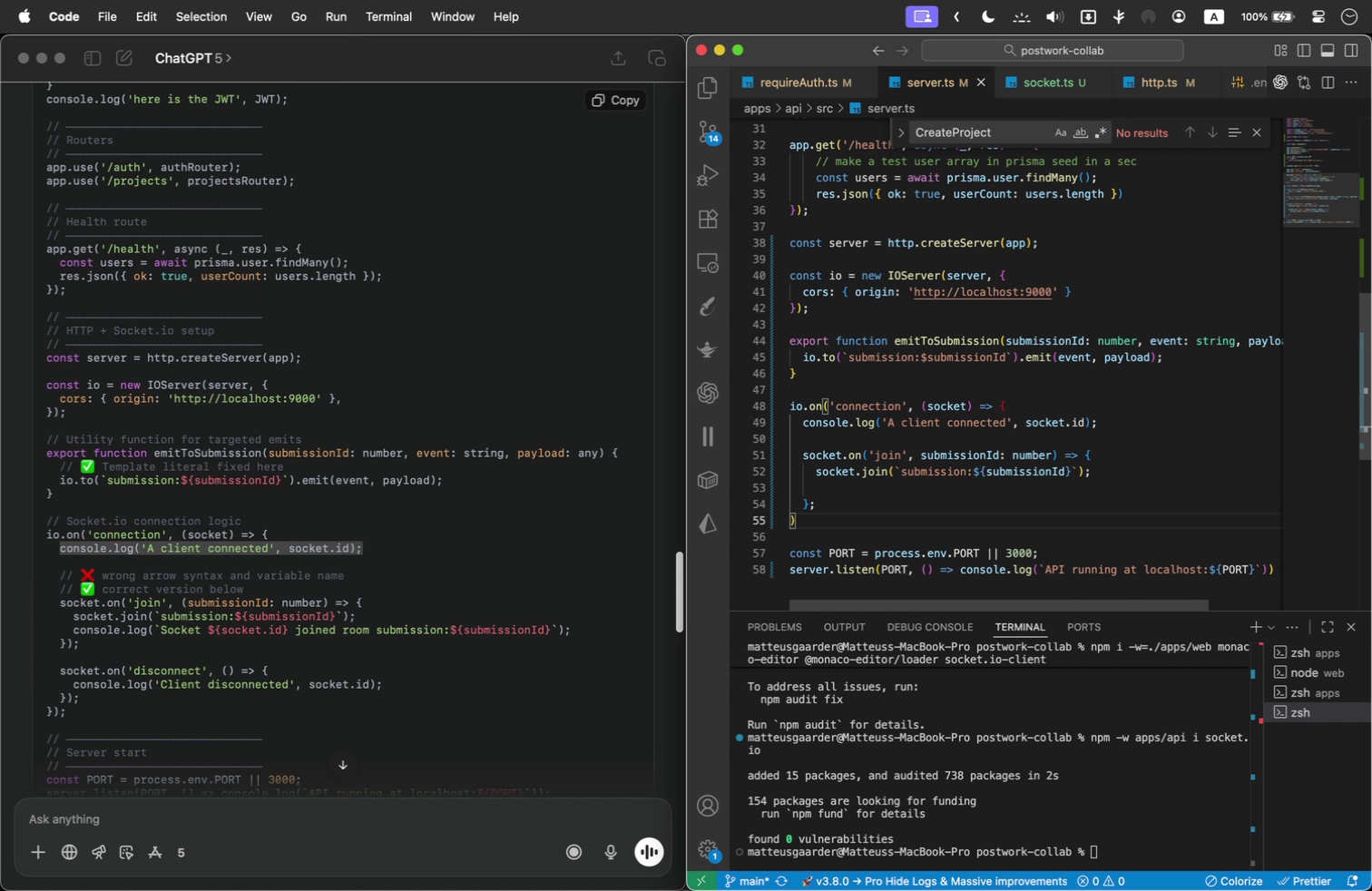 
key(Shift+Backspace)
 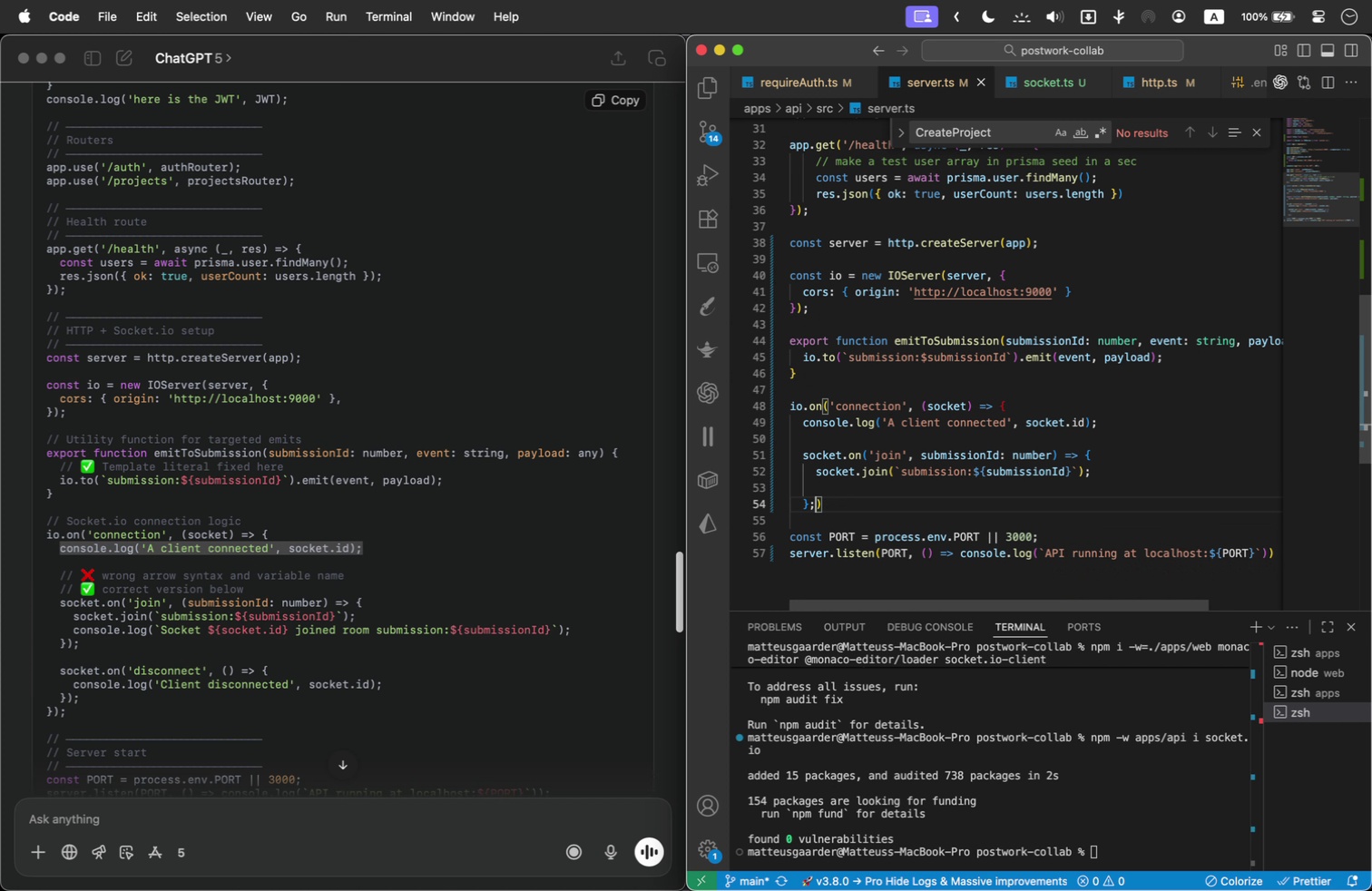 
key(Shift+Backspace)
 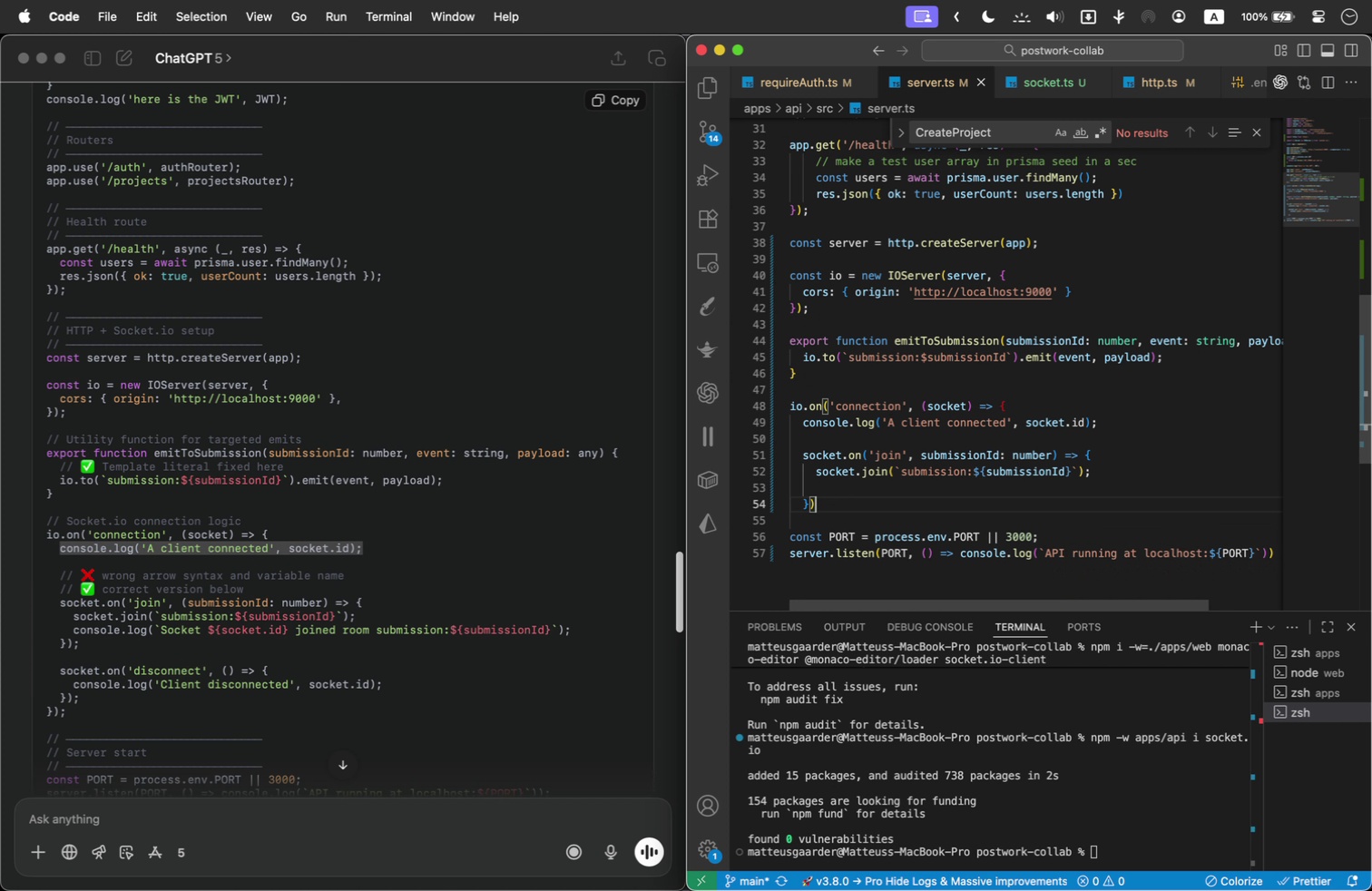 
key(Shift+ArrowRight)
 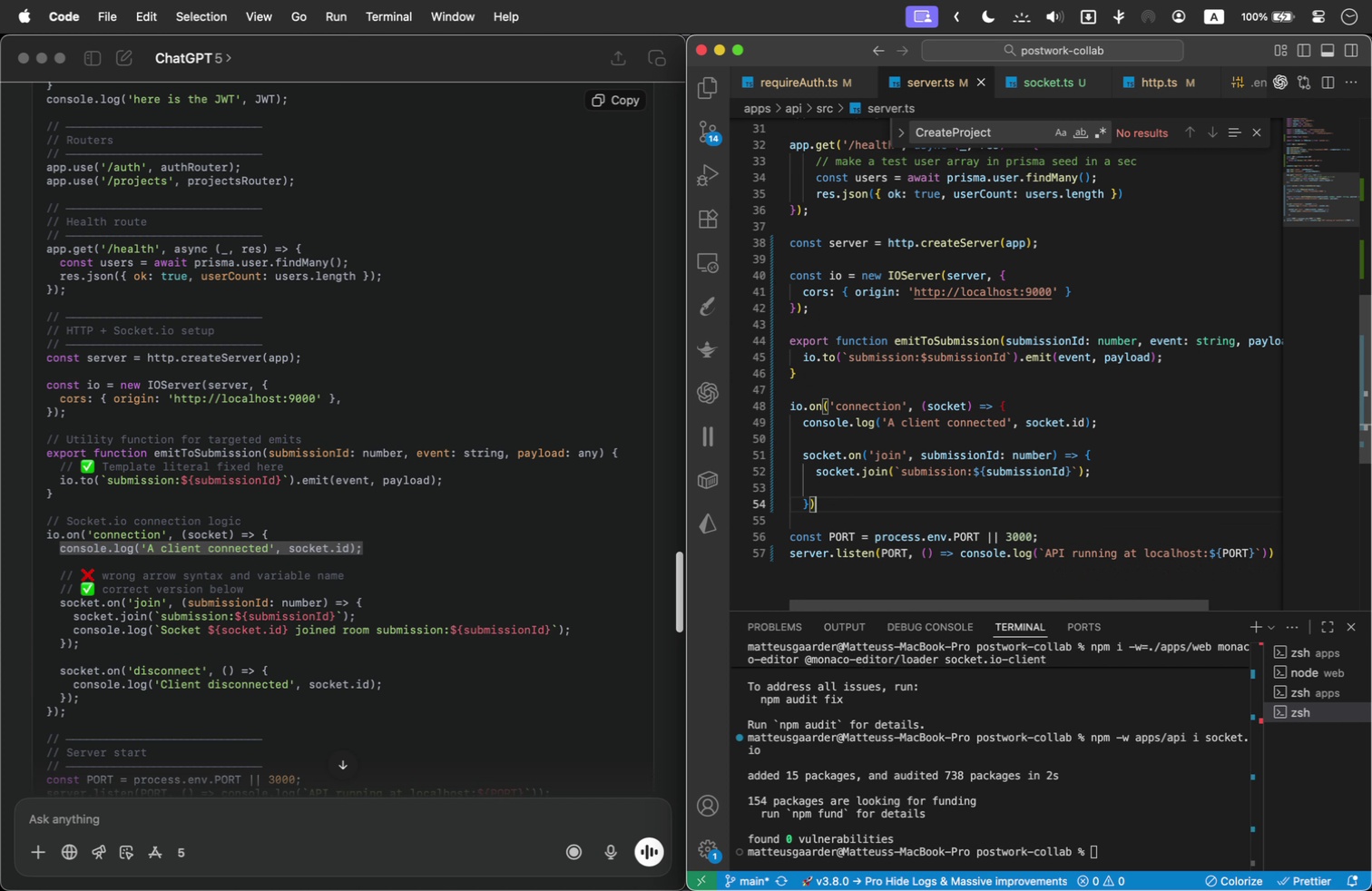 
key(Shift+Semicolon)
 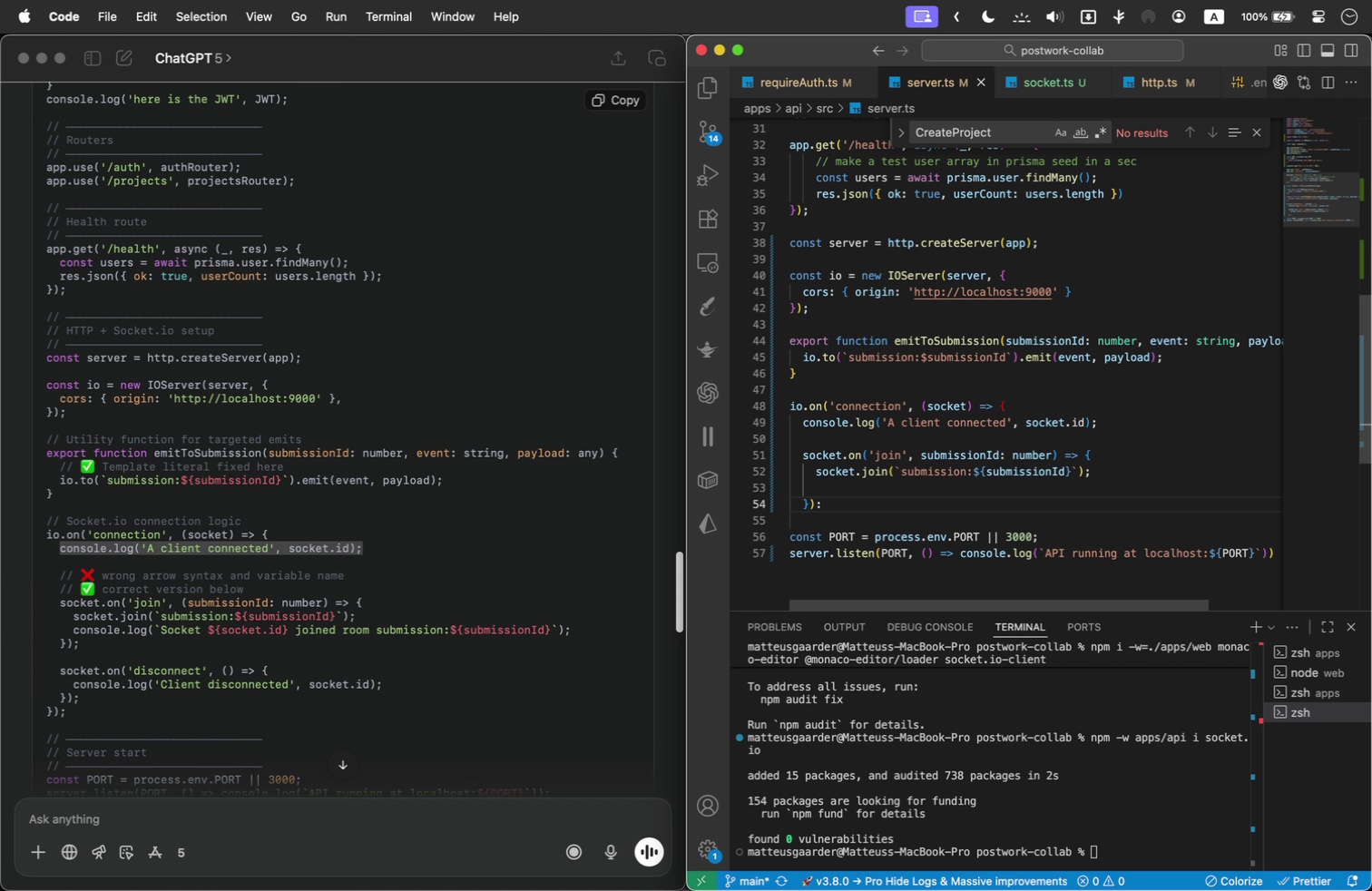 
wait(7.38)
 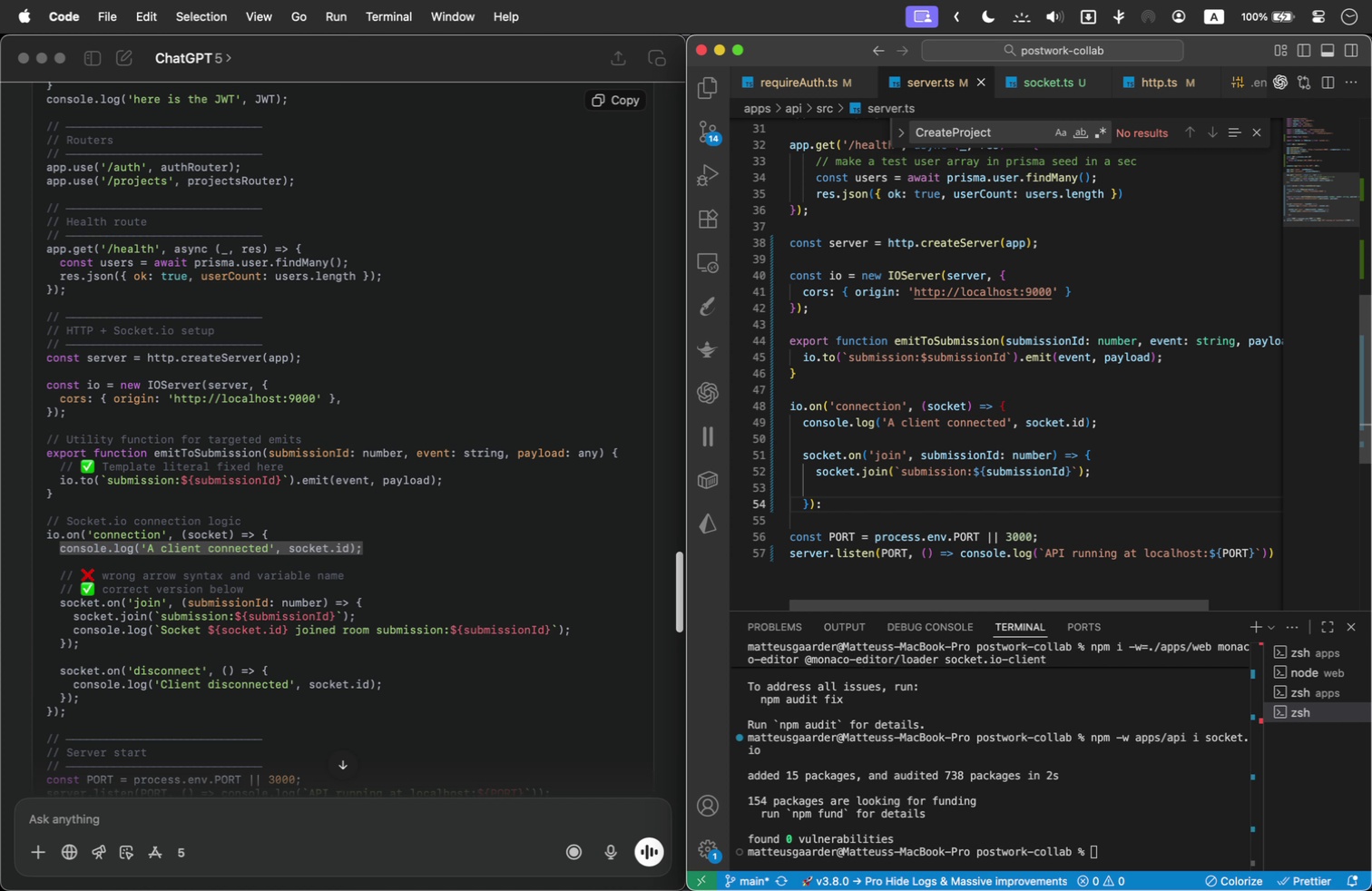 
left_click([804, 485])
 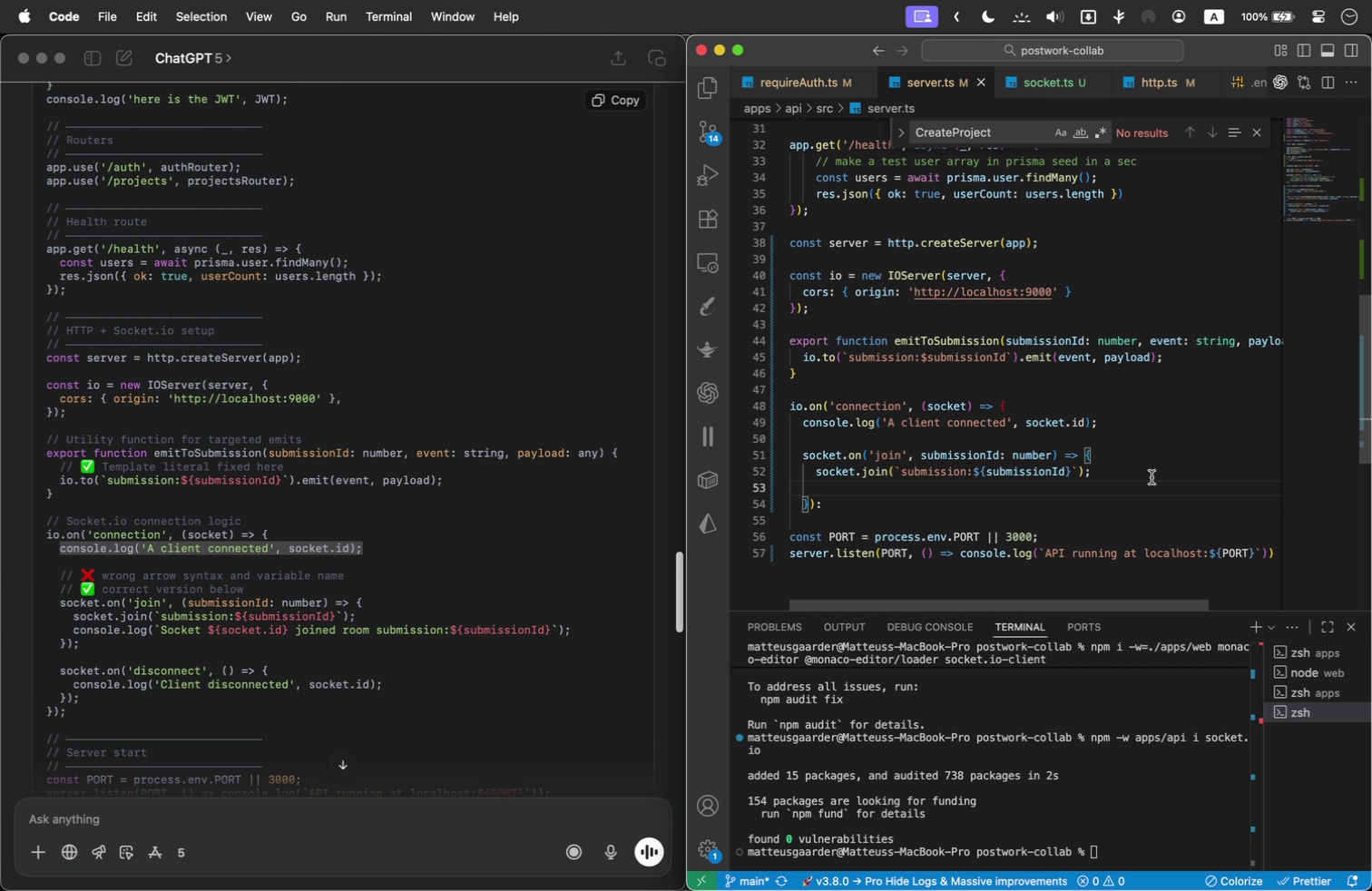 
key(Shift+Backspace)
 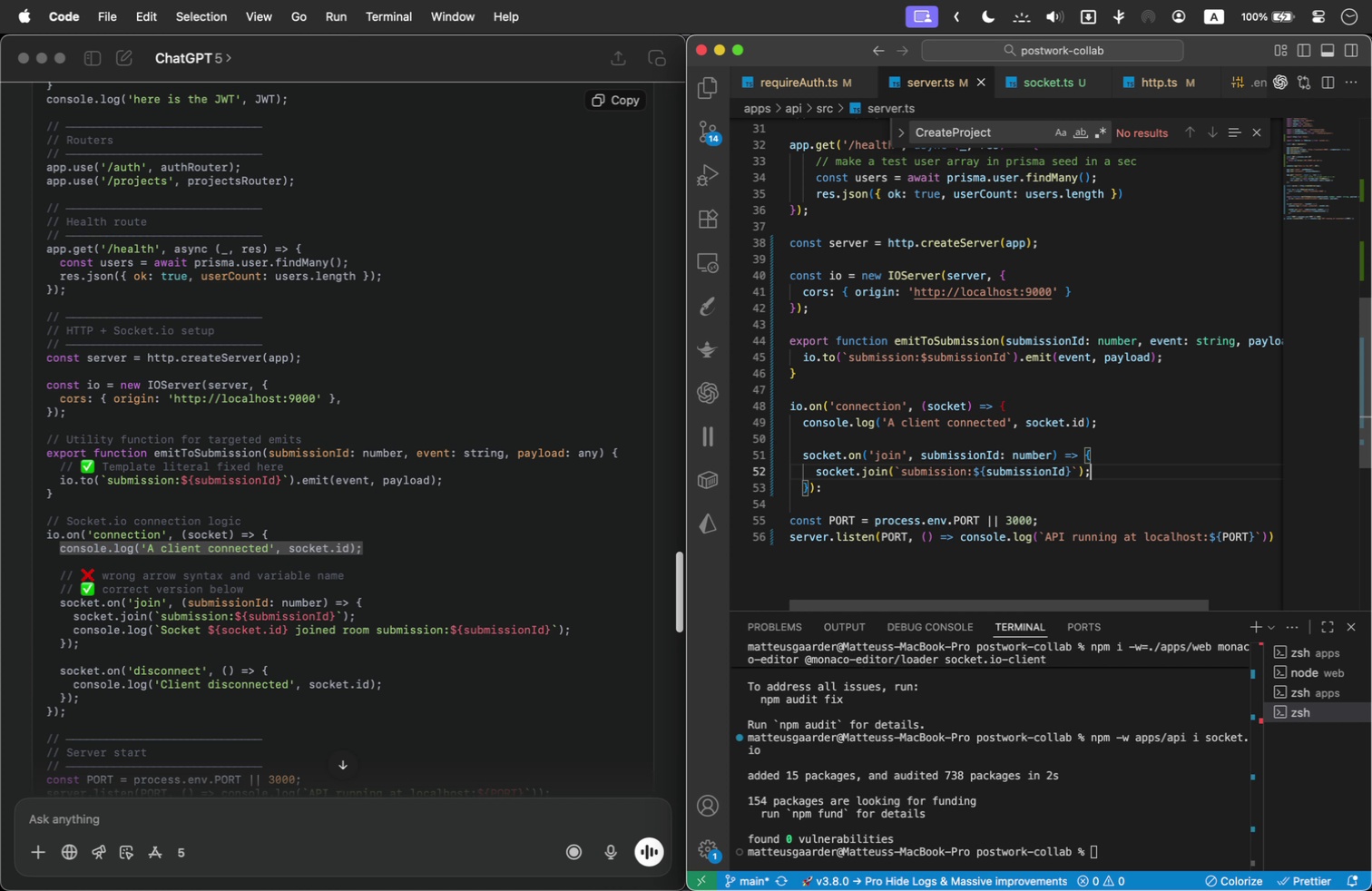 
wait(5.32)
 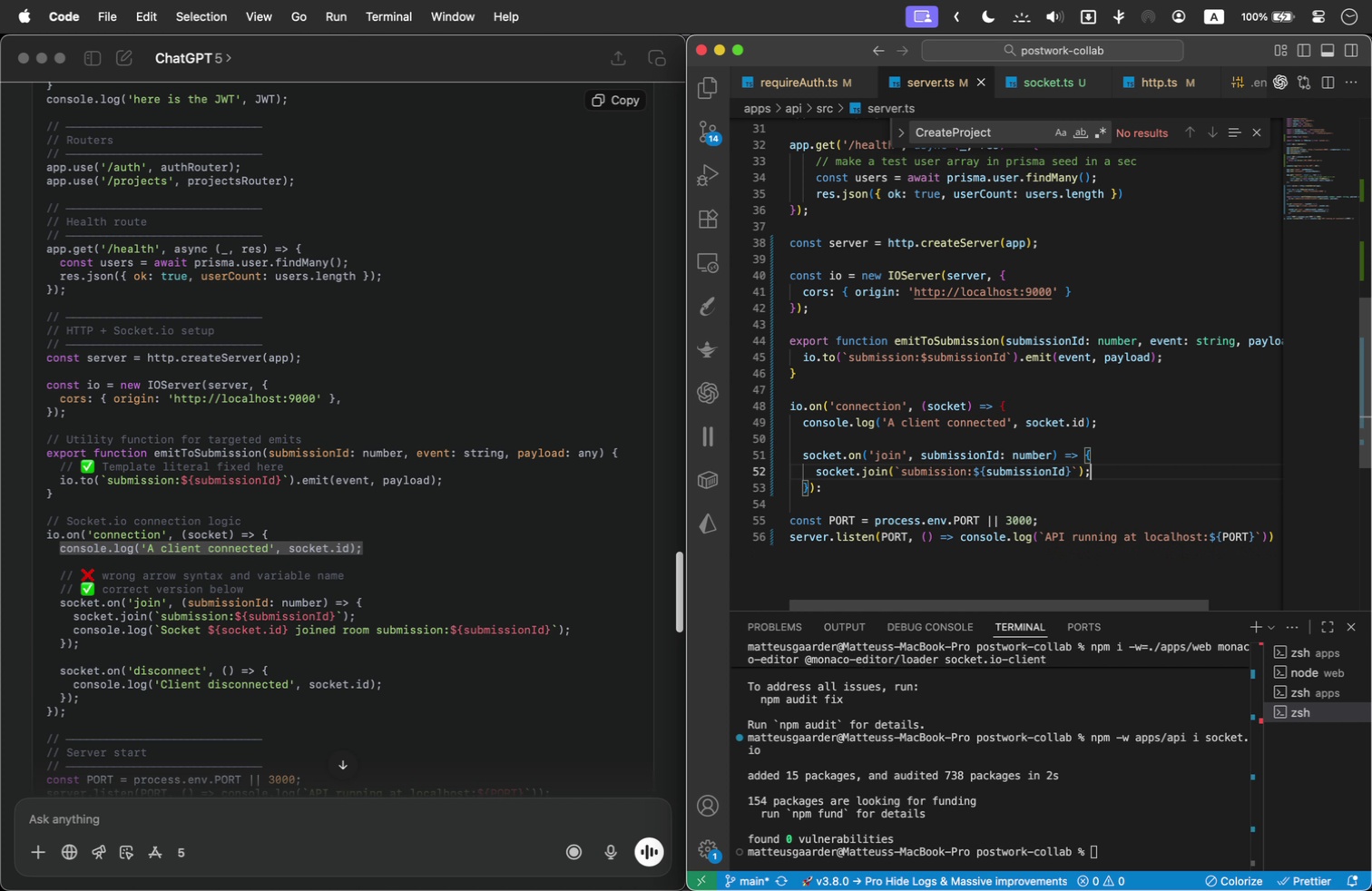 
left_click([994, 485])
 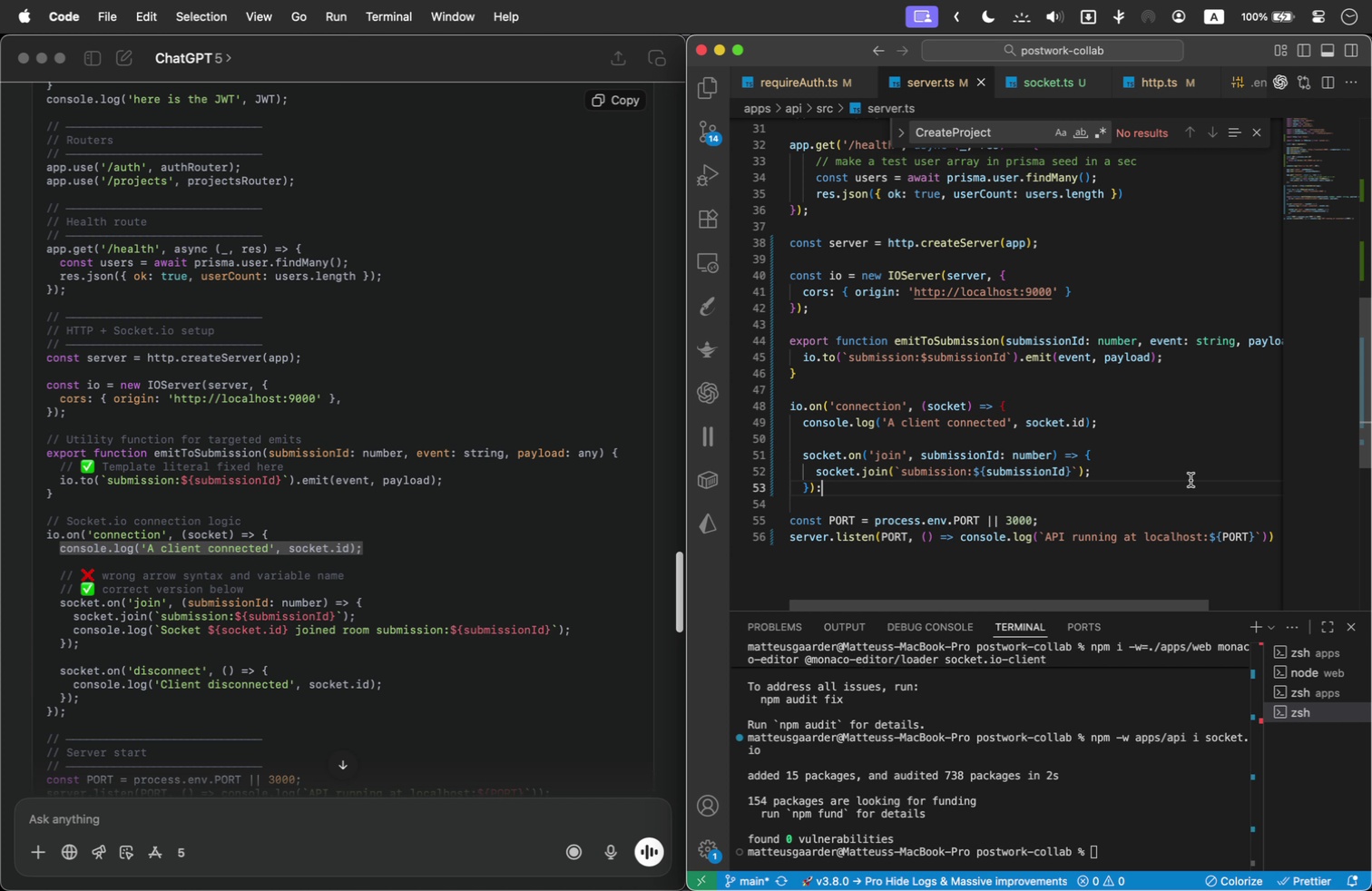 
key(Shift+Backspace)
 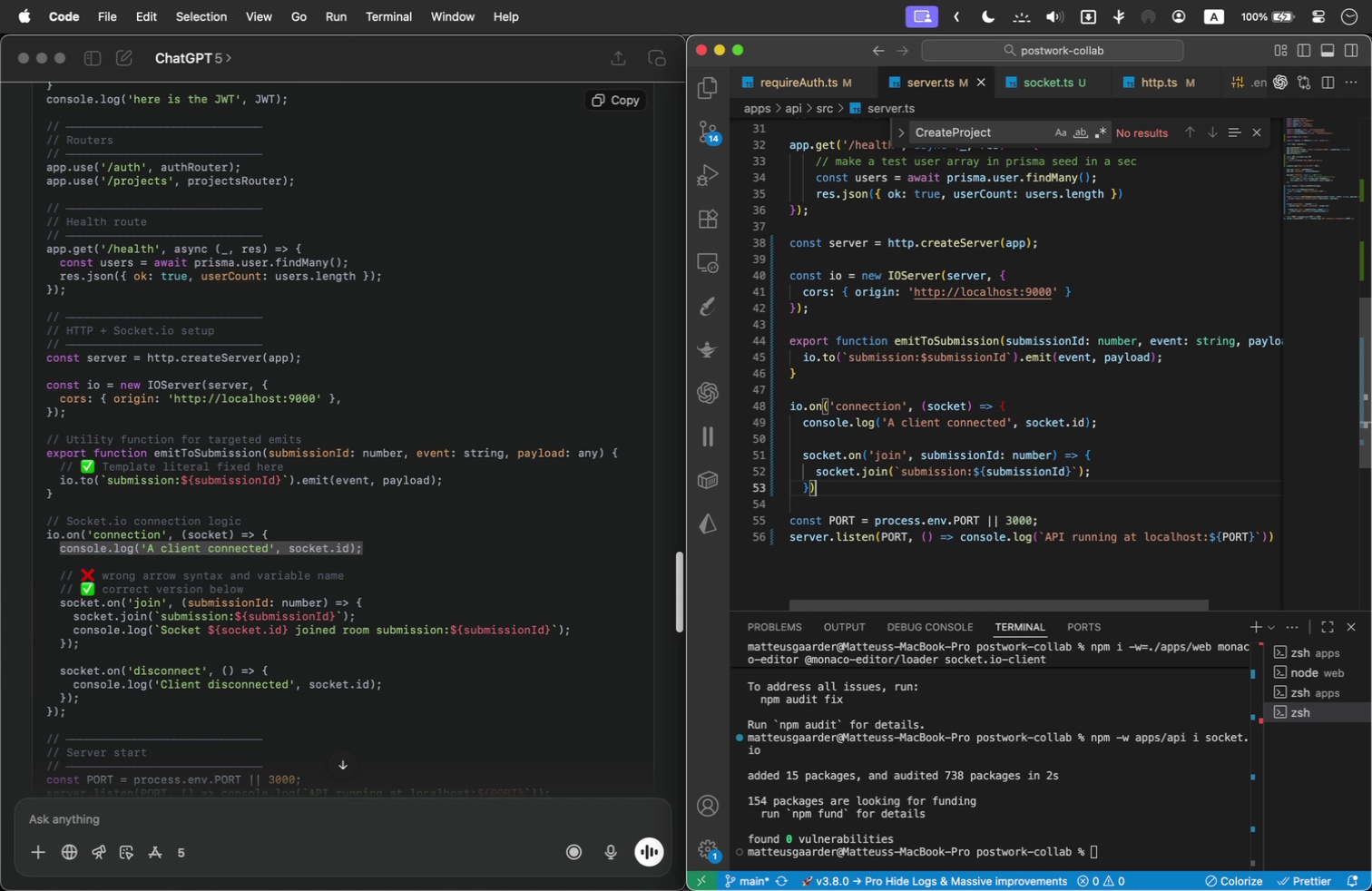 
key(Shift+Semicolon)
 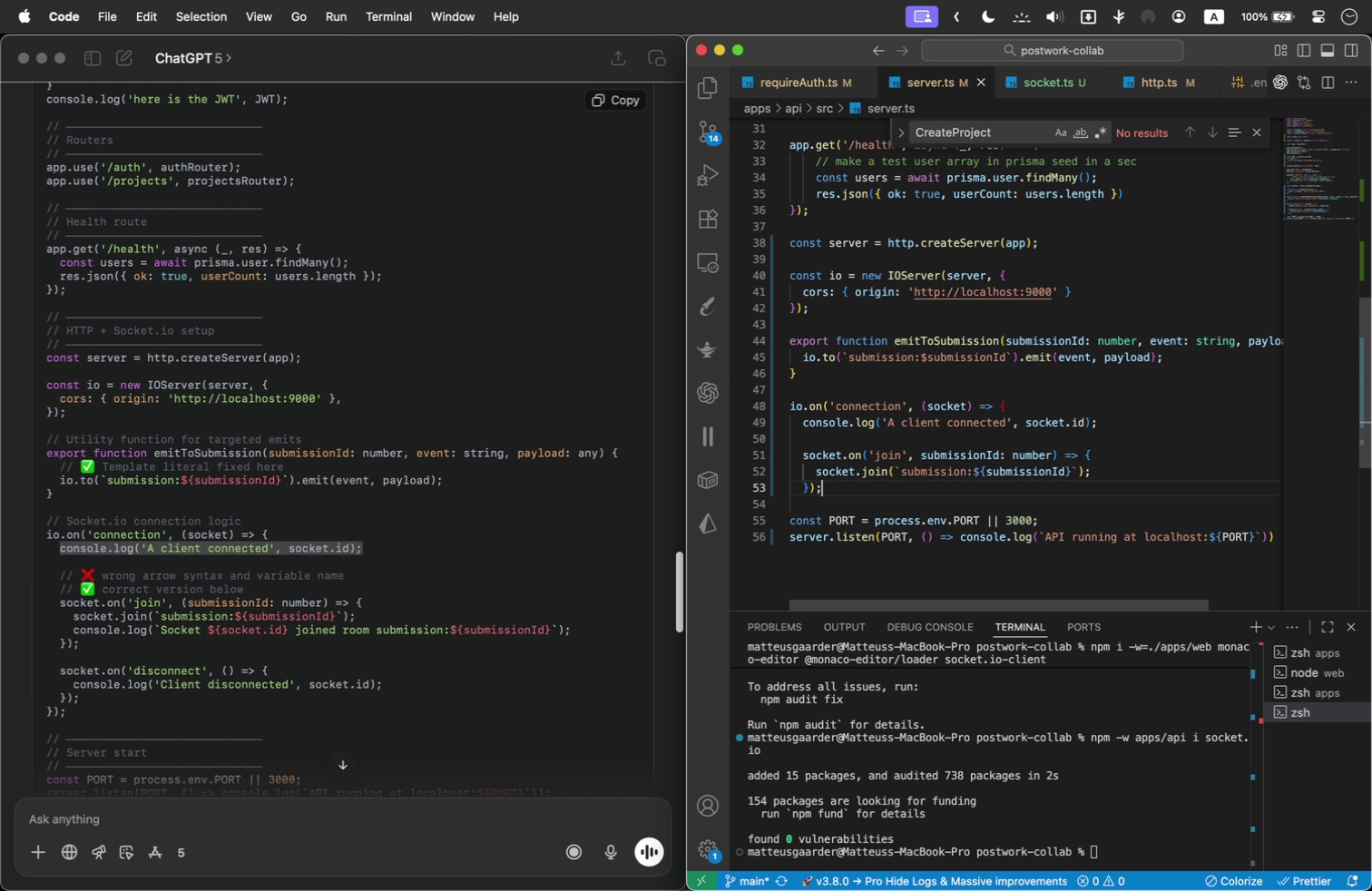 
key(Shift+Enter)
 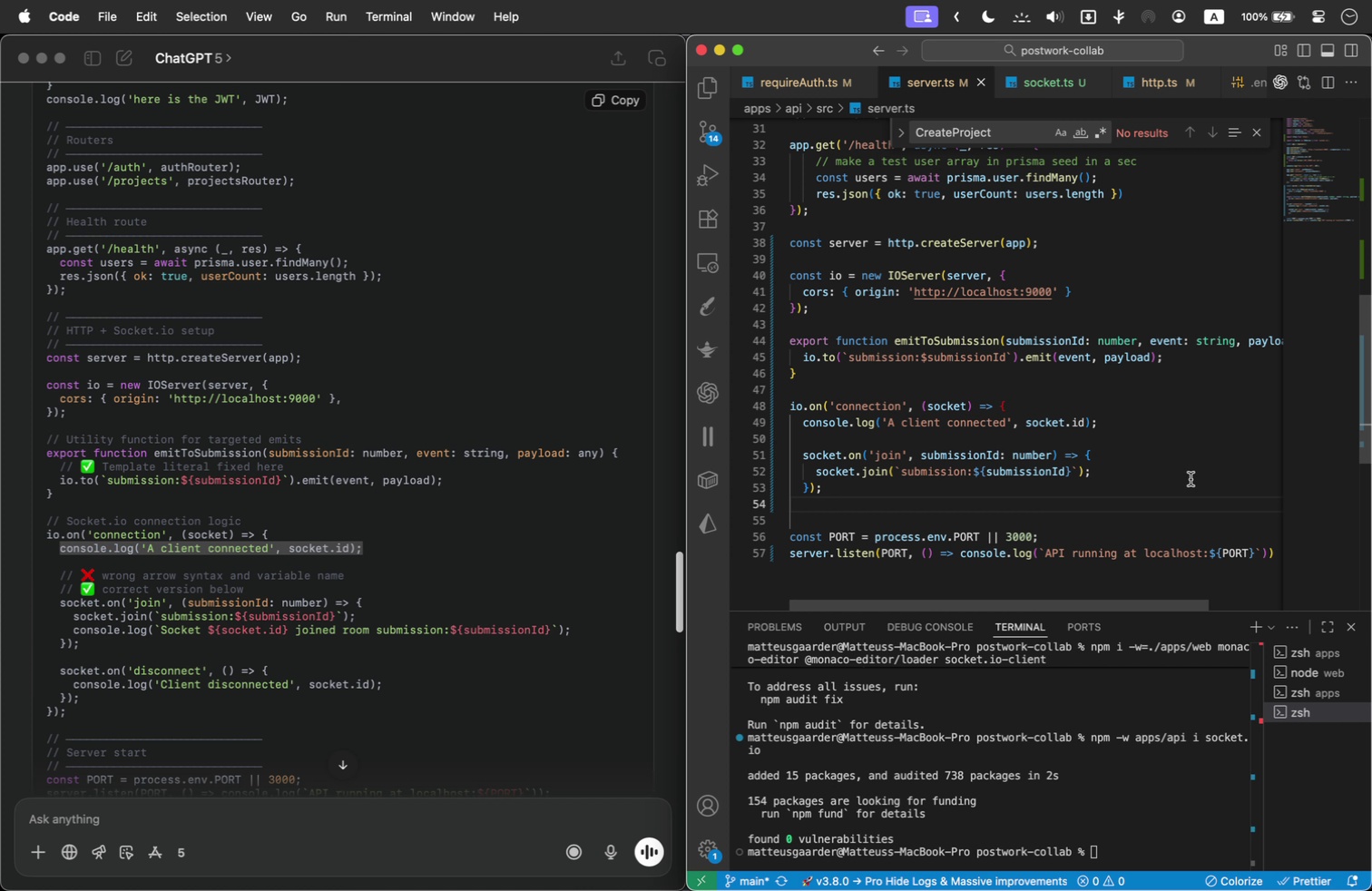 
scroll: coordinate [842, 235], scroll_direction: up, amount: 1.0
 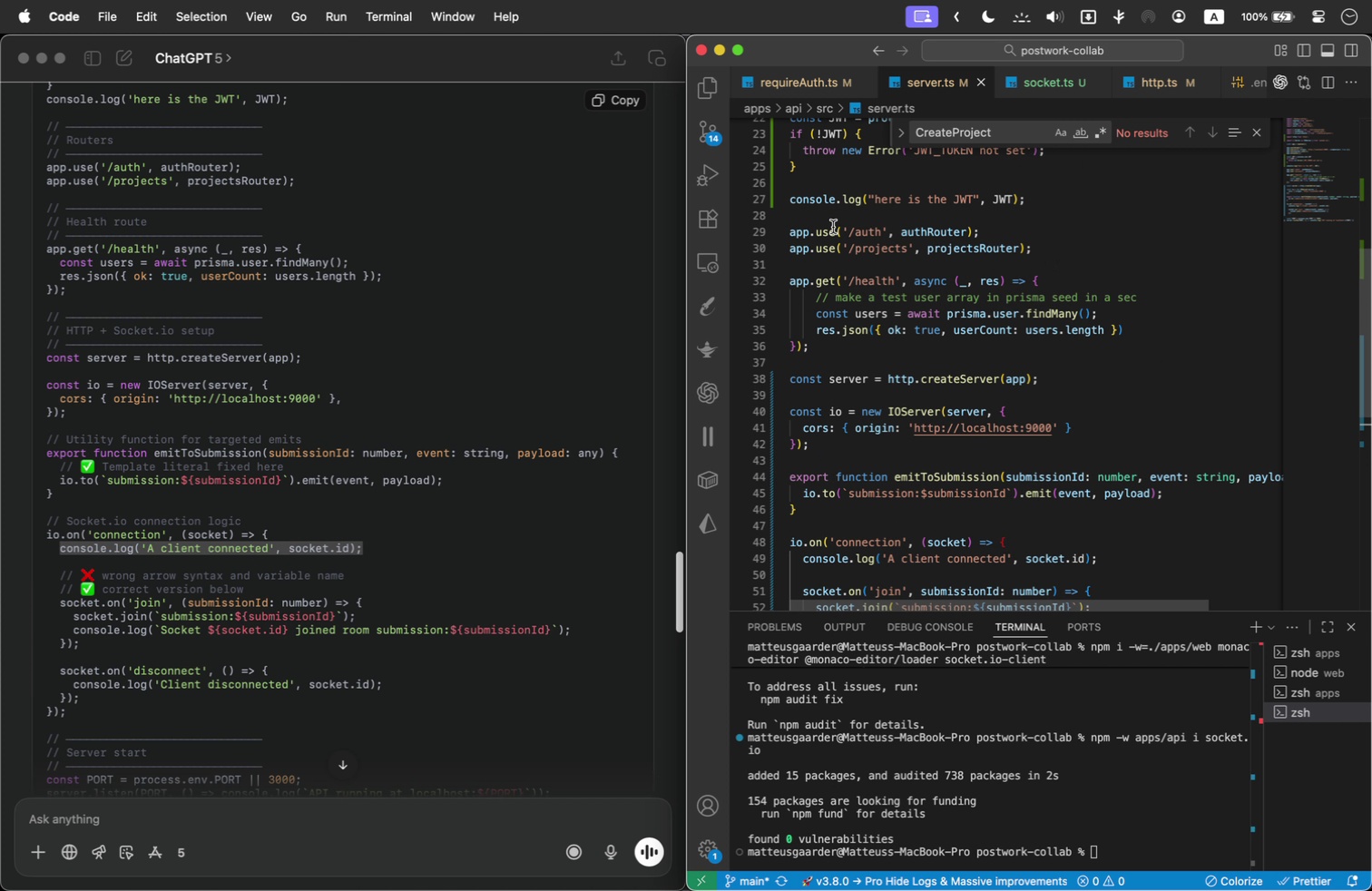 
wait(11.7)
 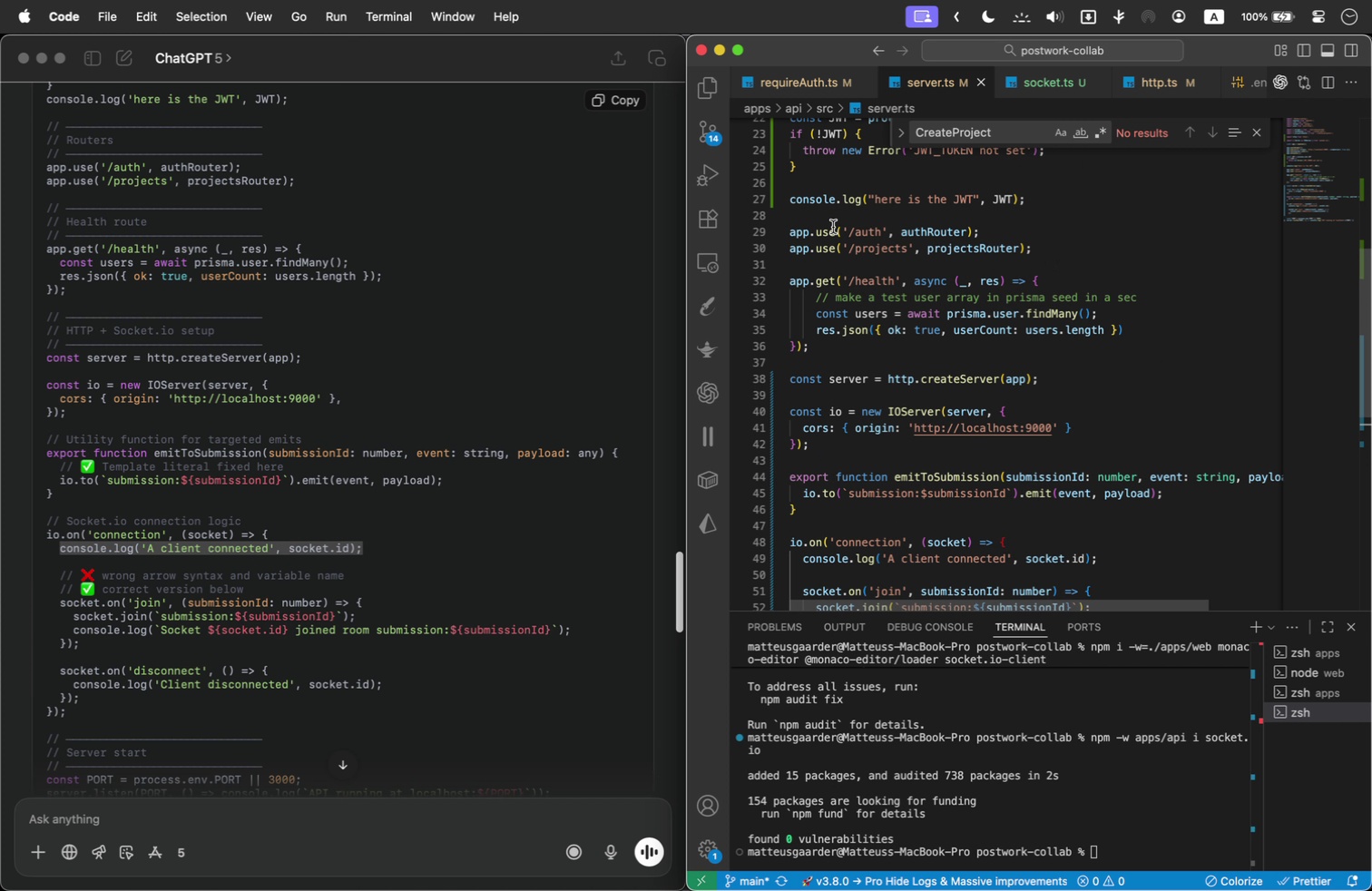 
mouse_move([741, 280])
 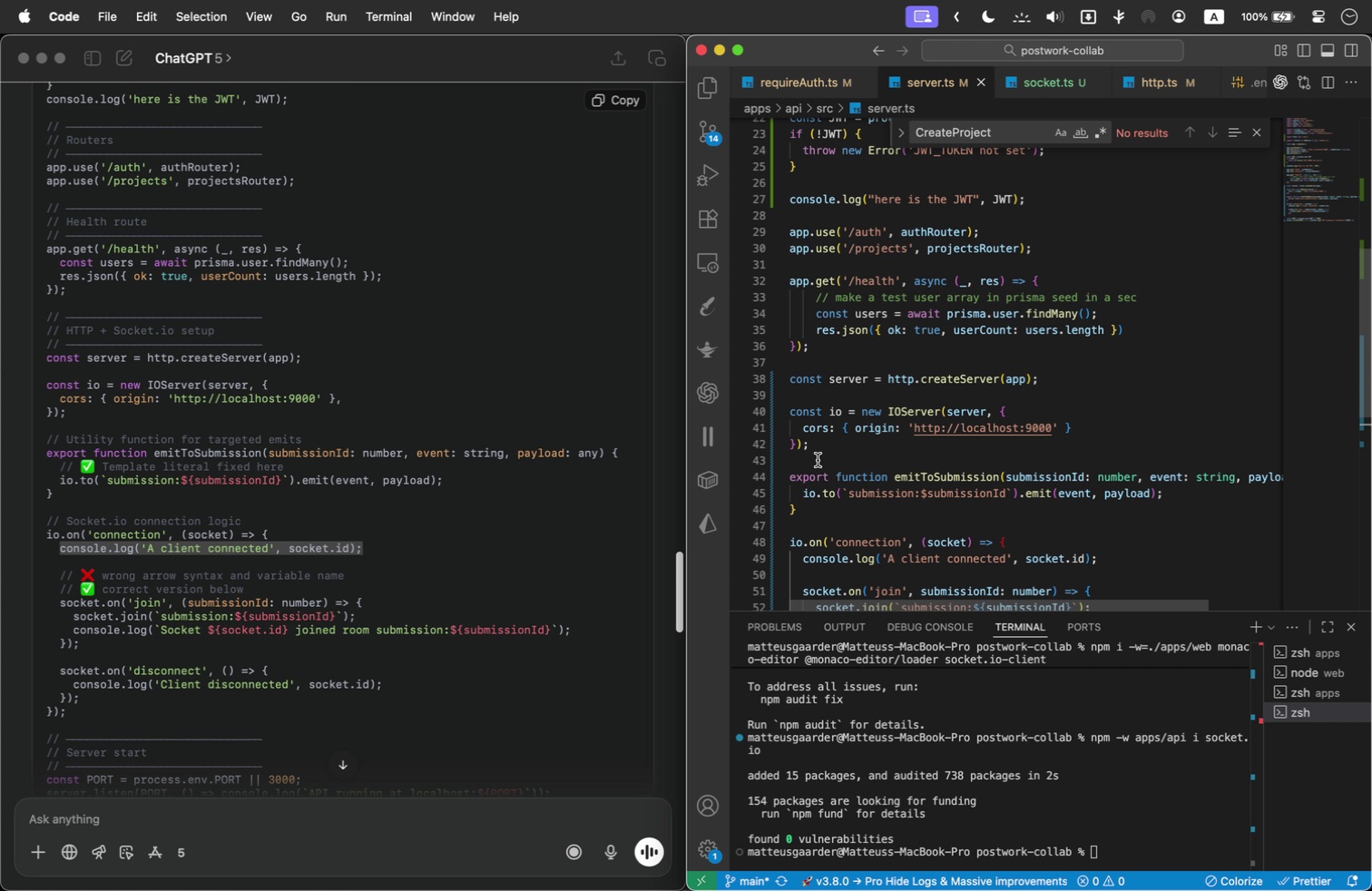 
left_click([818, 460])
 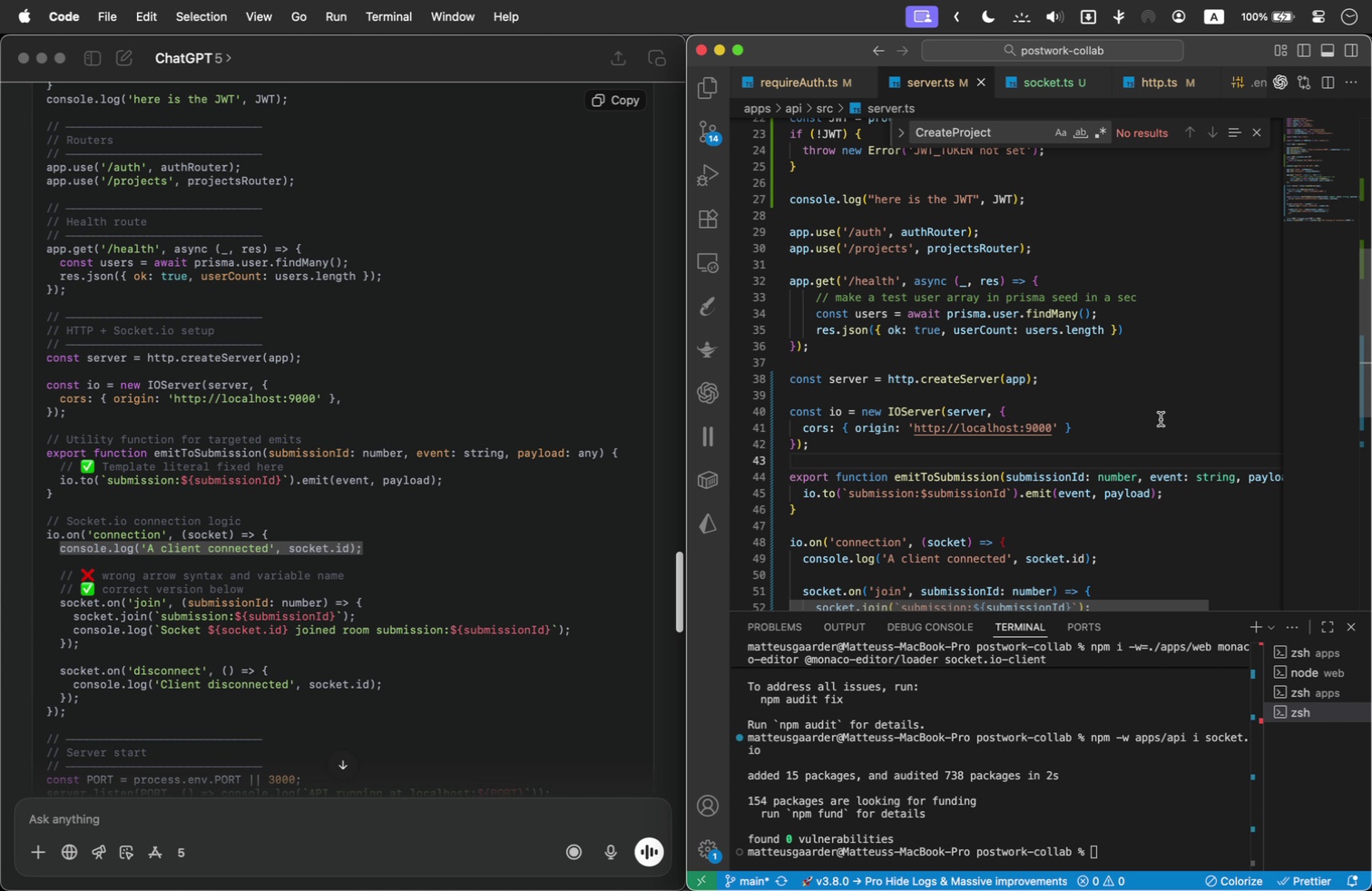 
scroll: coordinate [928, 504], scroll_direction: down, amount: 1.0
 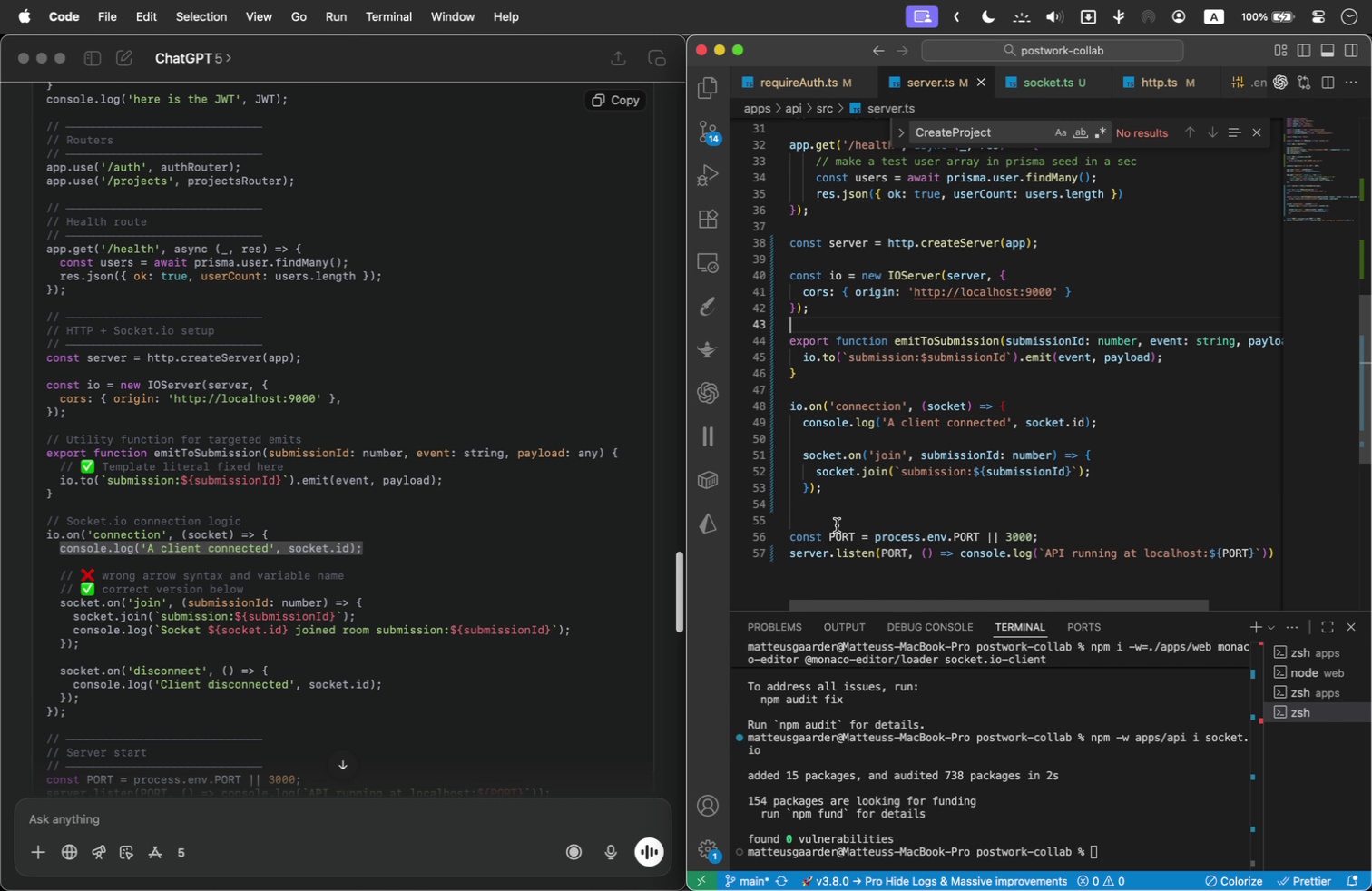 
left_click([823, 517])
 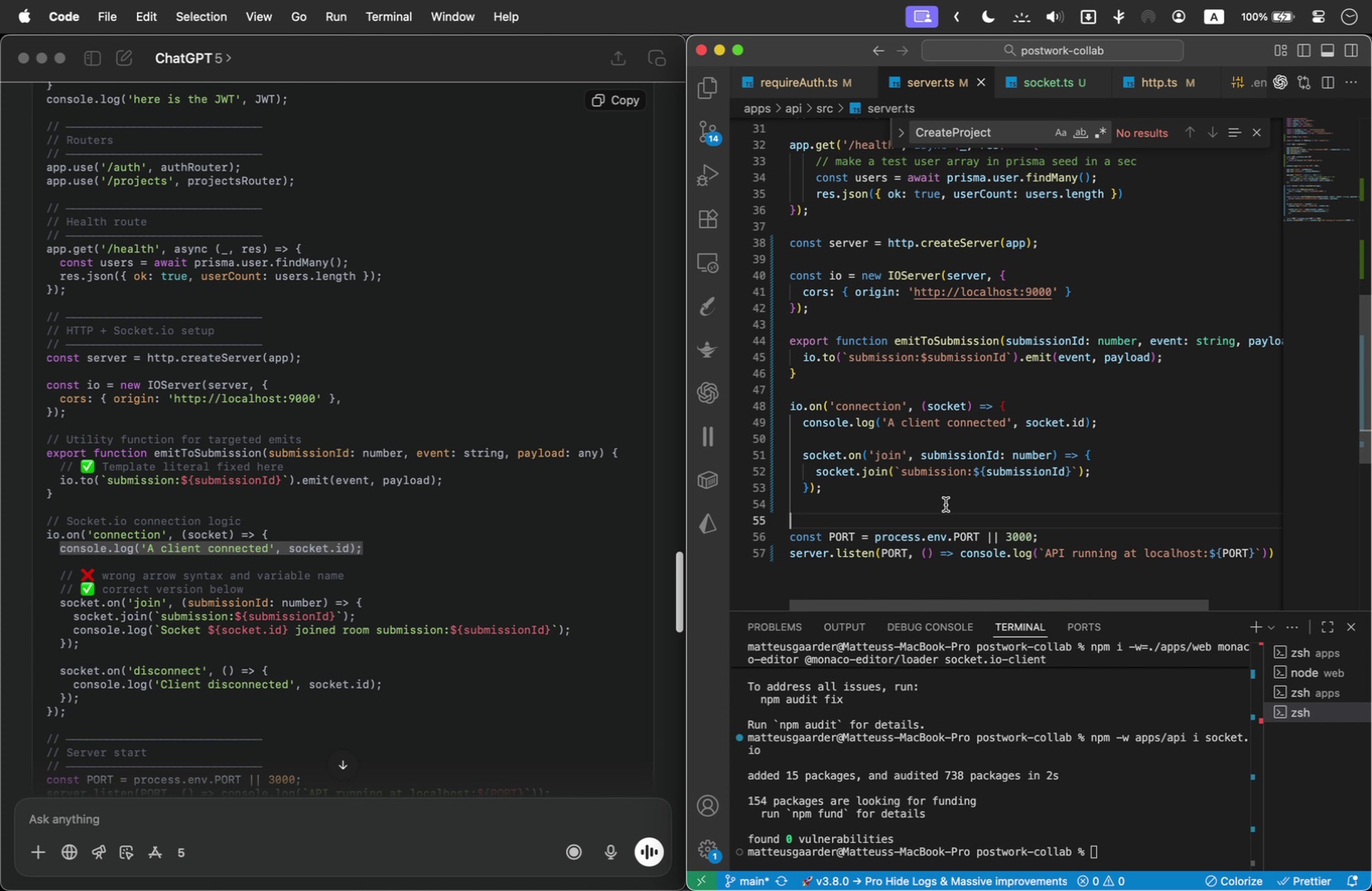 
key(Shift+ArrowUp)
 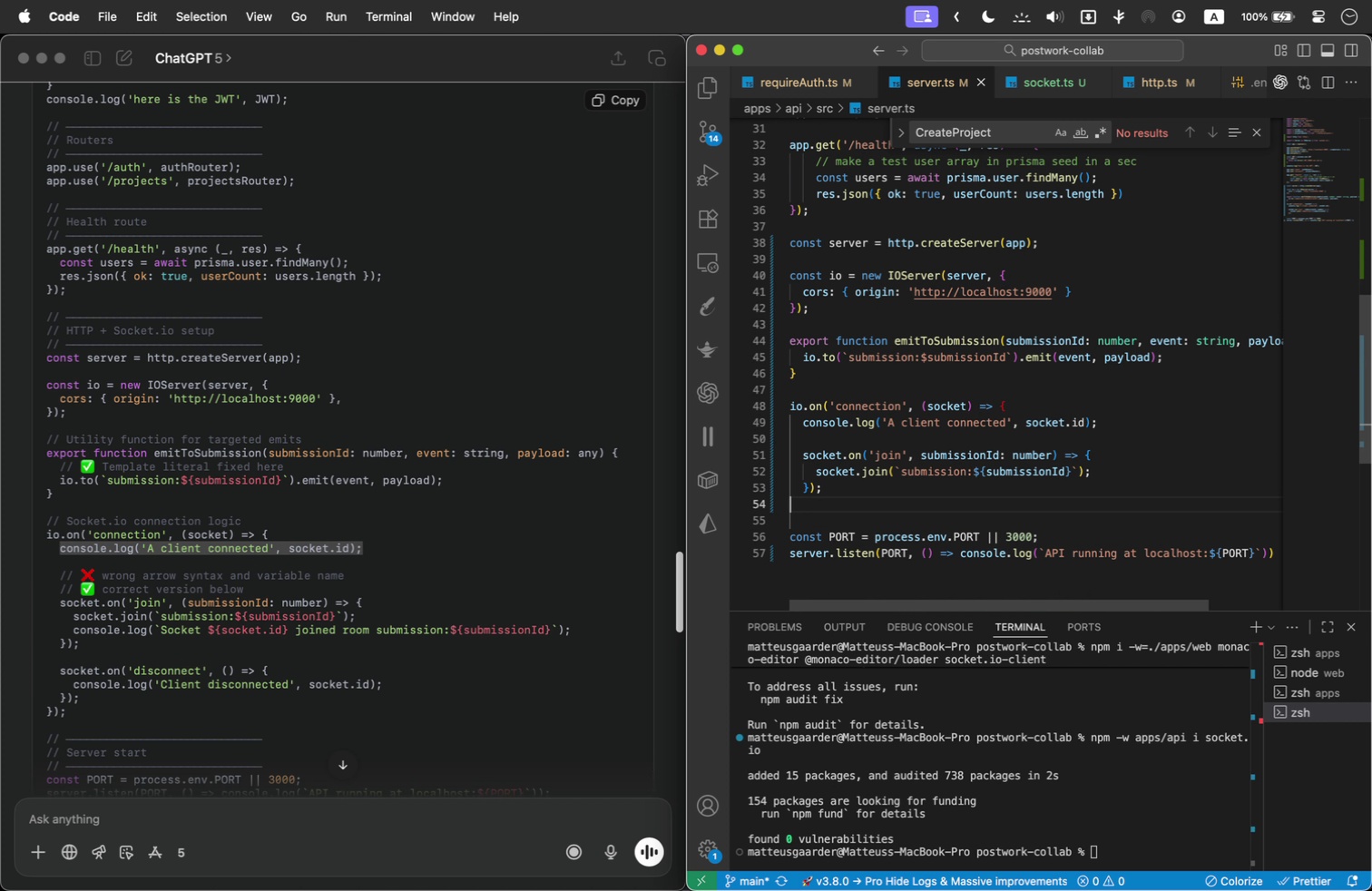 
key(Shift+Tab)
 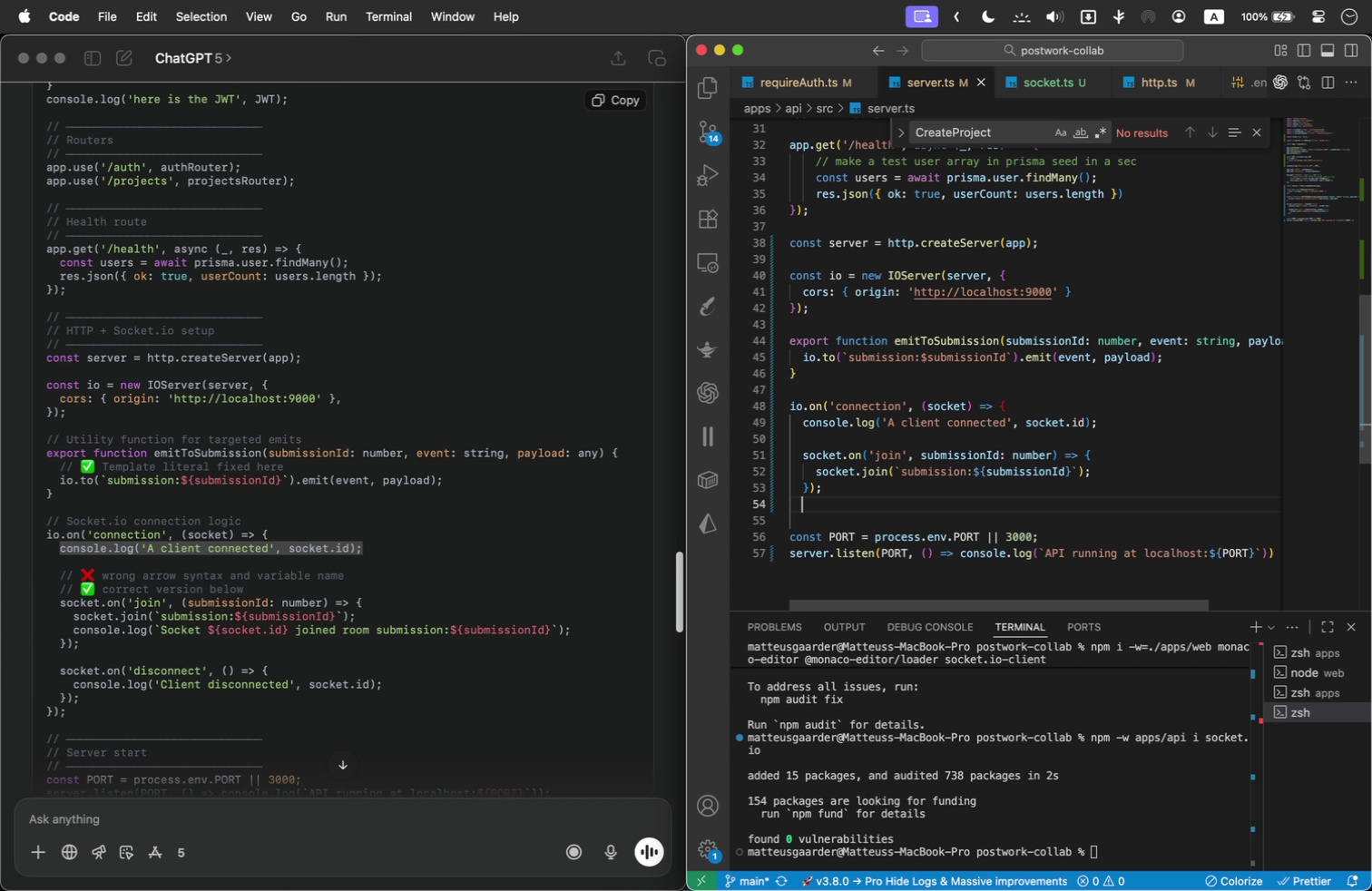 
key(Shift+Backspace)
 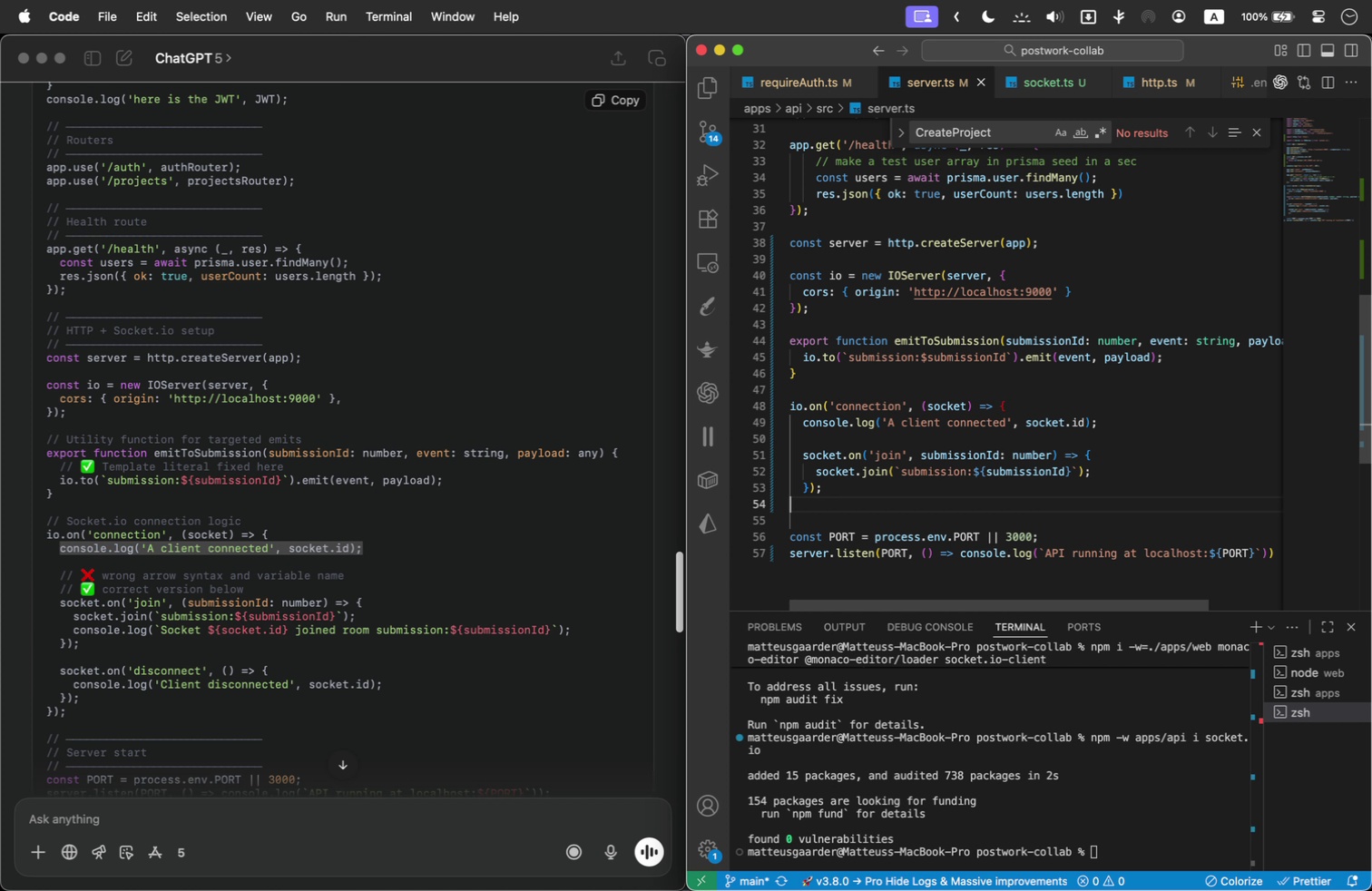 
key(Shift+Backspace)
 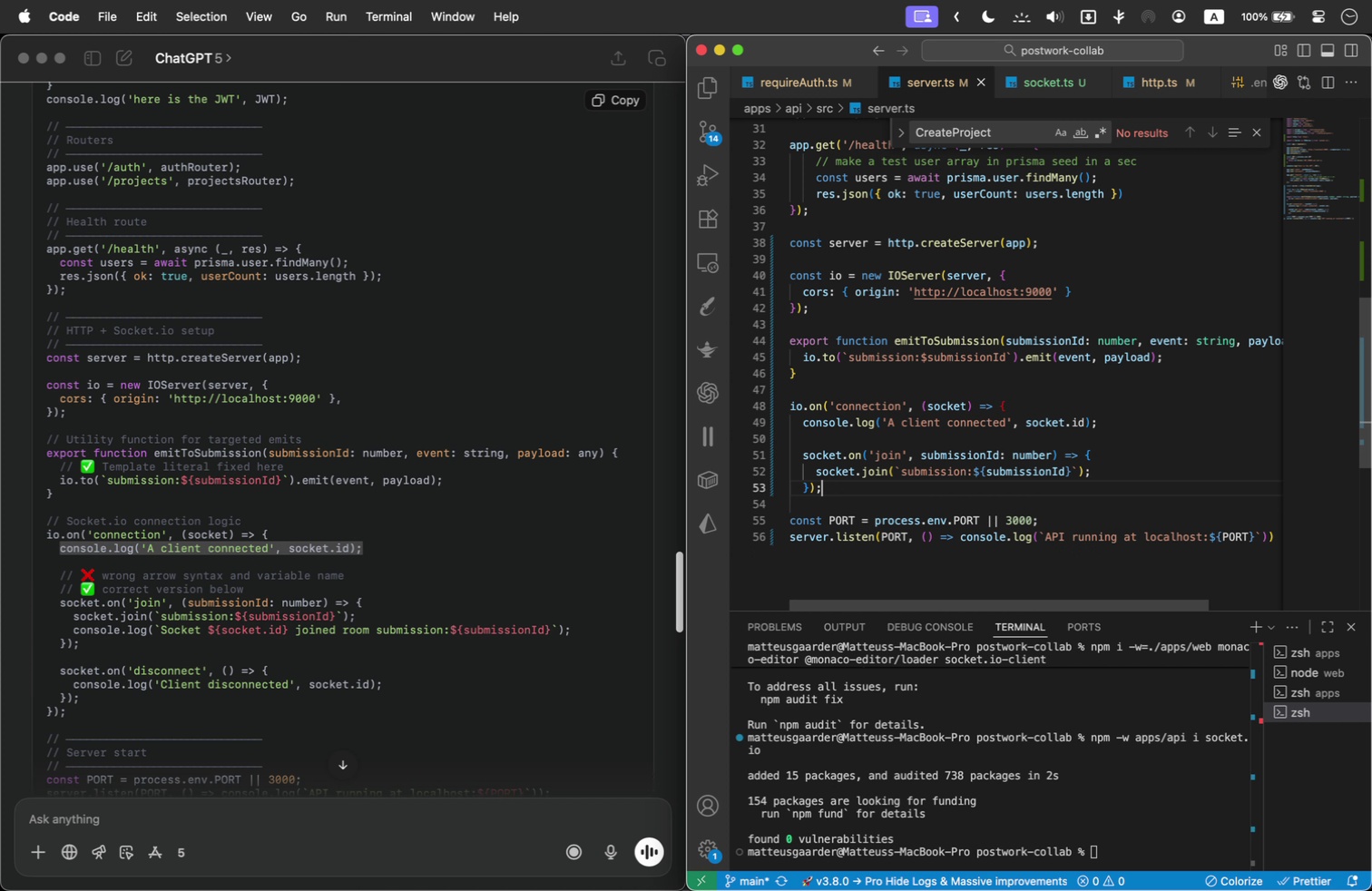 
wait(12.99)
 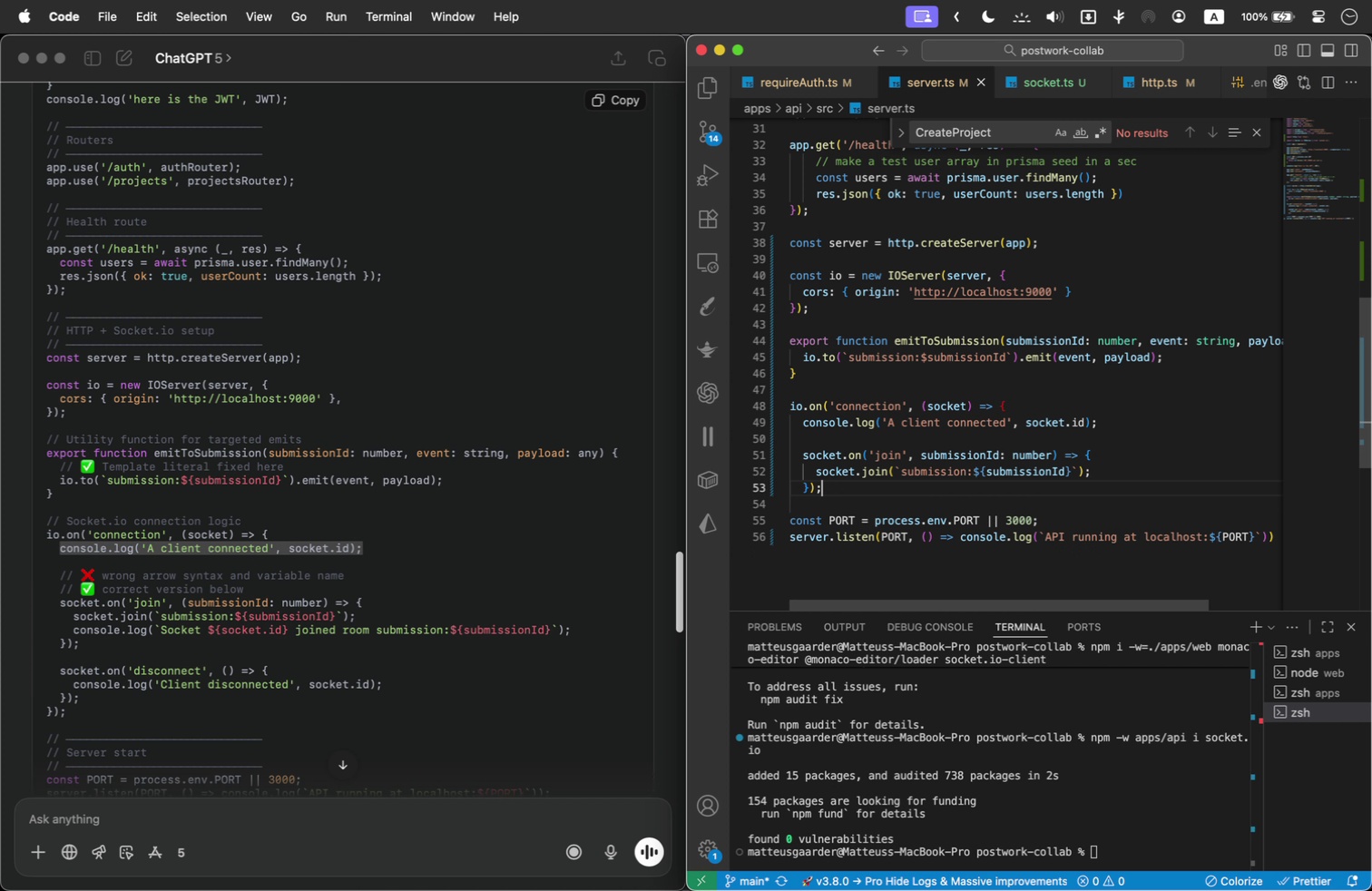 
key(Shift+BracketRight)
 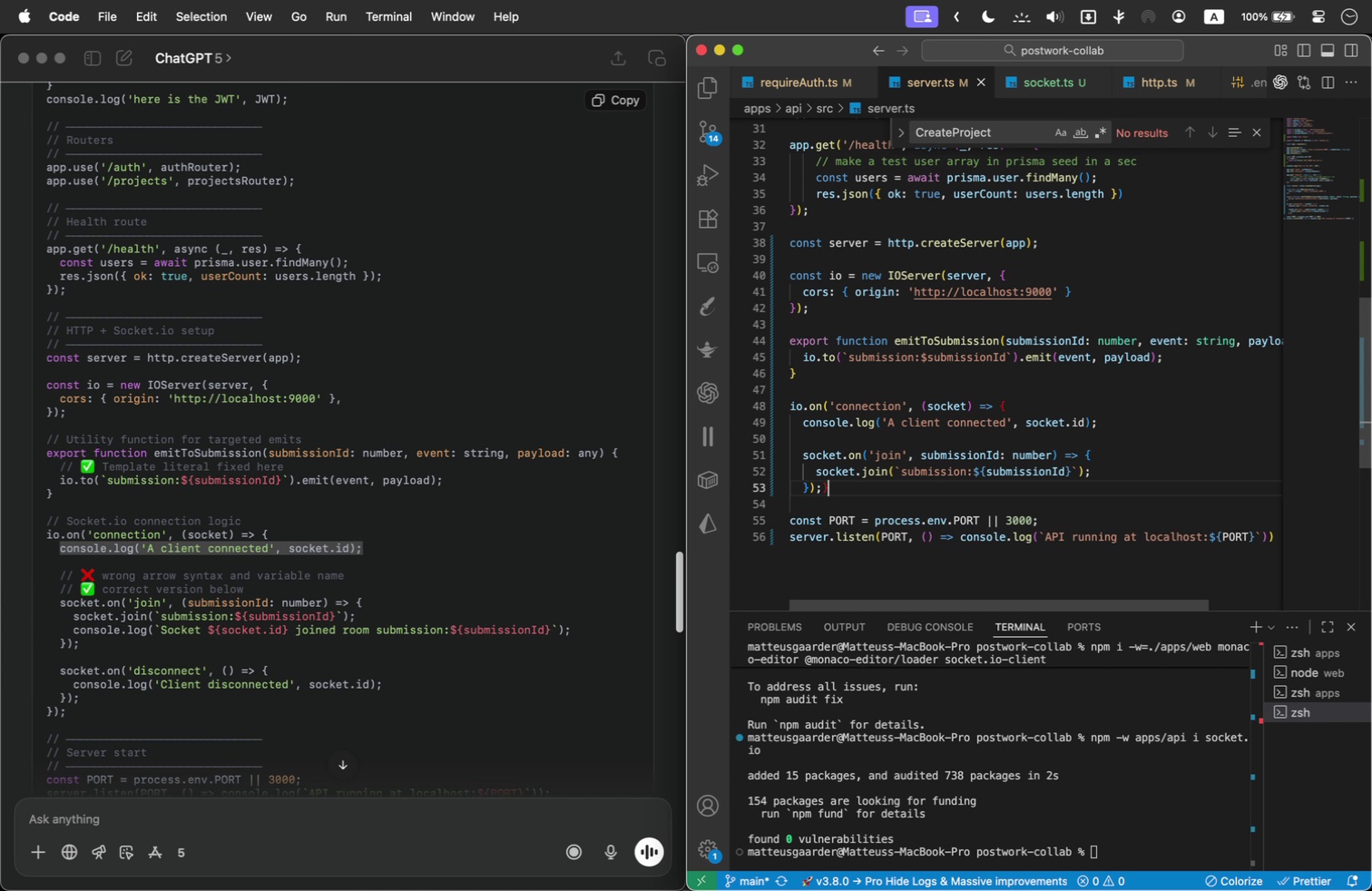 
key(Shift+Backspace)
 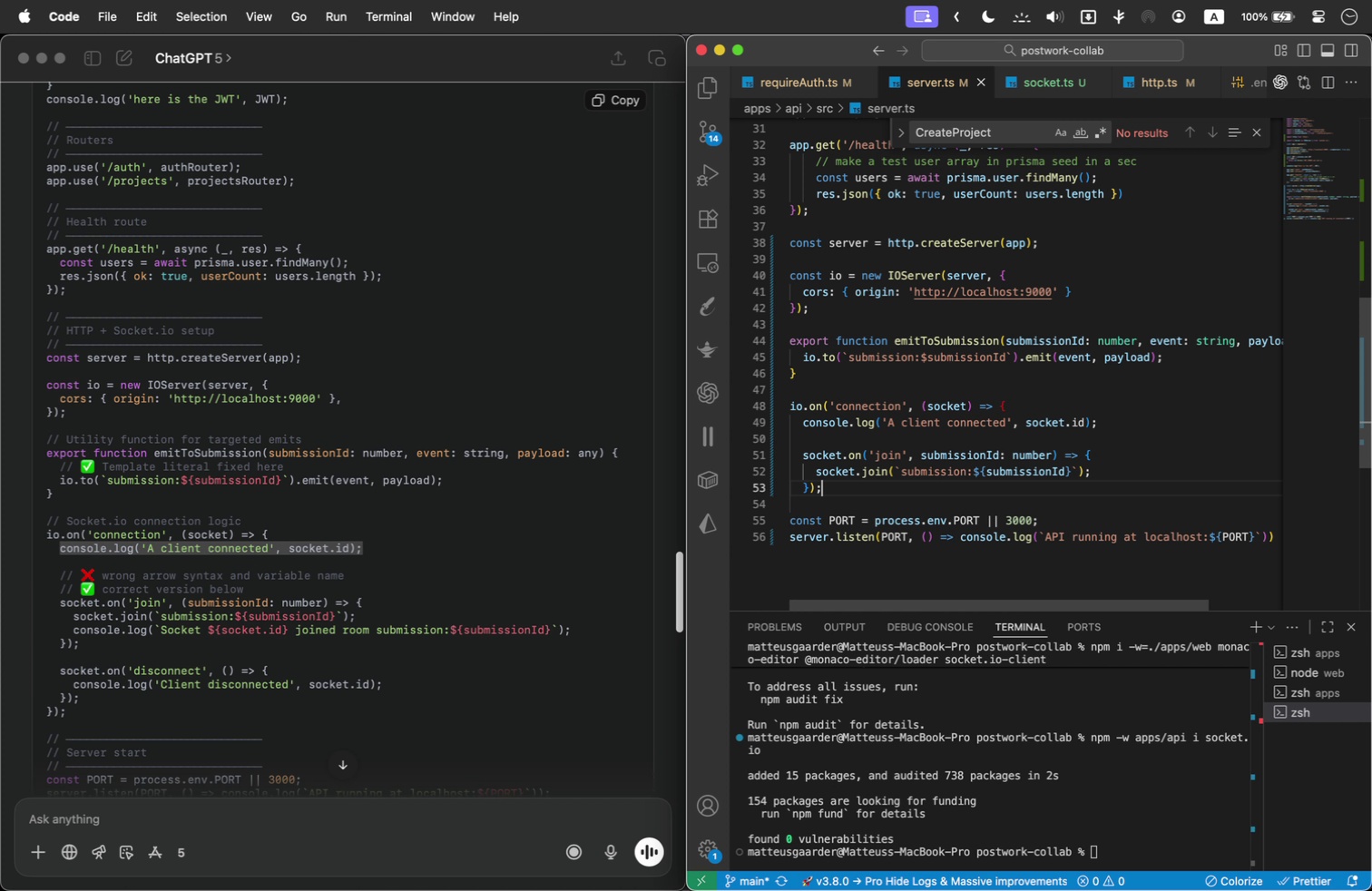 
key(Shift+BracketRight)
 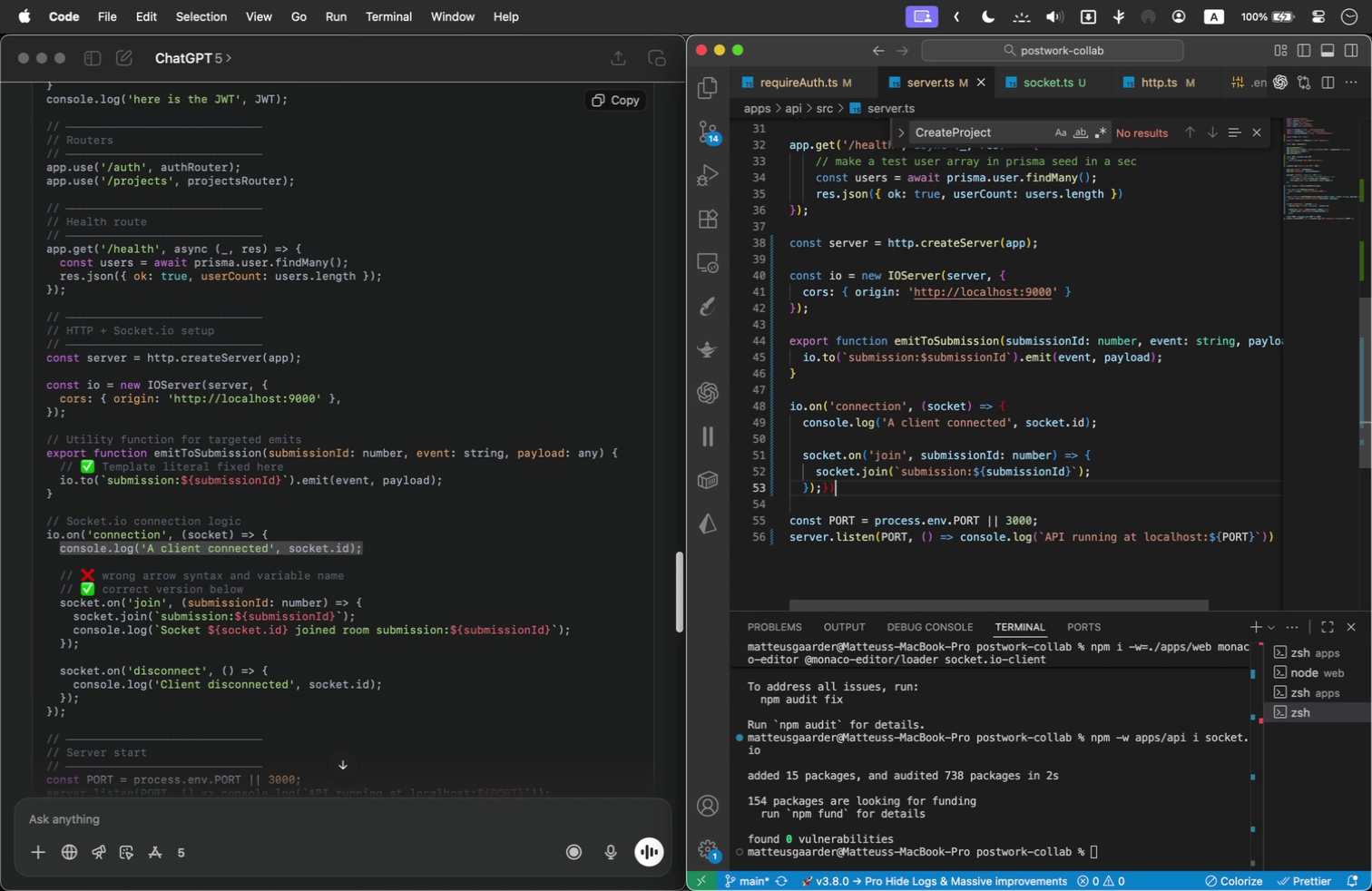 
key(Shift+0)
 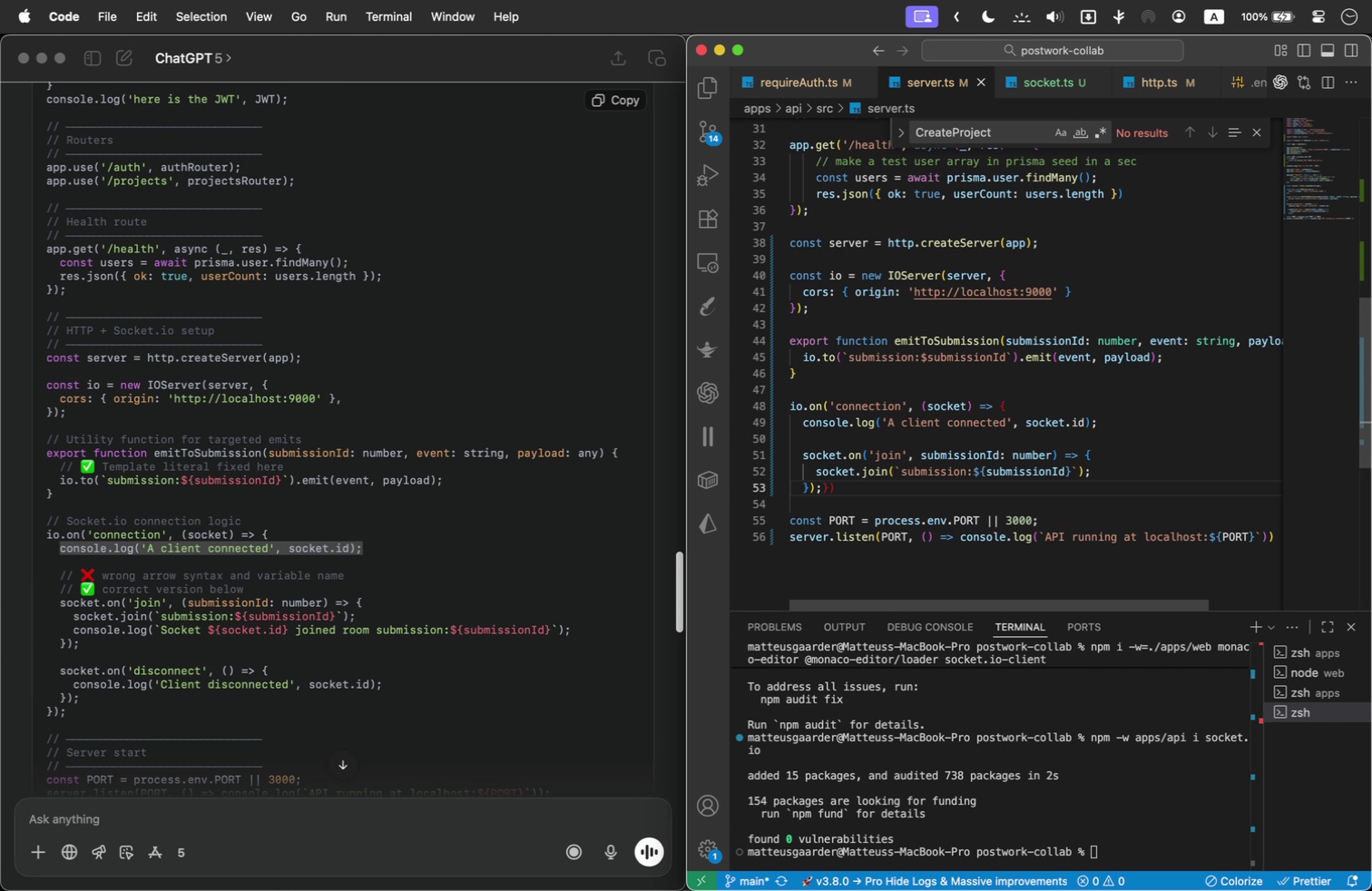 
key(Shift+Backspace)
 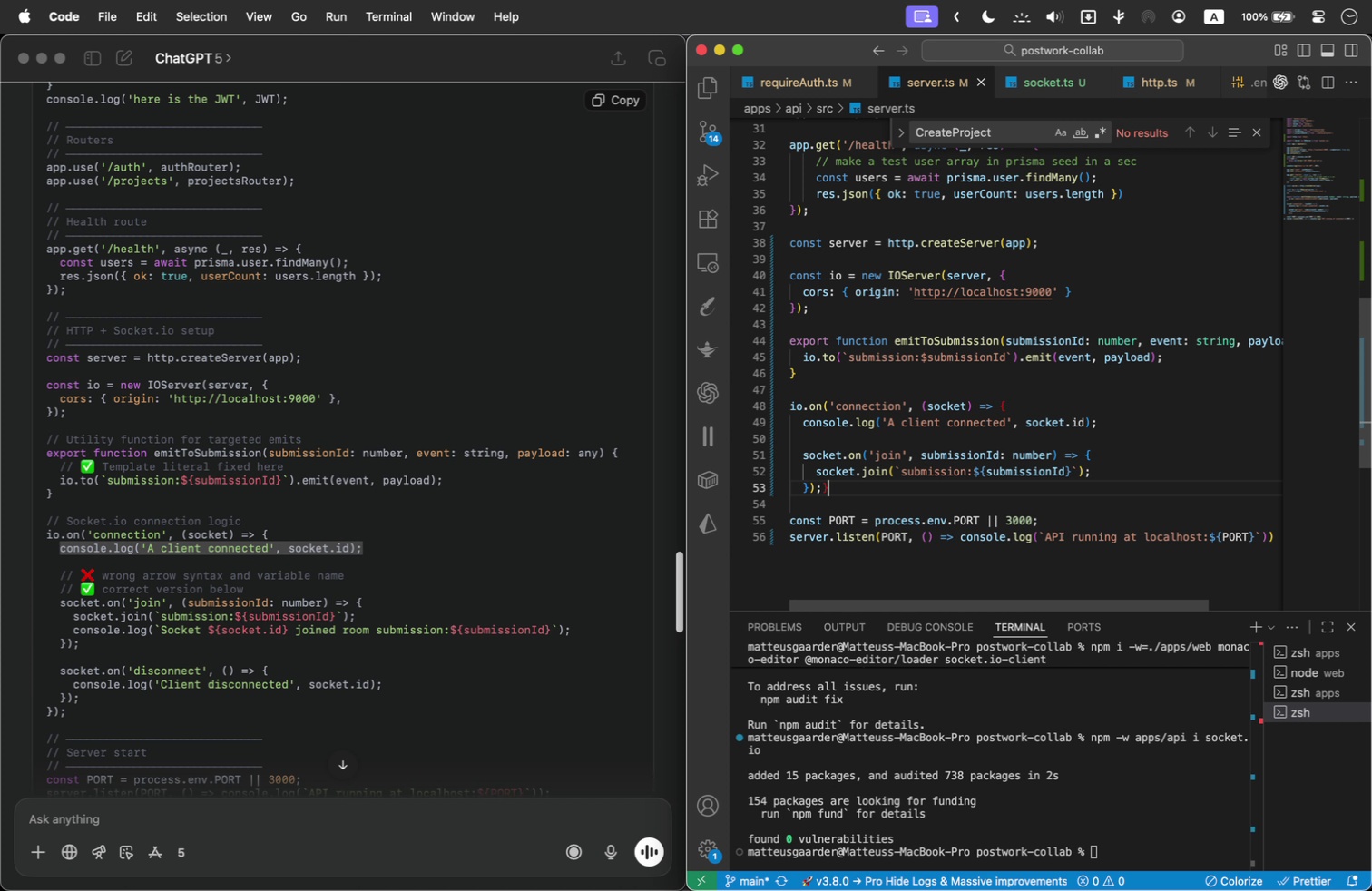 
key(Shift+Backspace)
 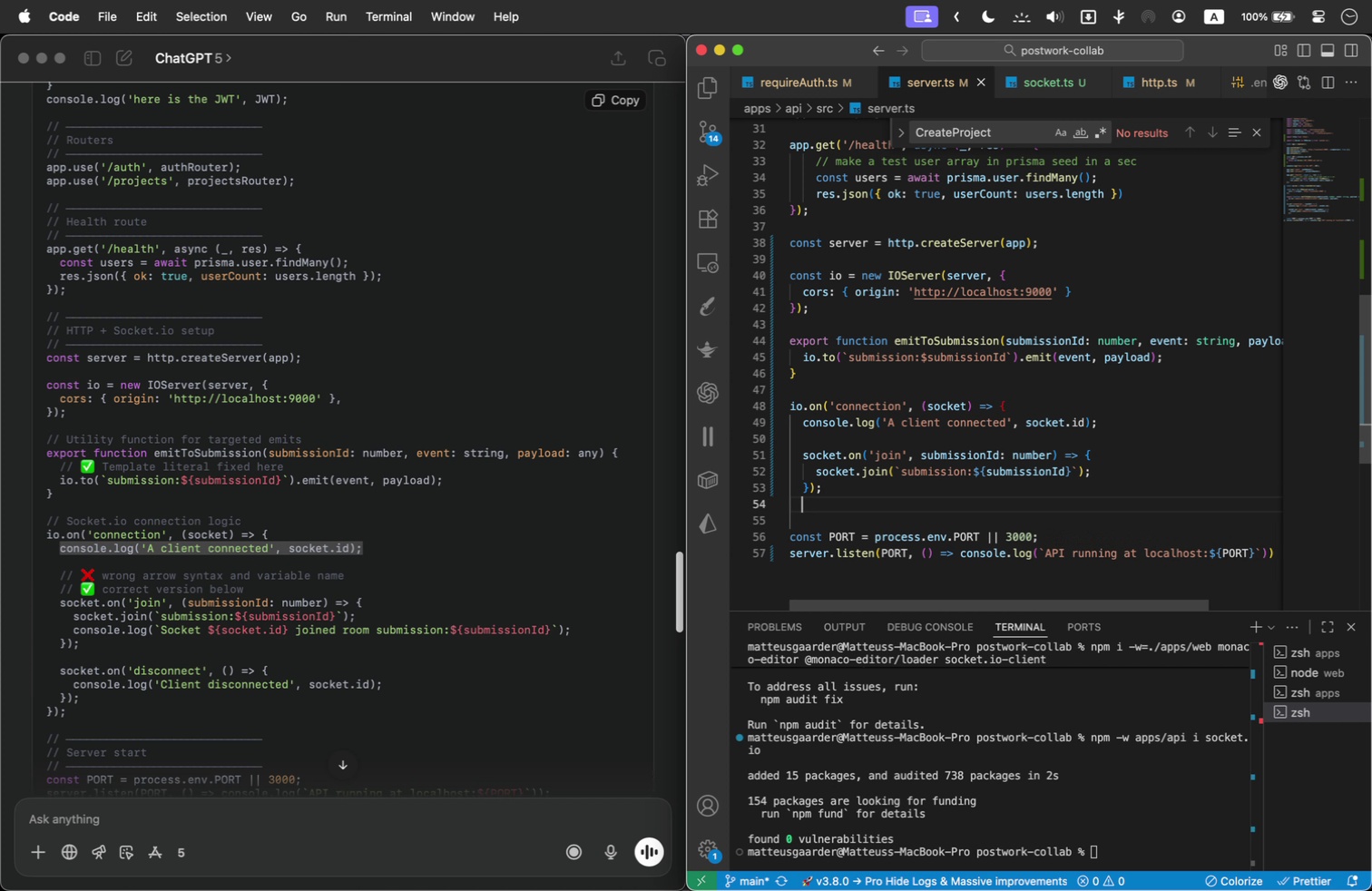 
key(Shift+Enter)
 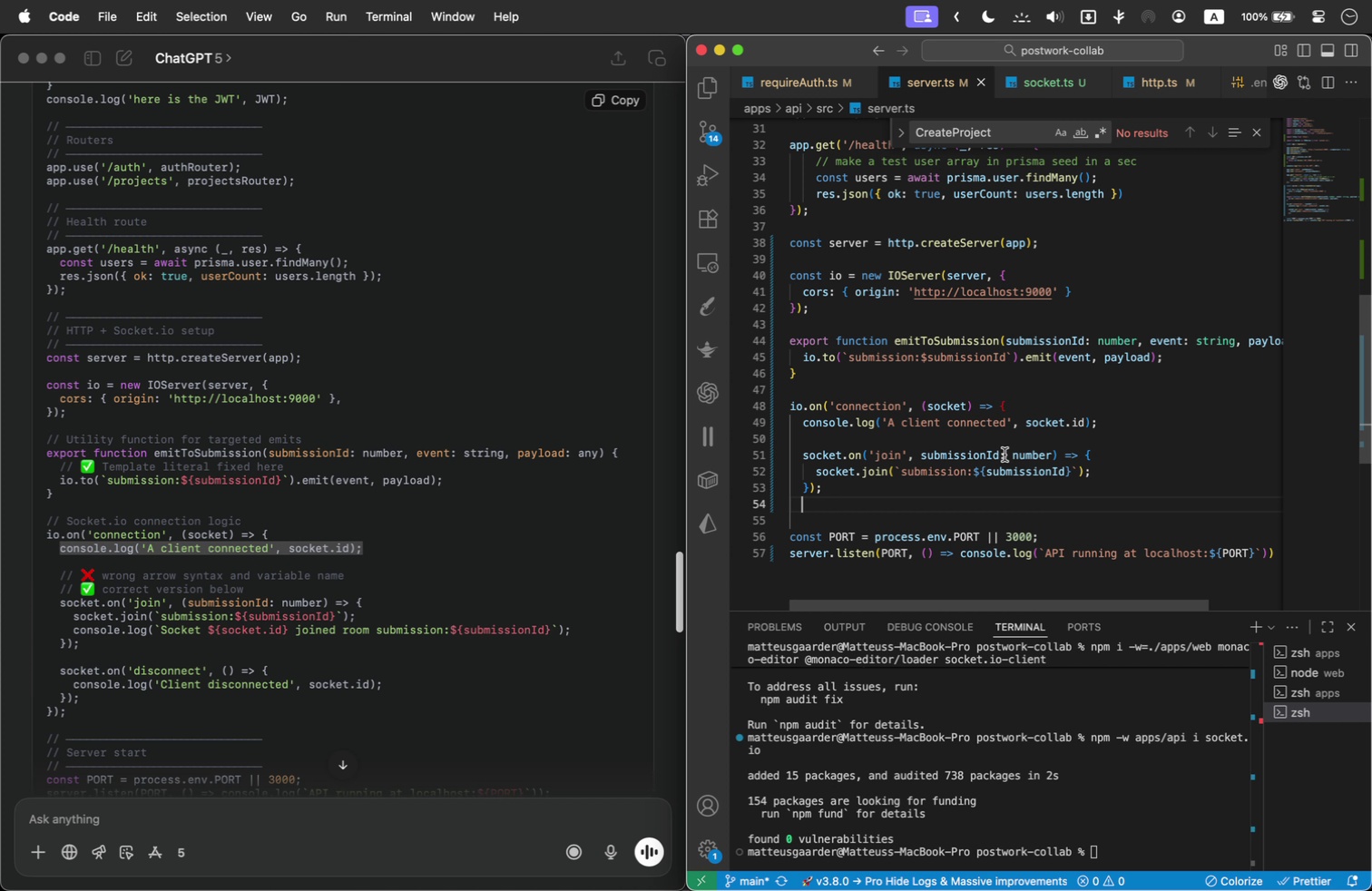 
wait(5.8)
 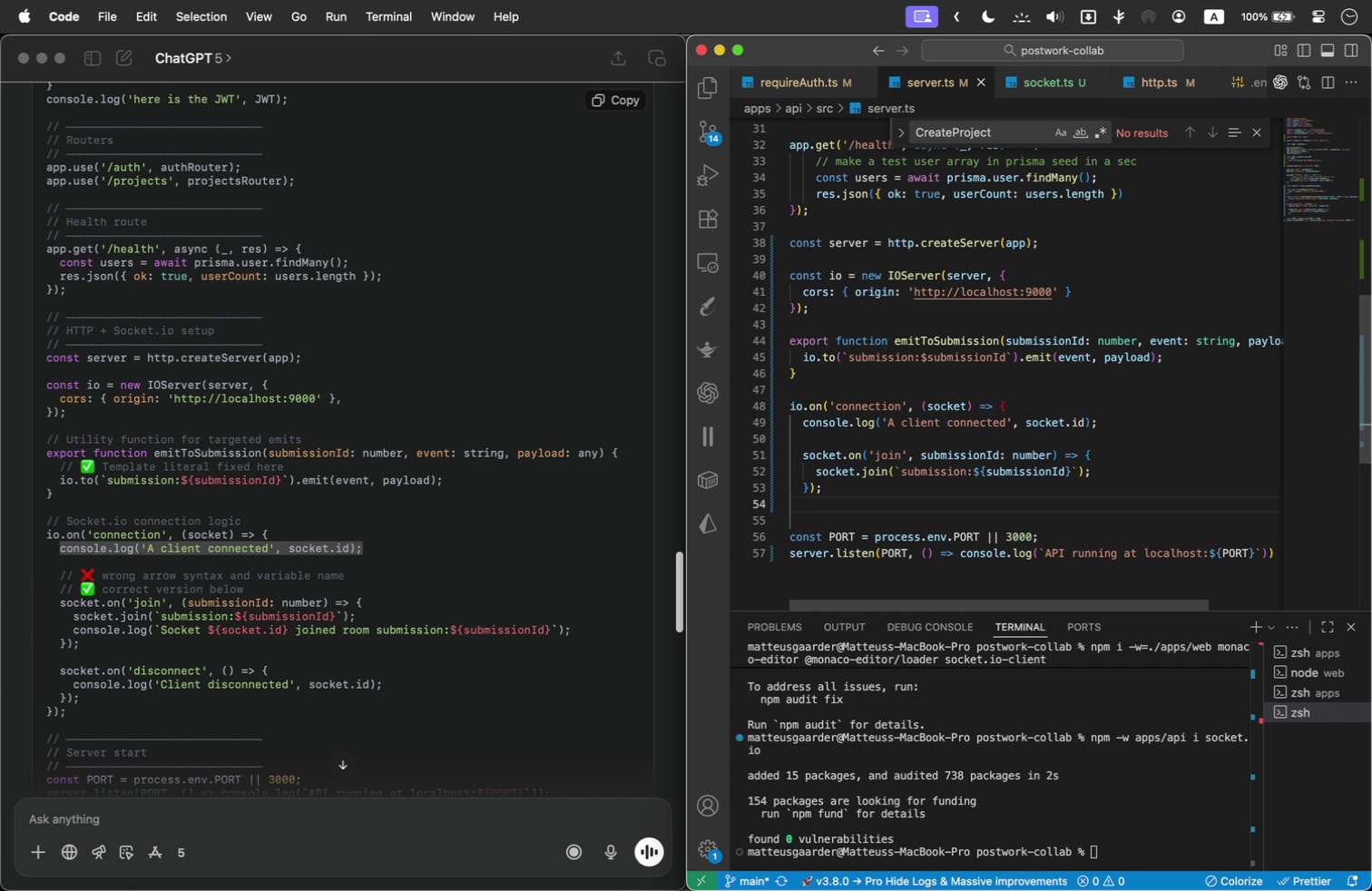 
left_click([984, 490])
 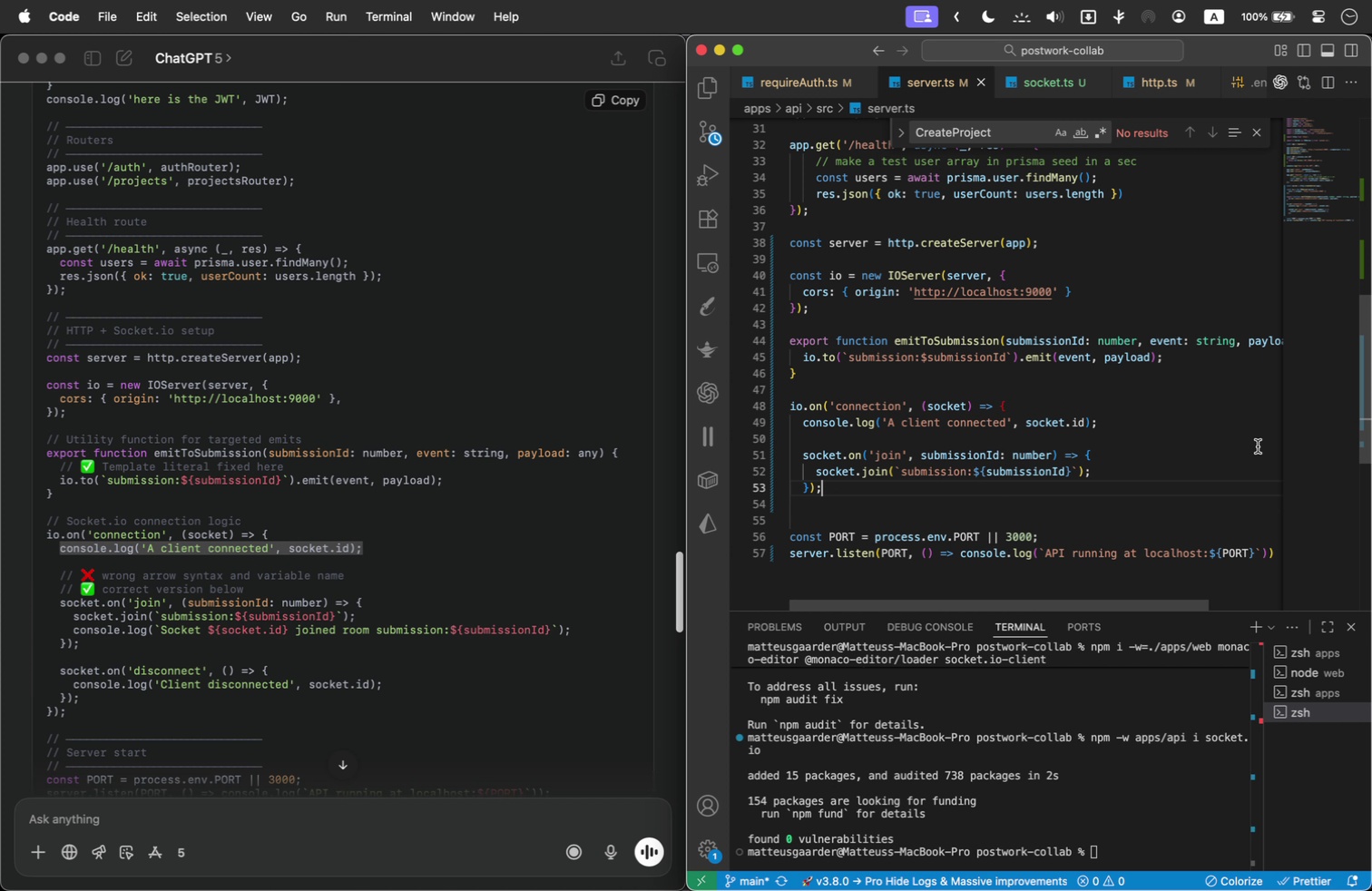 
key(Shift+Backspace)
 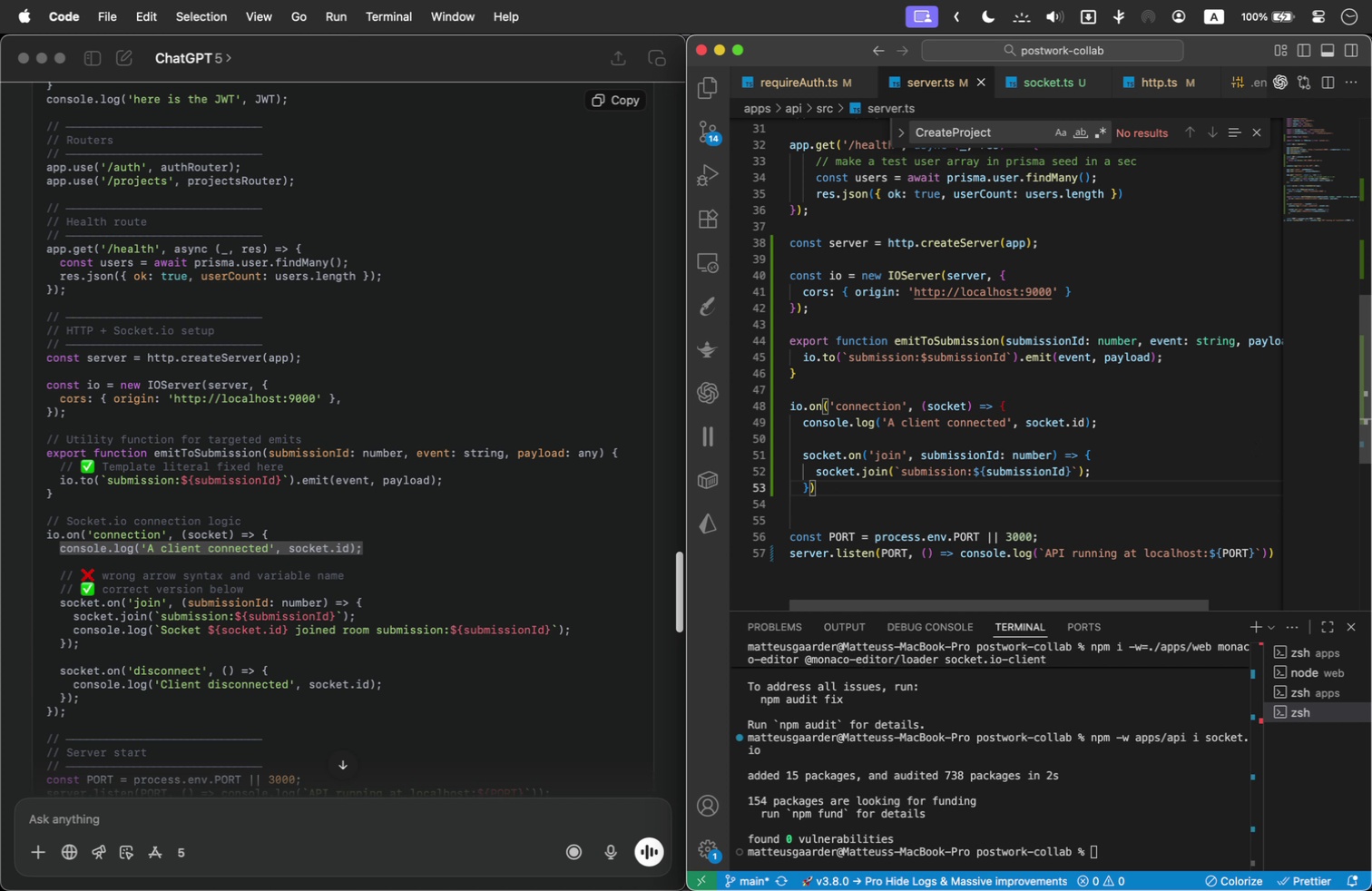 
key(Shift+Backspace)
 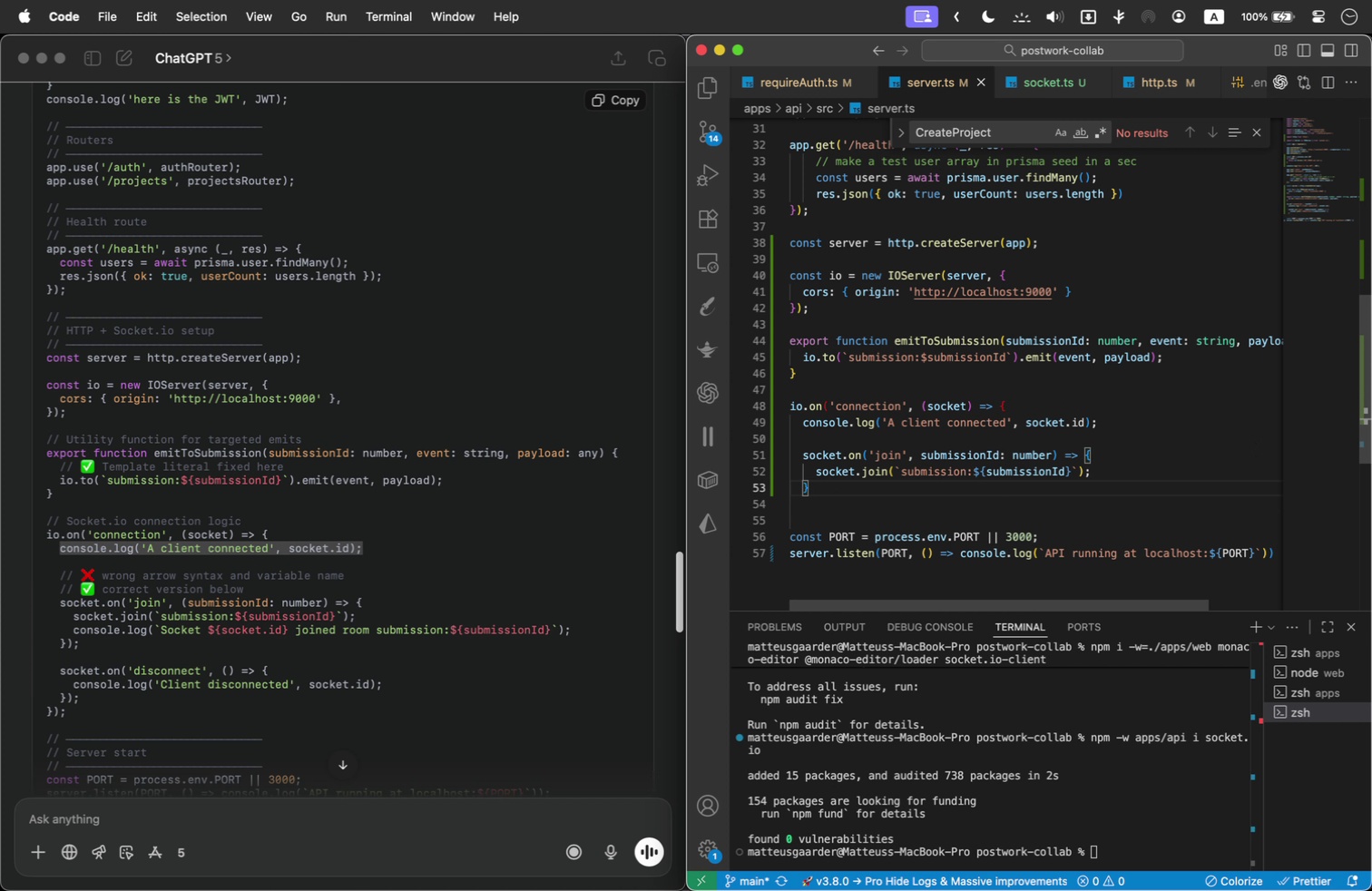 
key(Shift+Backspace)
 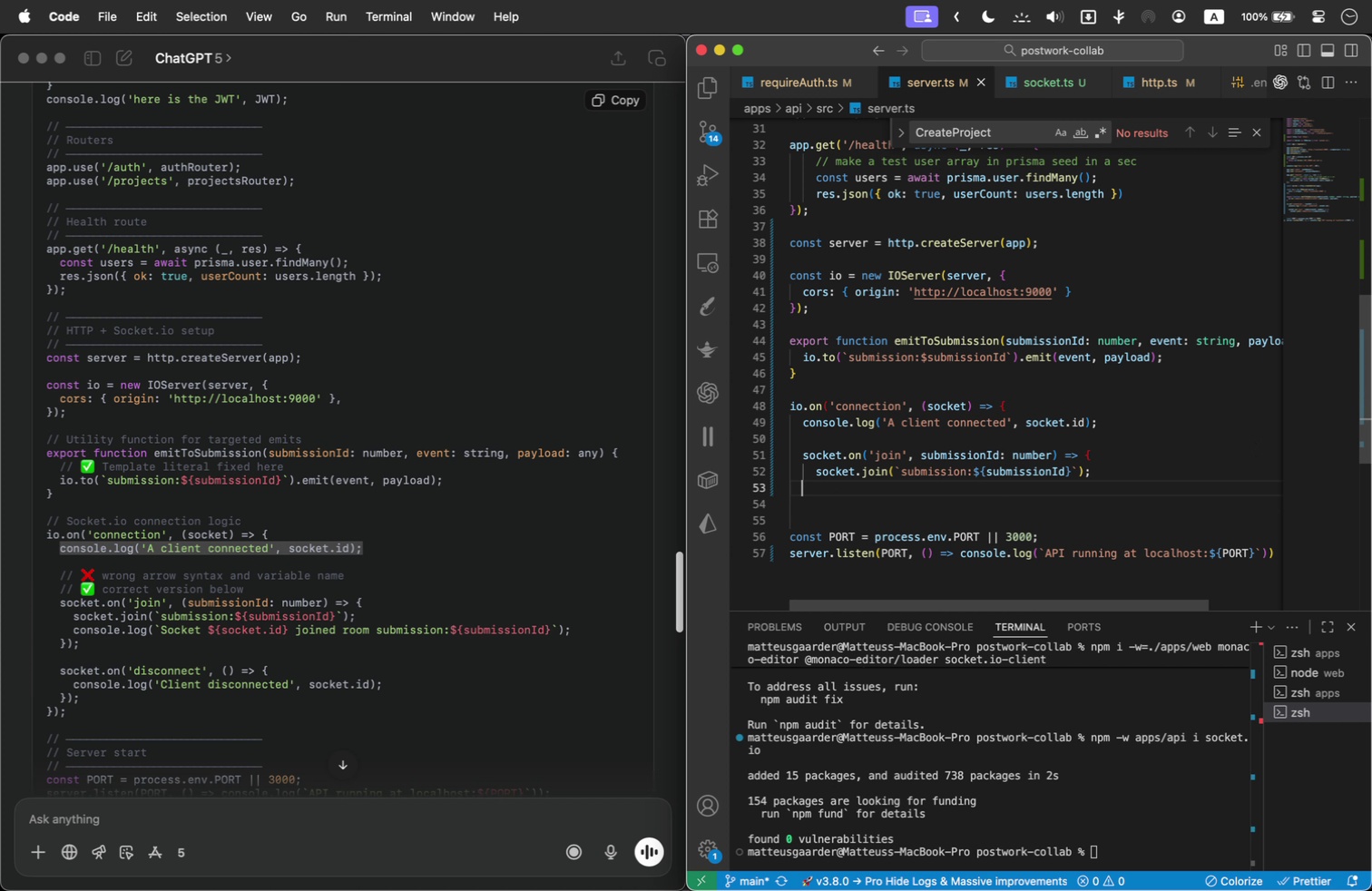 
key(Shift+0)
 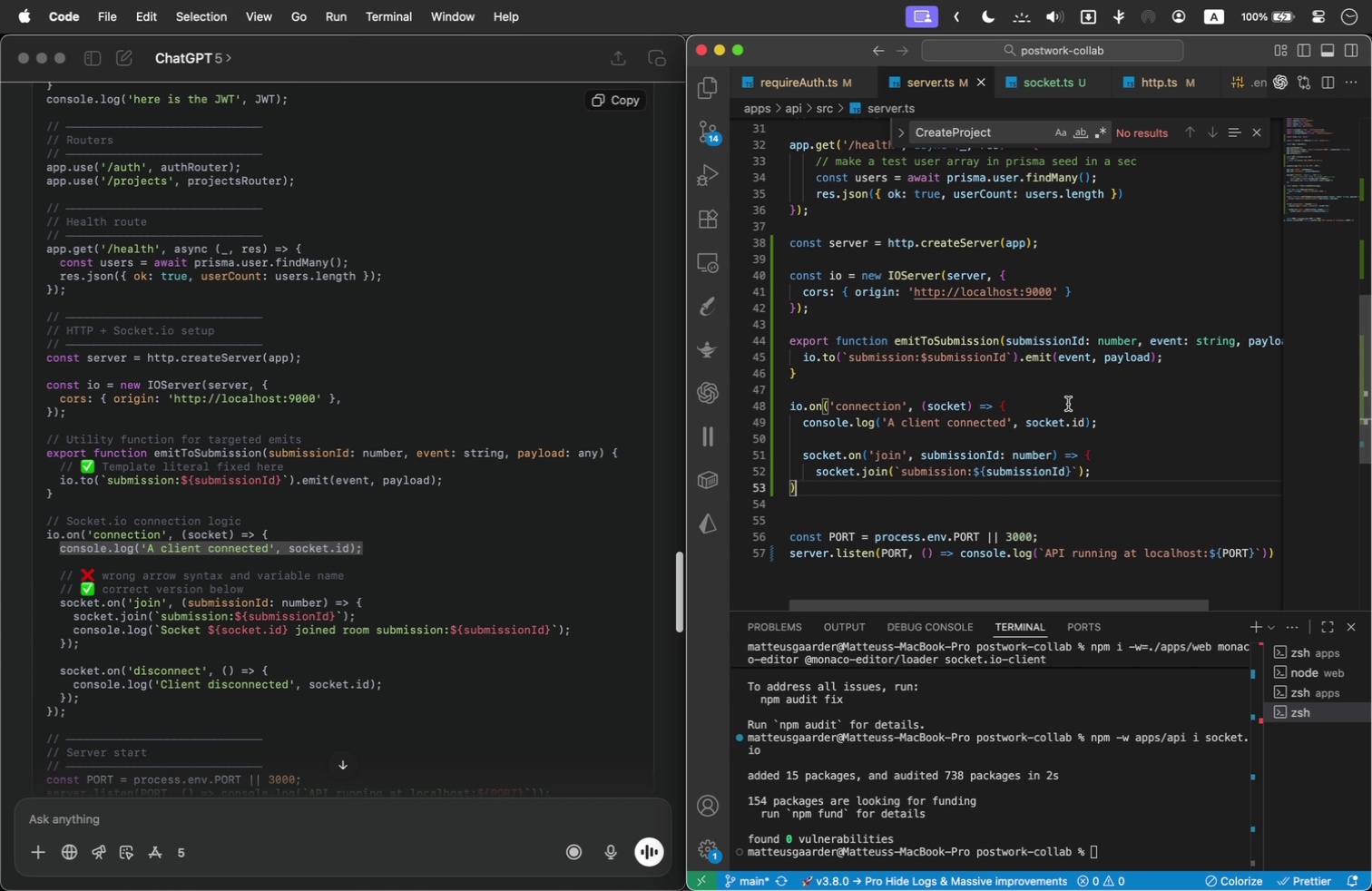 
wait(14.21)
 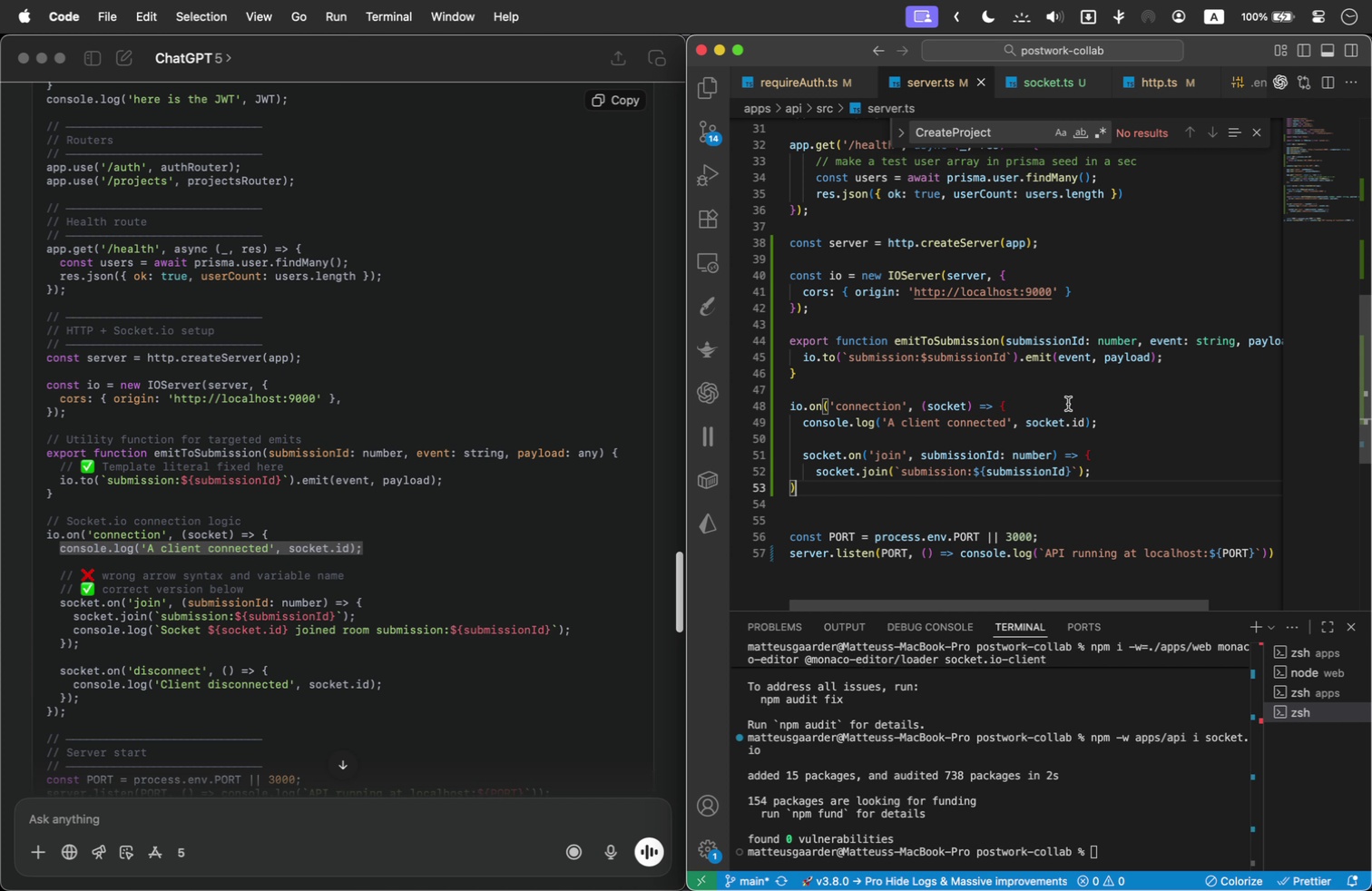 
key(ArrowLeft)
 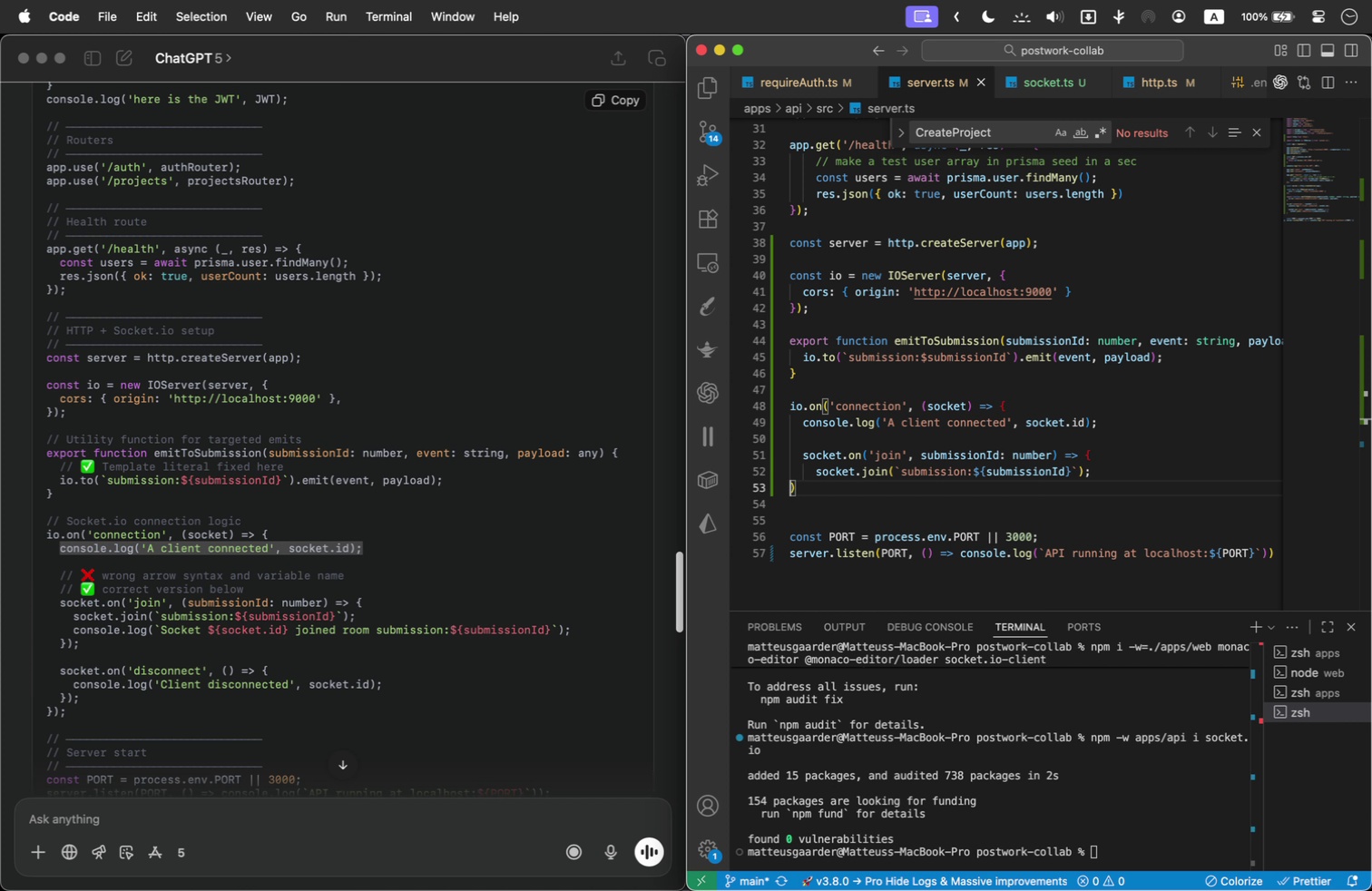 
key(Shift+BracketRight)
 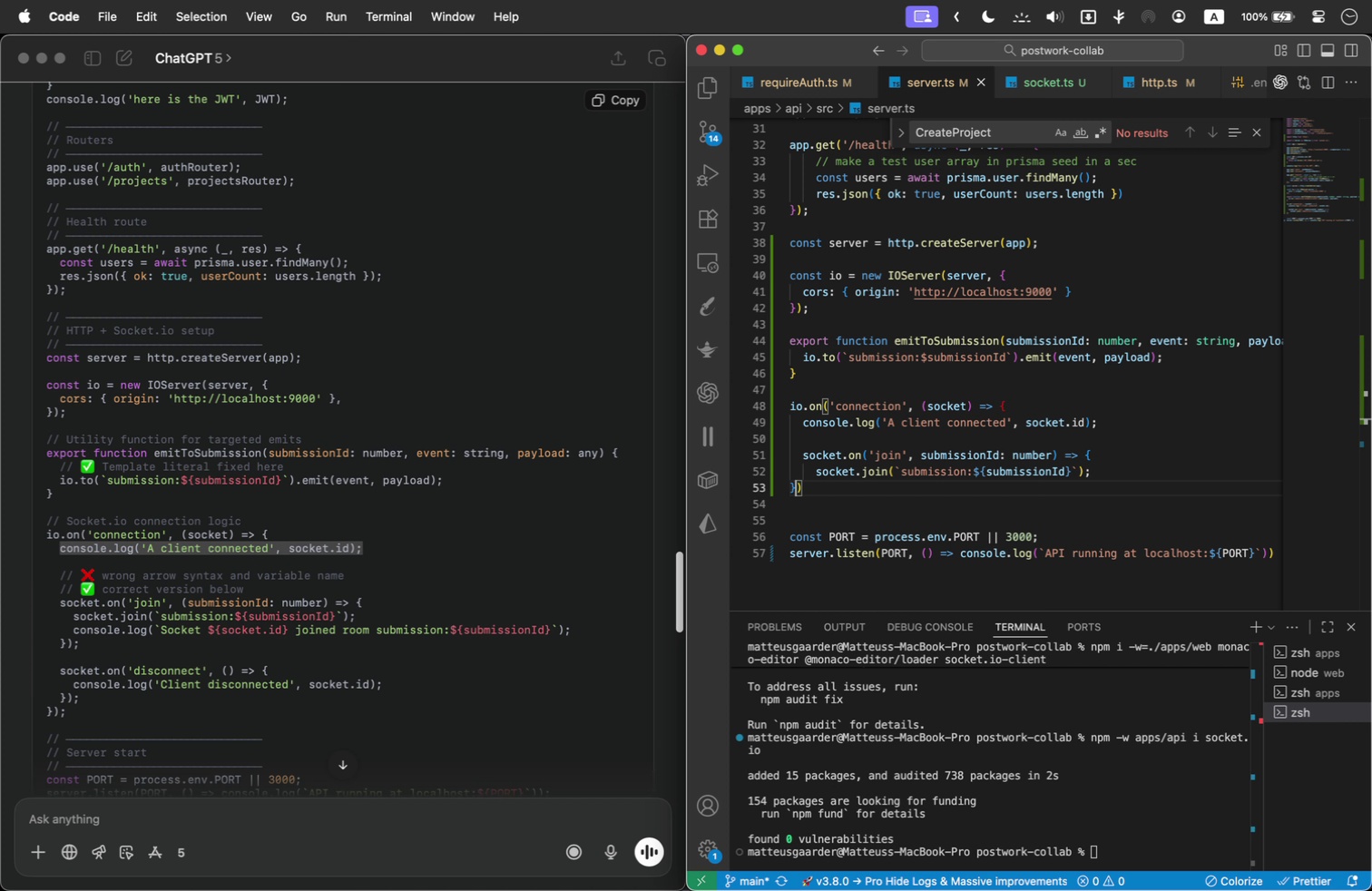 
key(ArrowRight)
 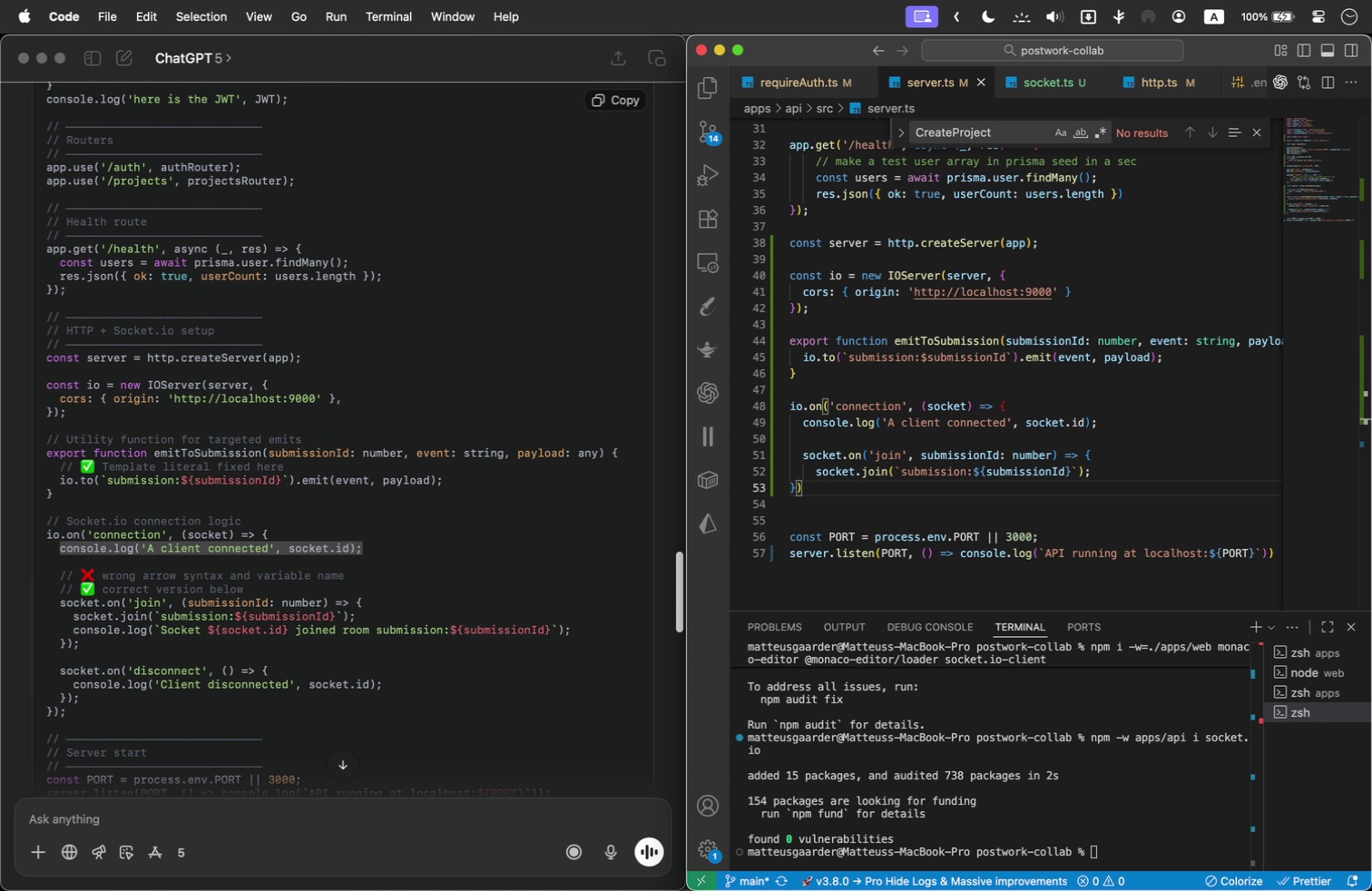 
key(Enter)
 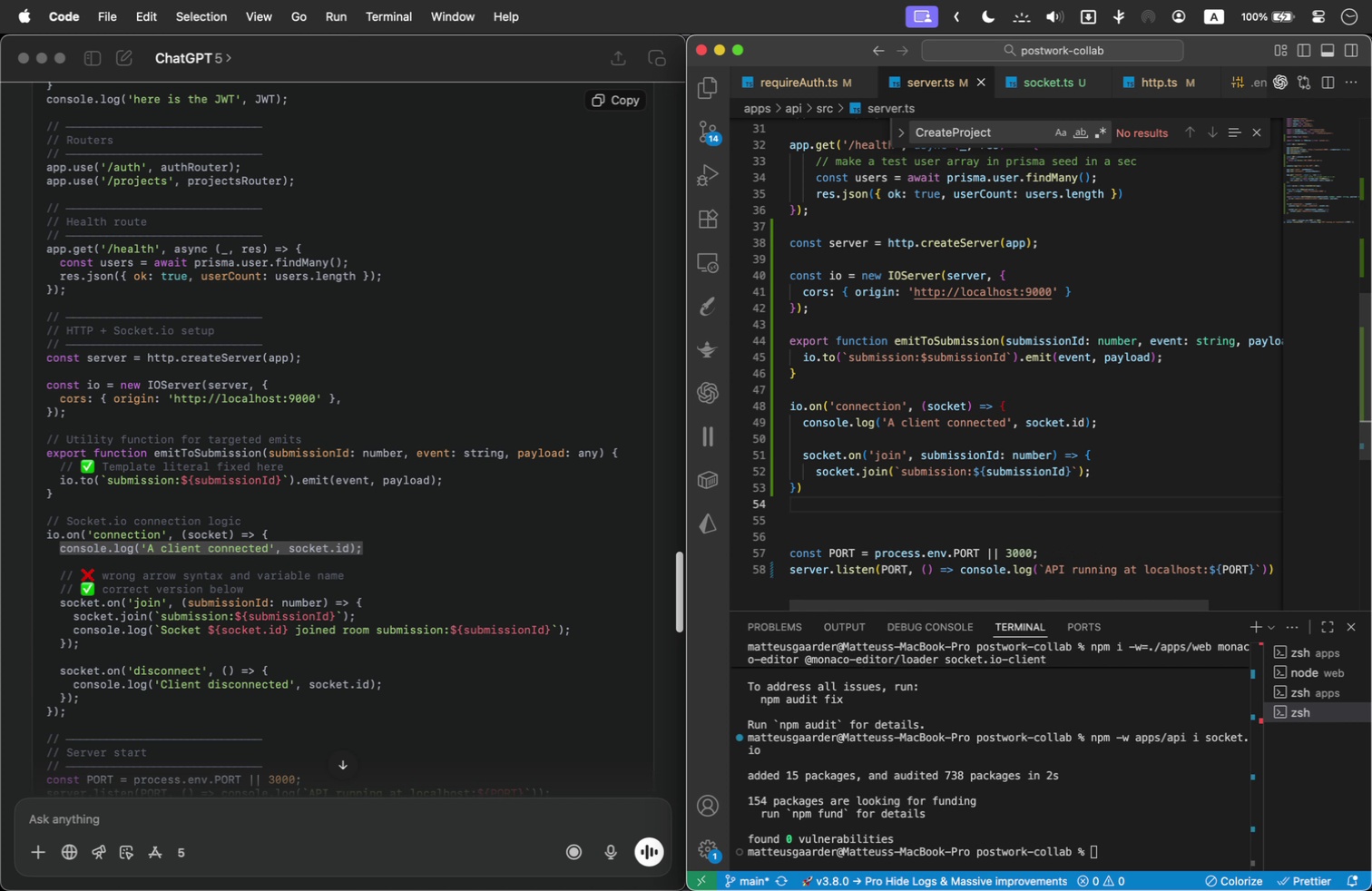 
key(Shift+BracketRight)
 